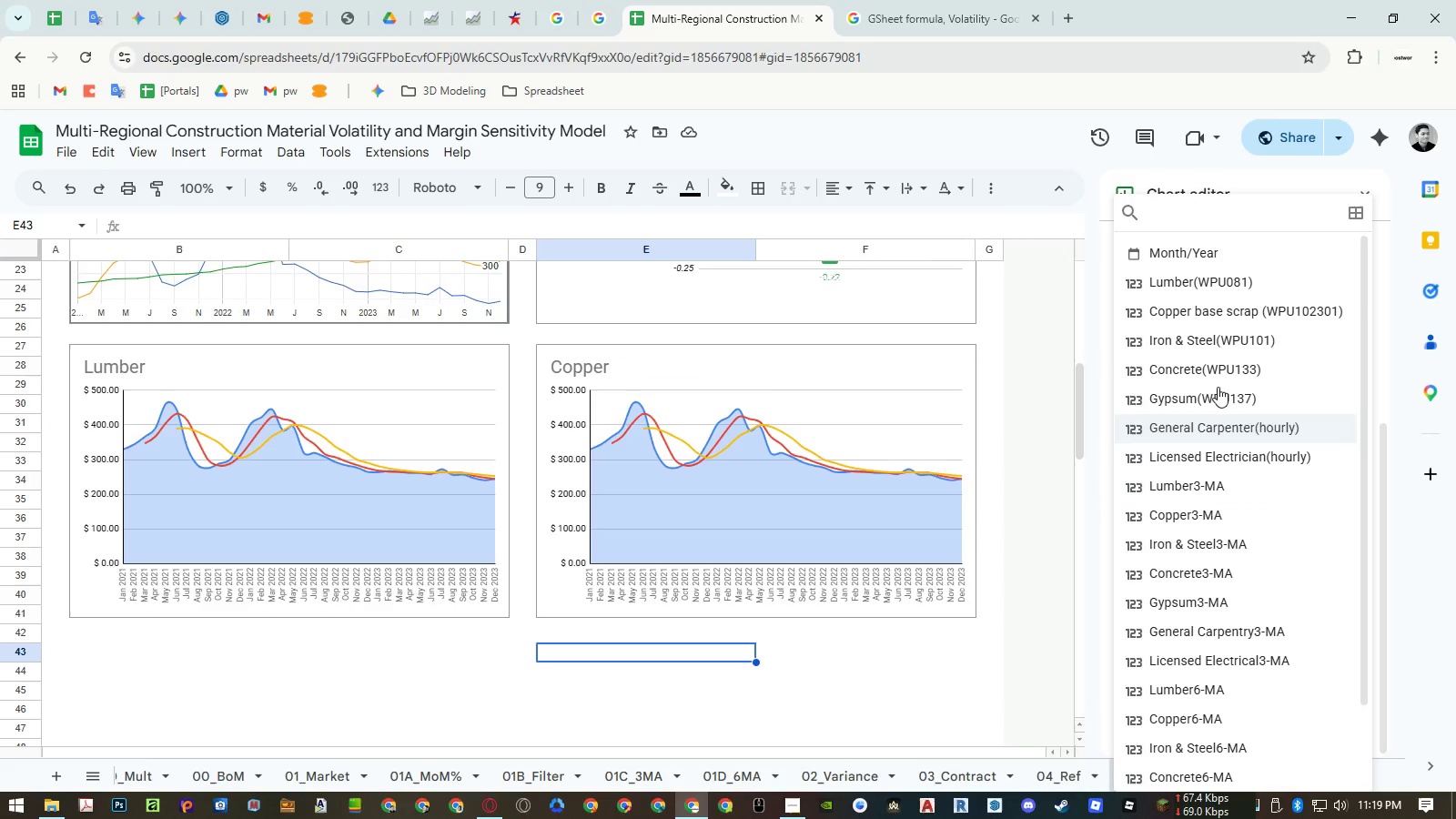 
left_click([1228, 312])
 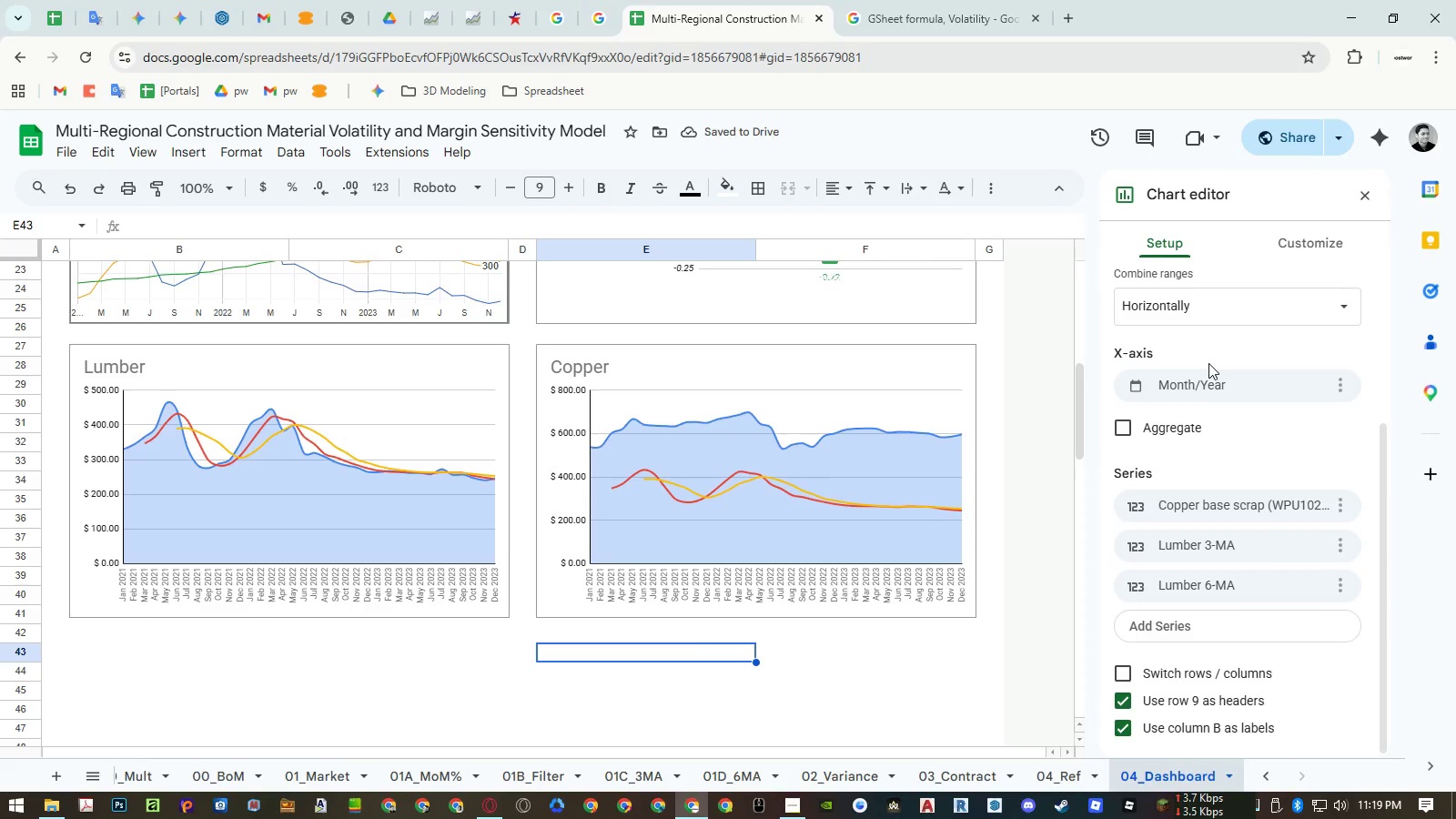 
wait(9.95)
 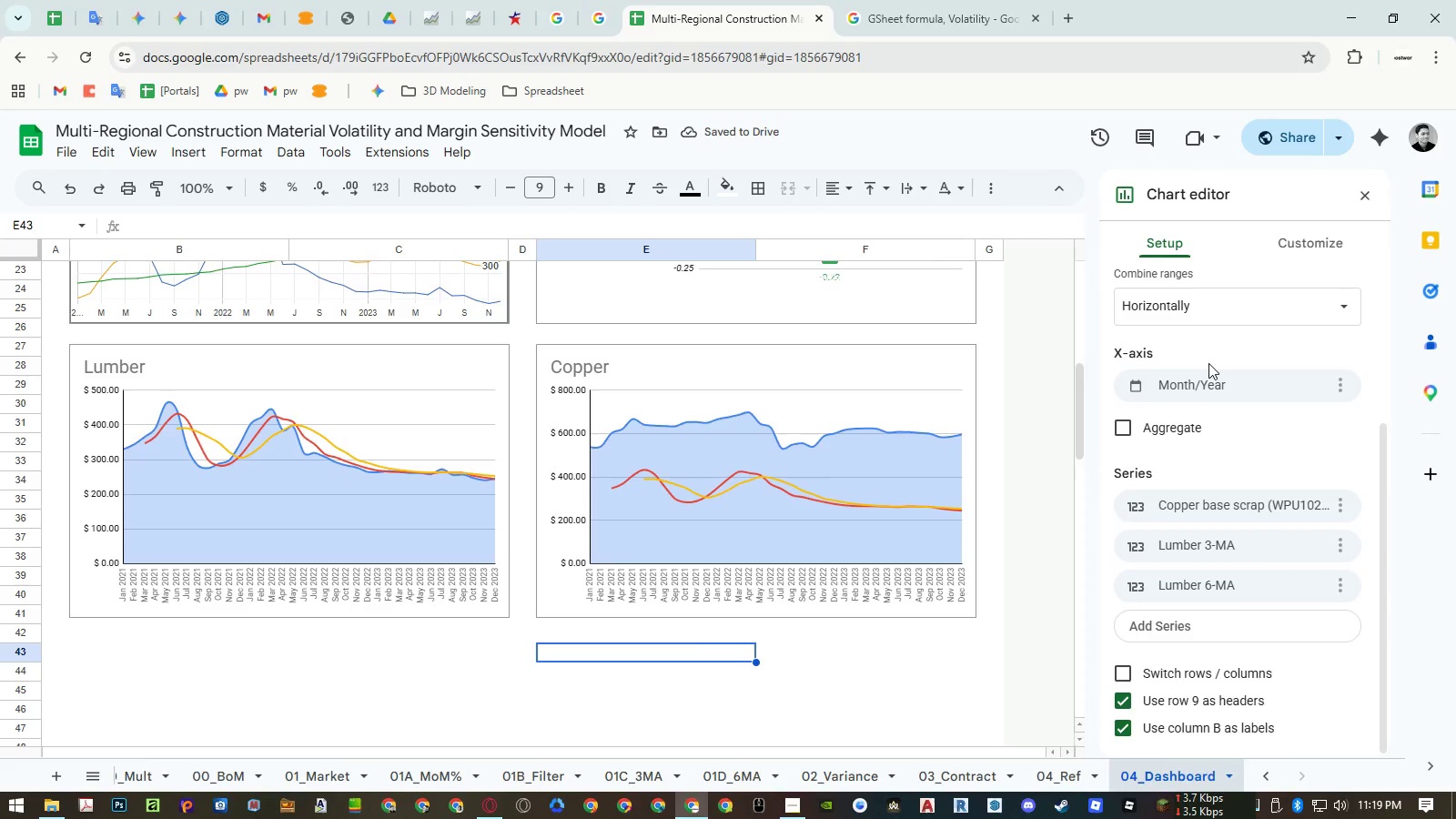 
left_click([951, 357])
 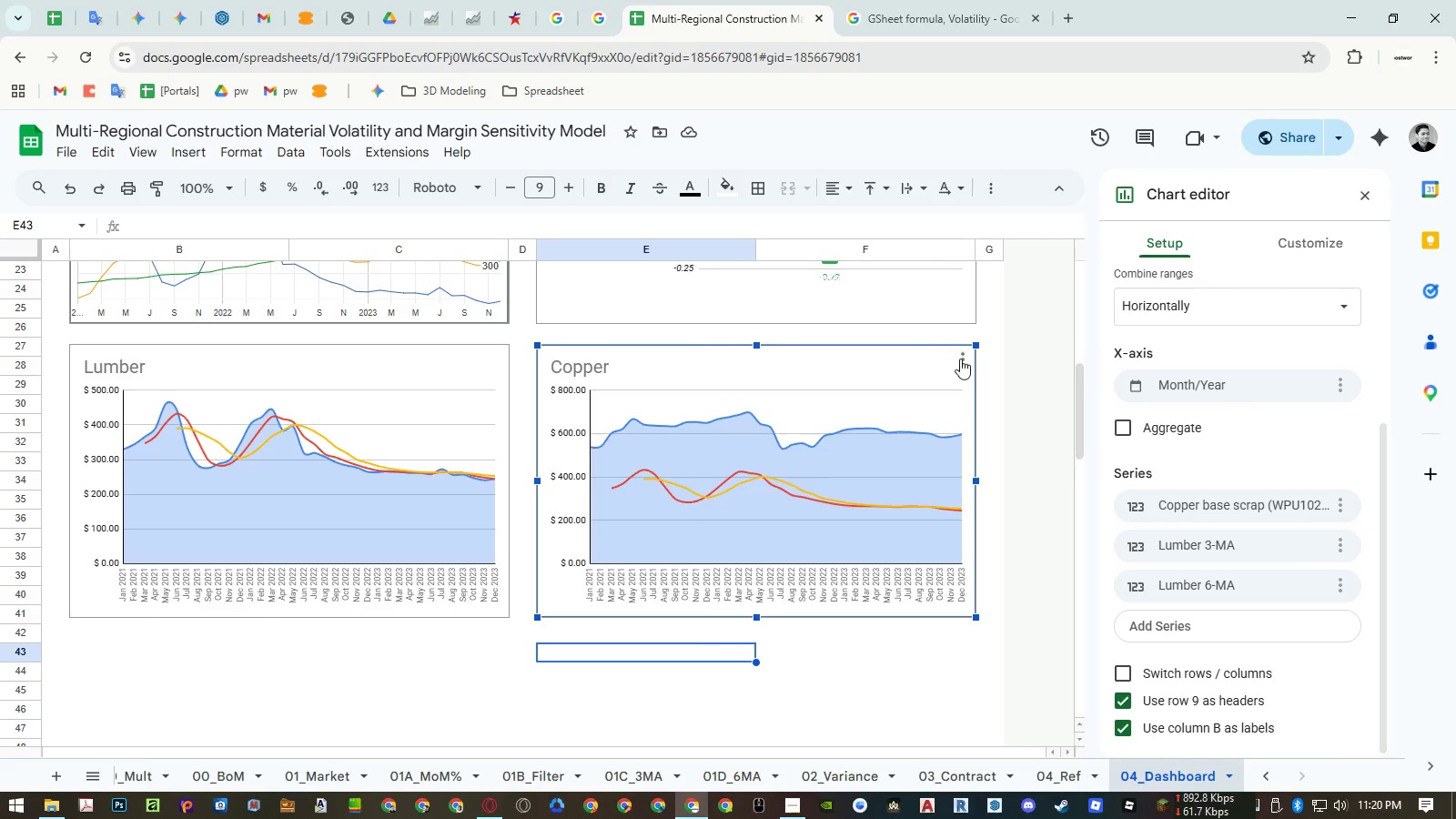 
left_click([963, 359])
 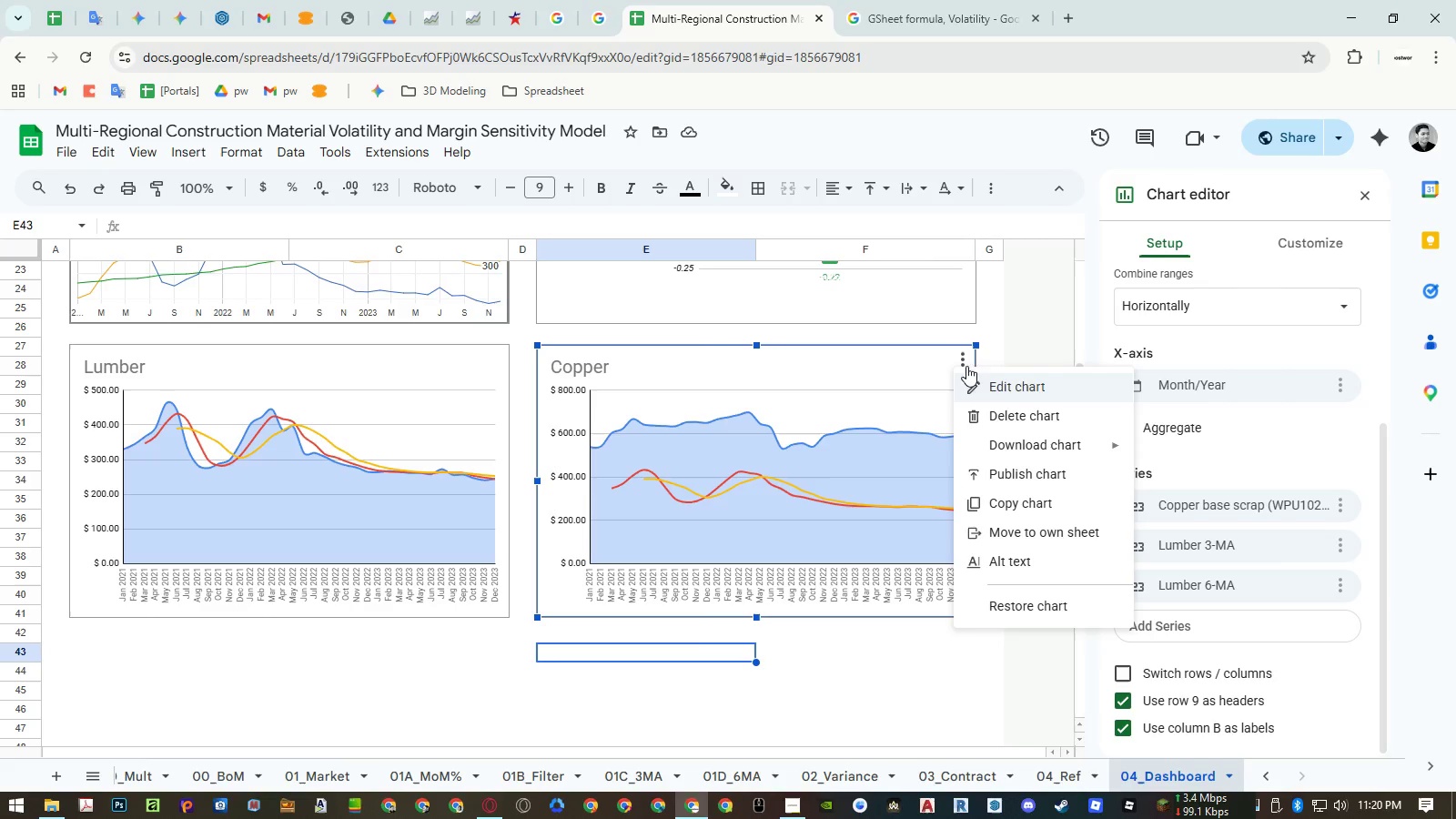 
left_click([1005, 417])
 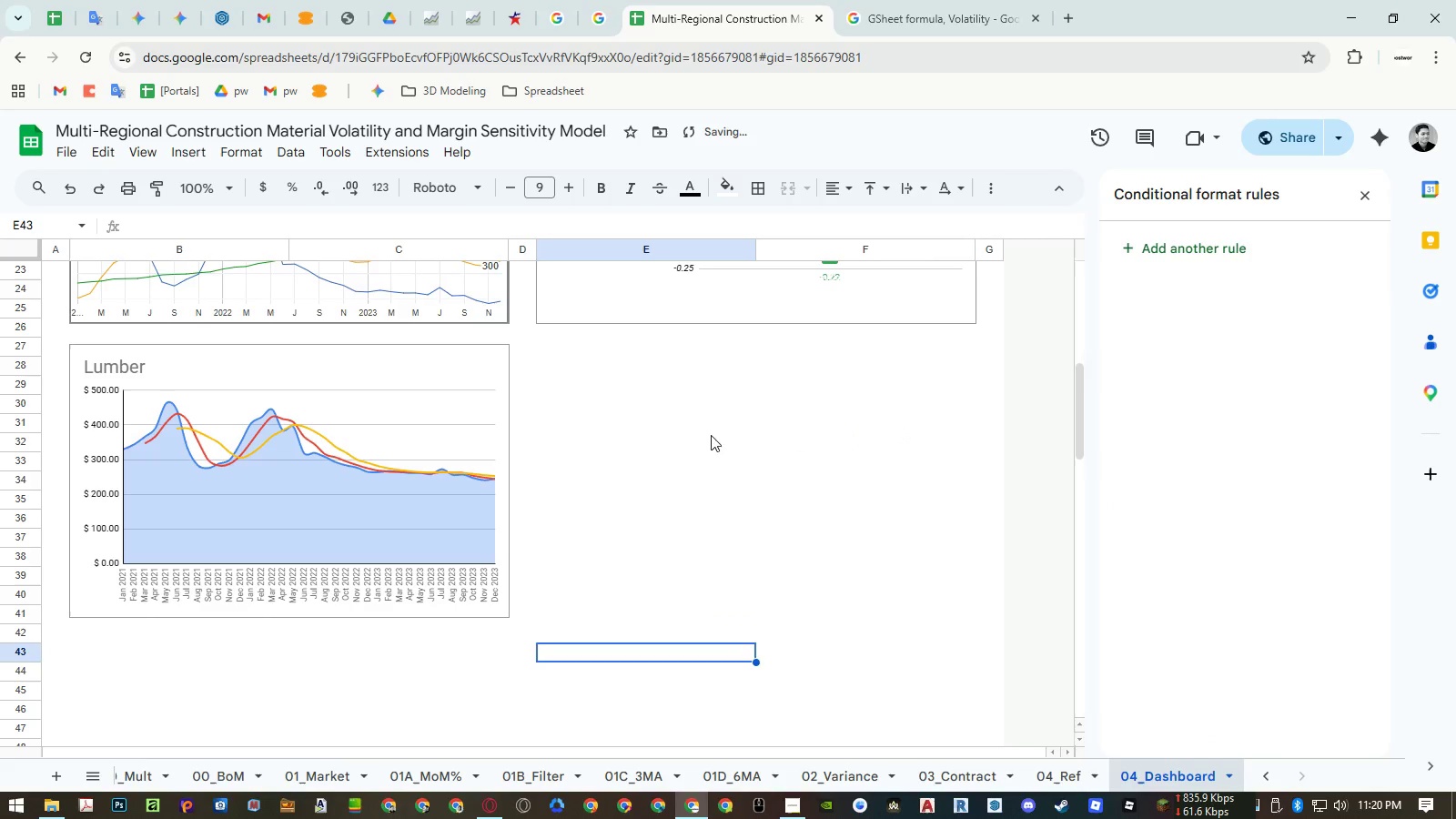 
left_click([672, 435])
 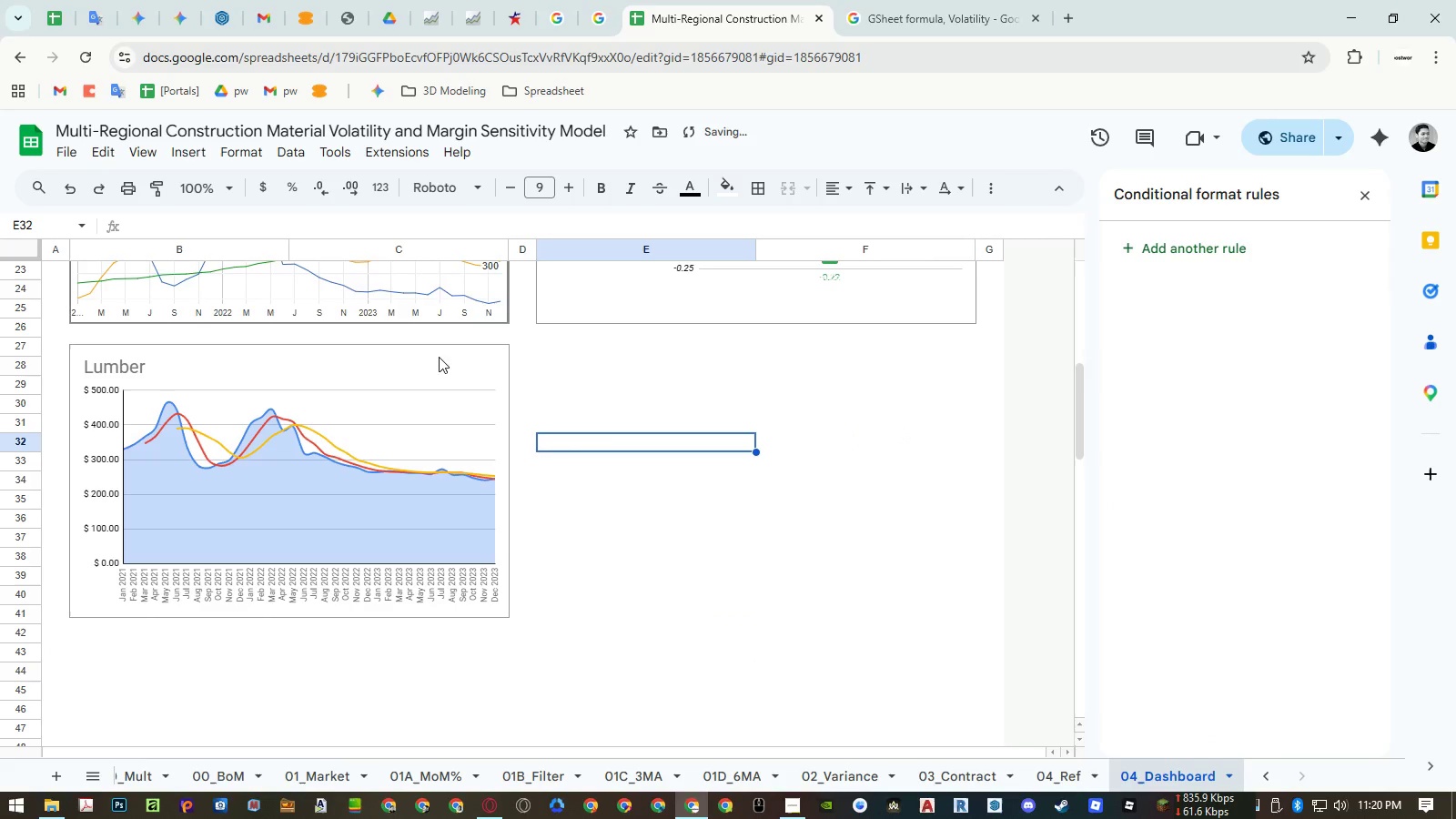 
left_click([426, 345])
 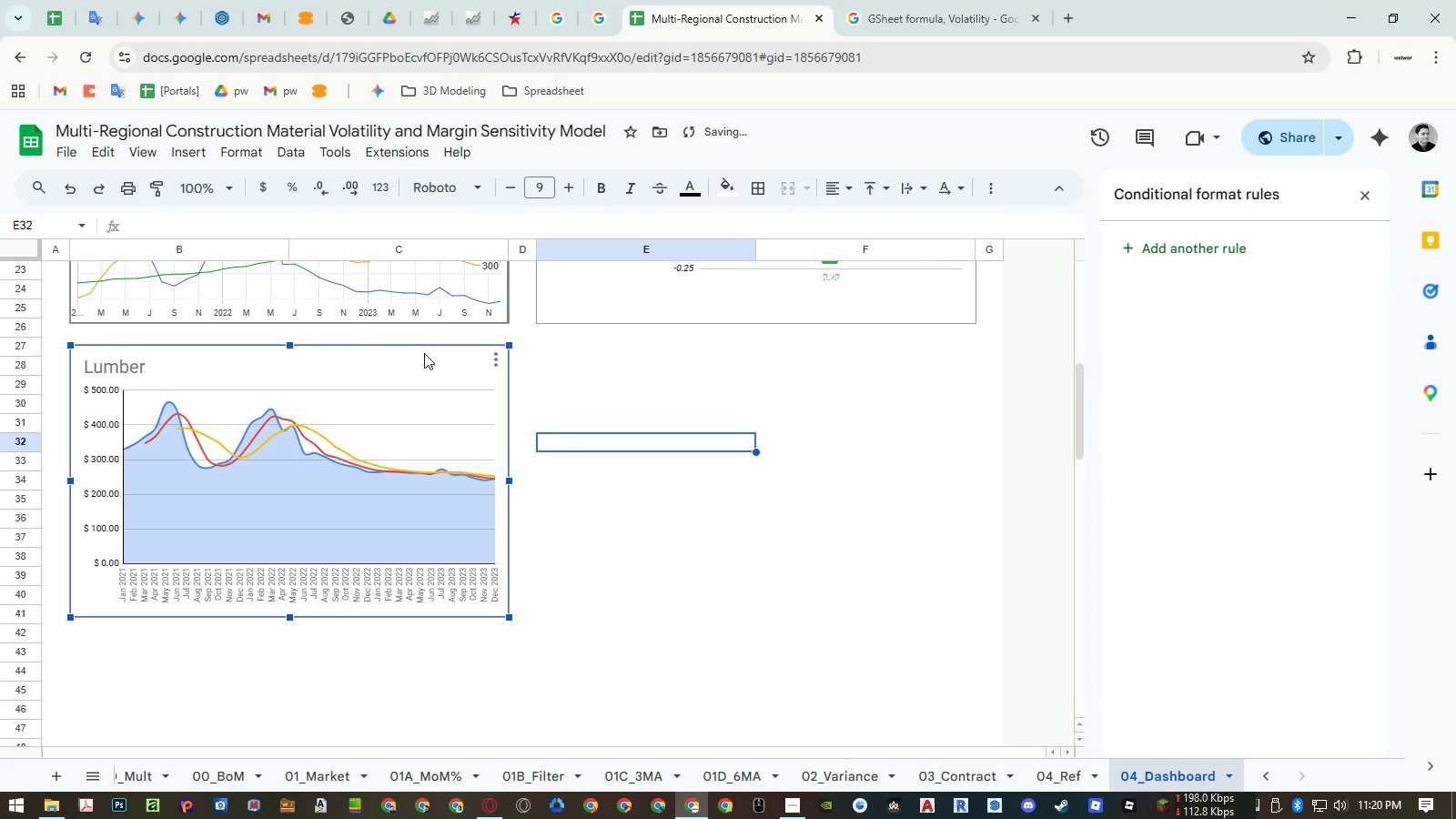 
double_click([424, 353])
 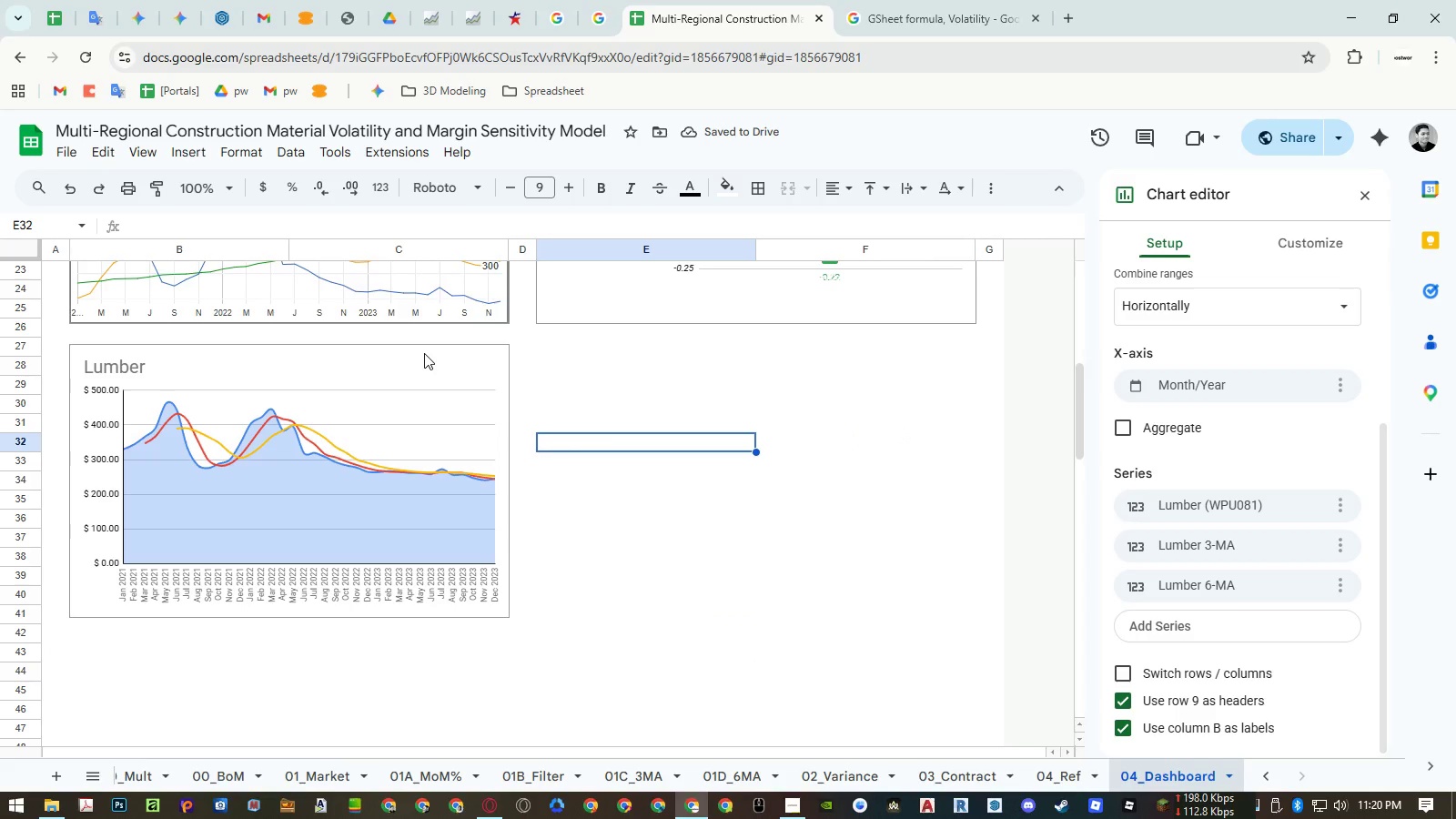 
left_click([424, 353])
 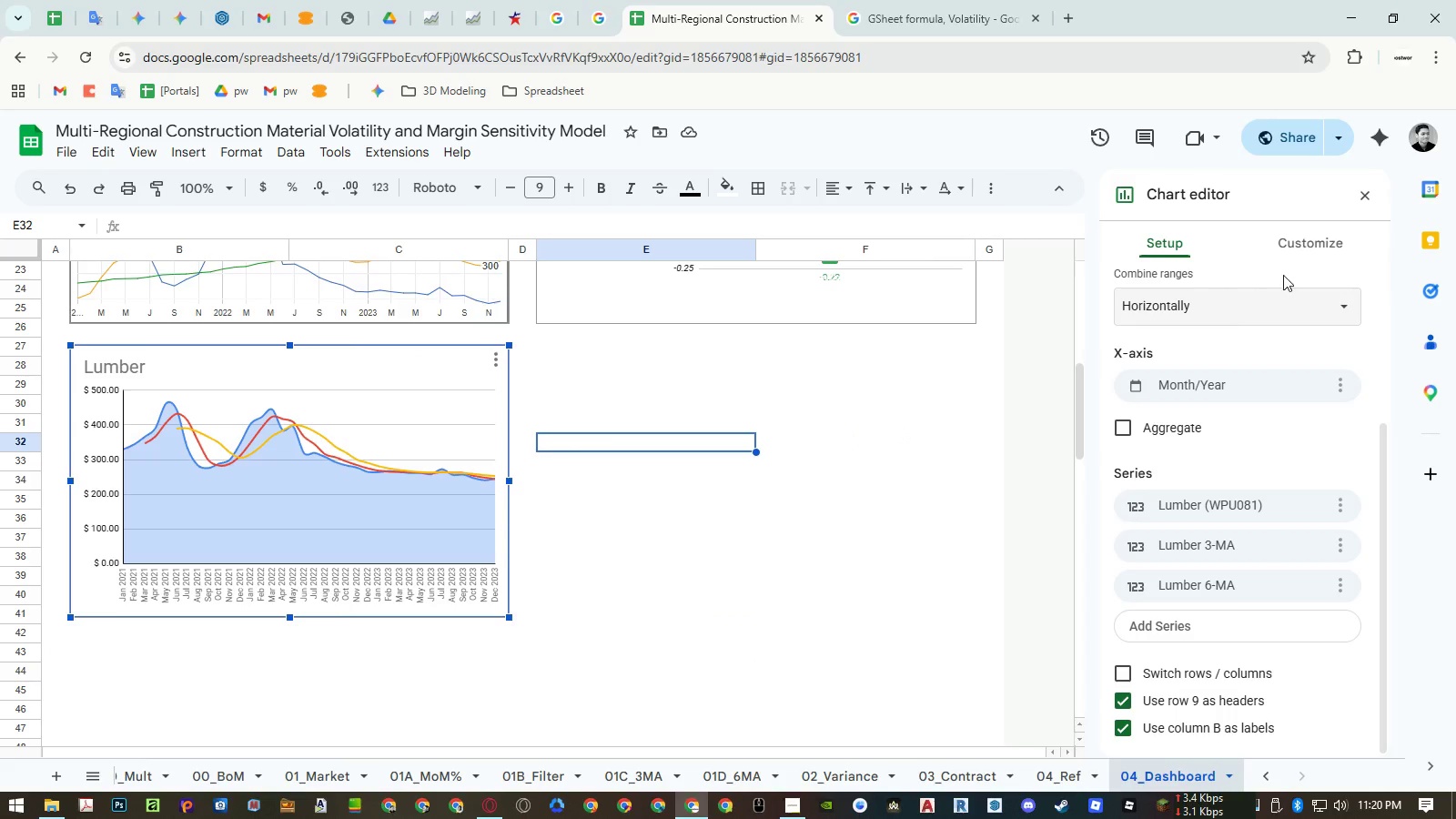 
wait(5.31)
 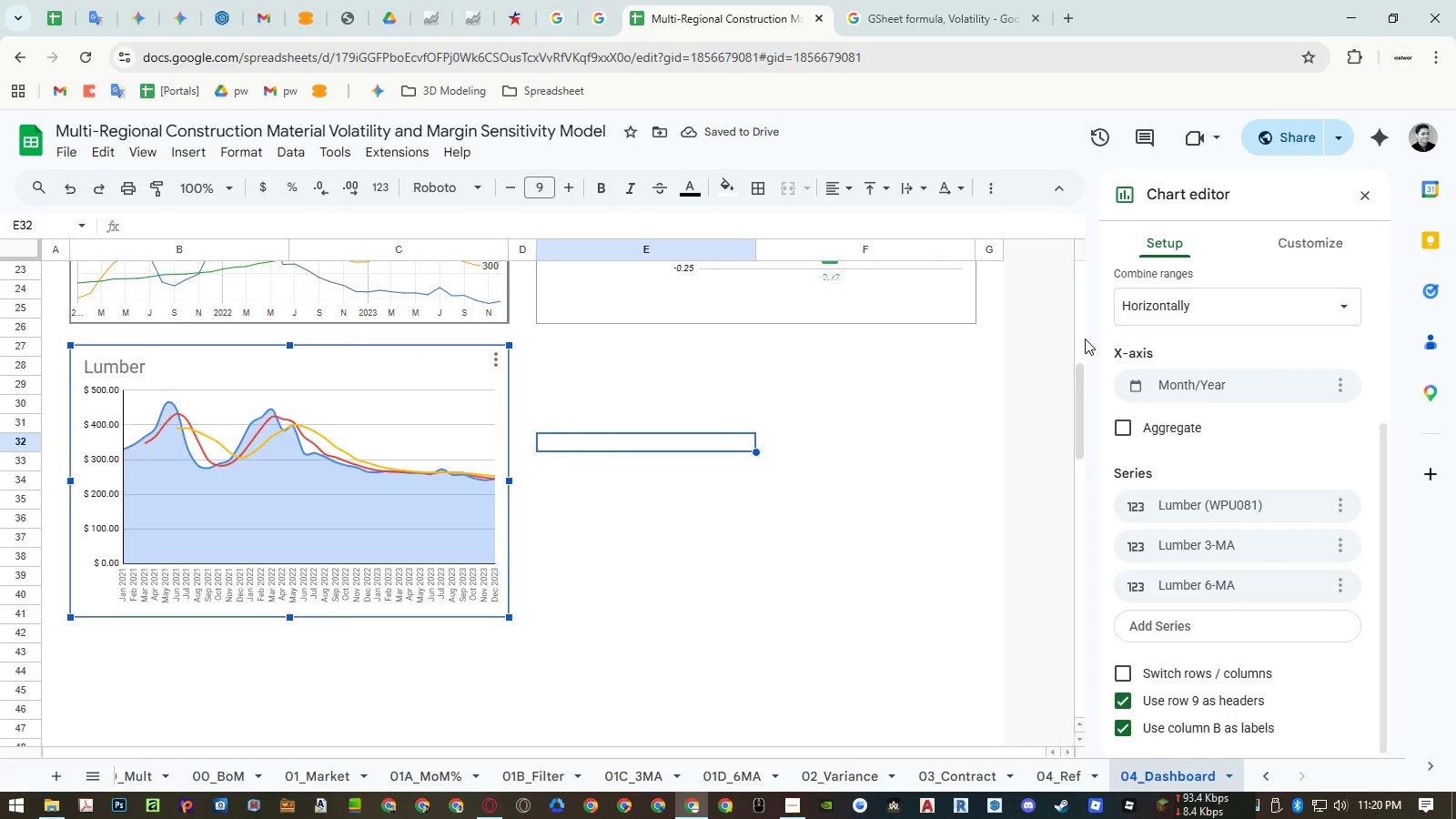 
left_click([1303, 249])
 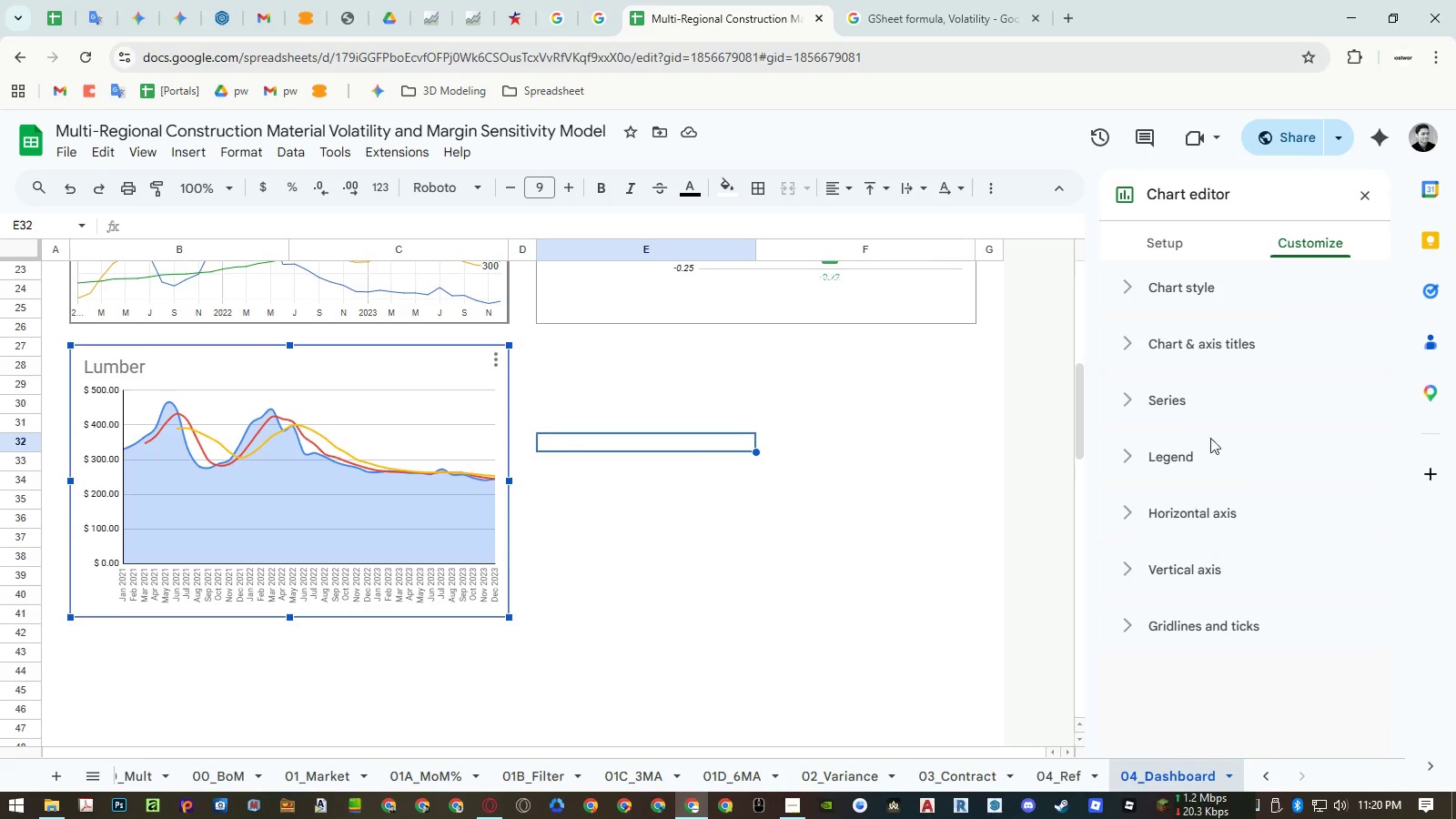 
left_click([1208, 293])
 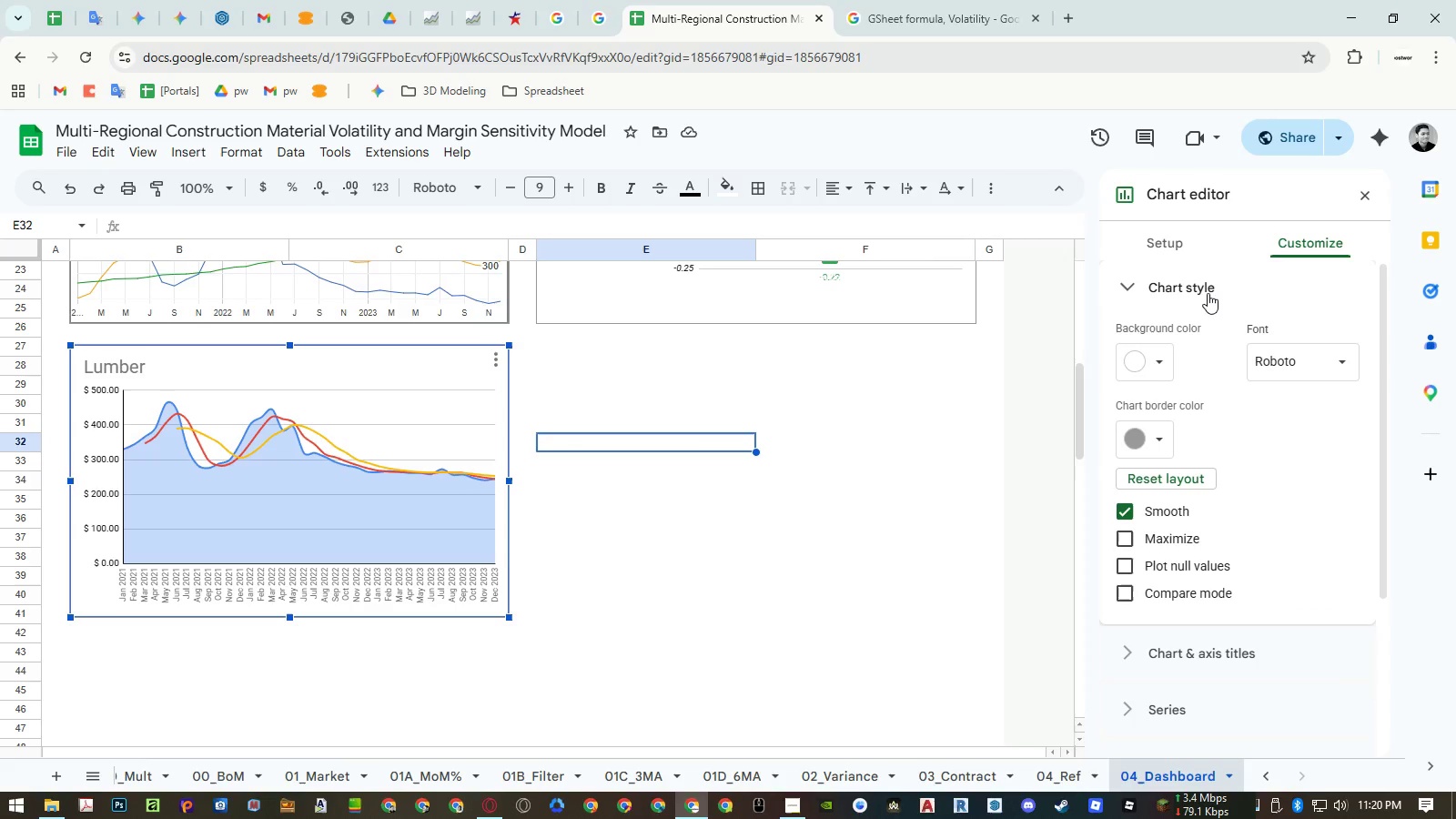 
left_click([1208, 293])
 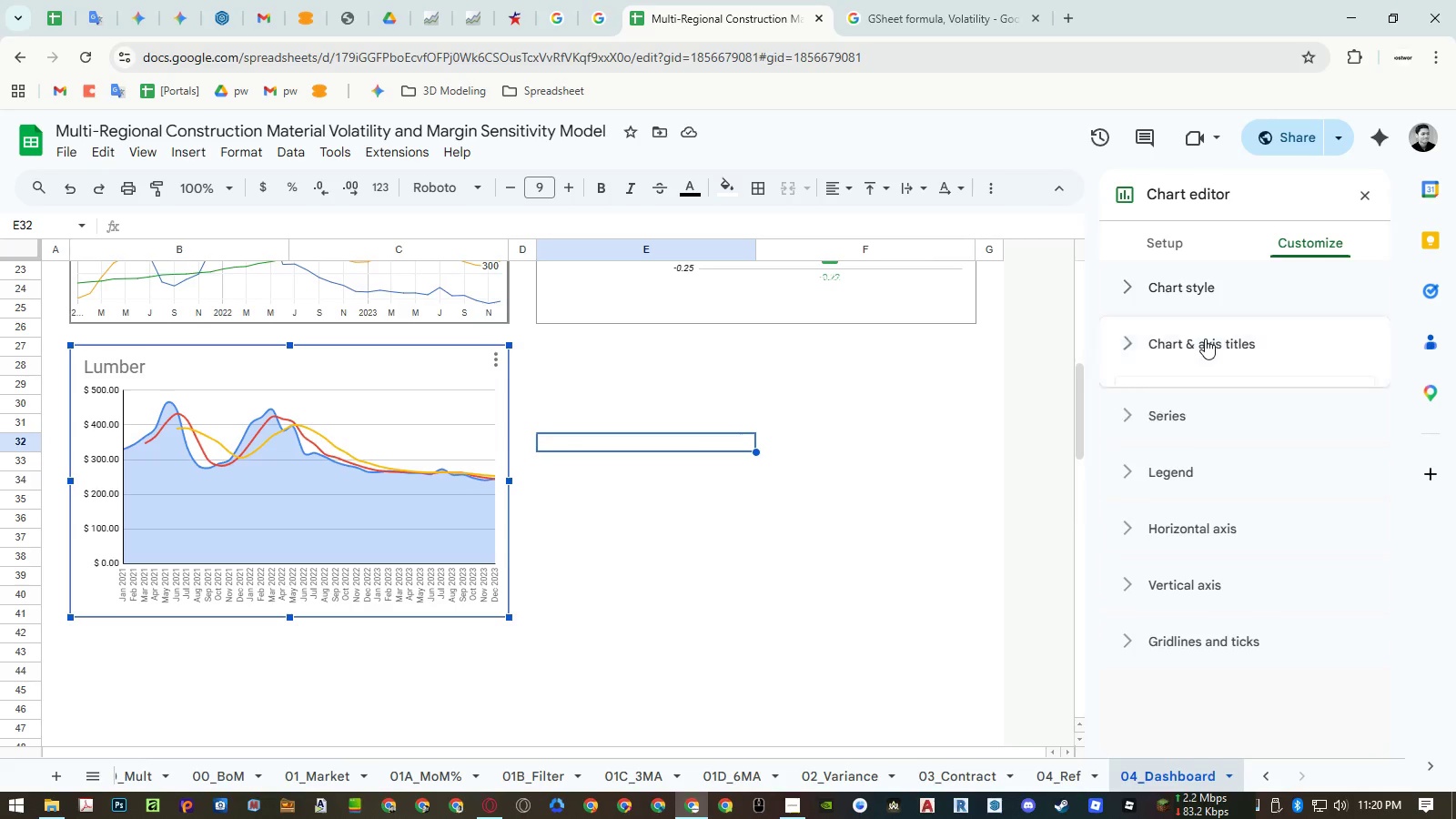 
double_click([1205, 339])
 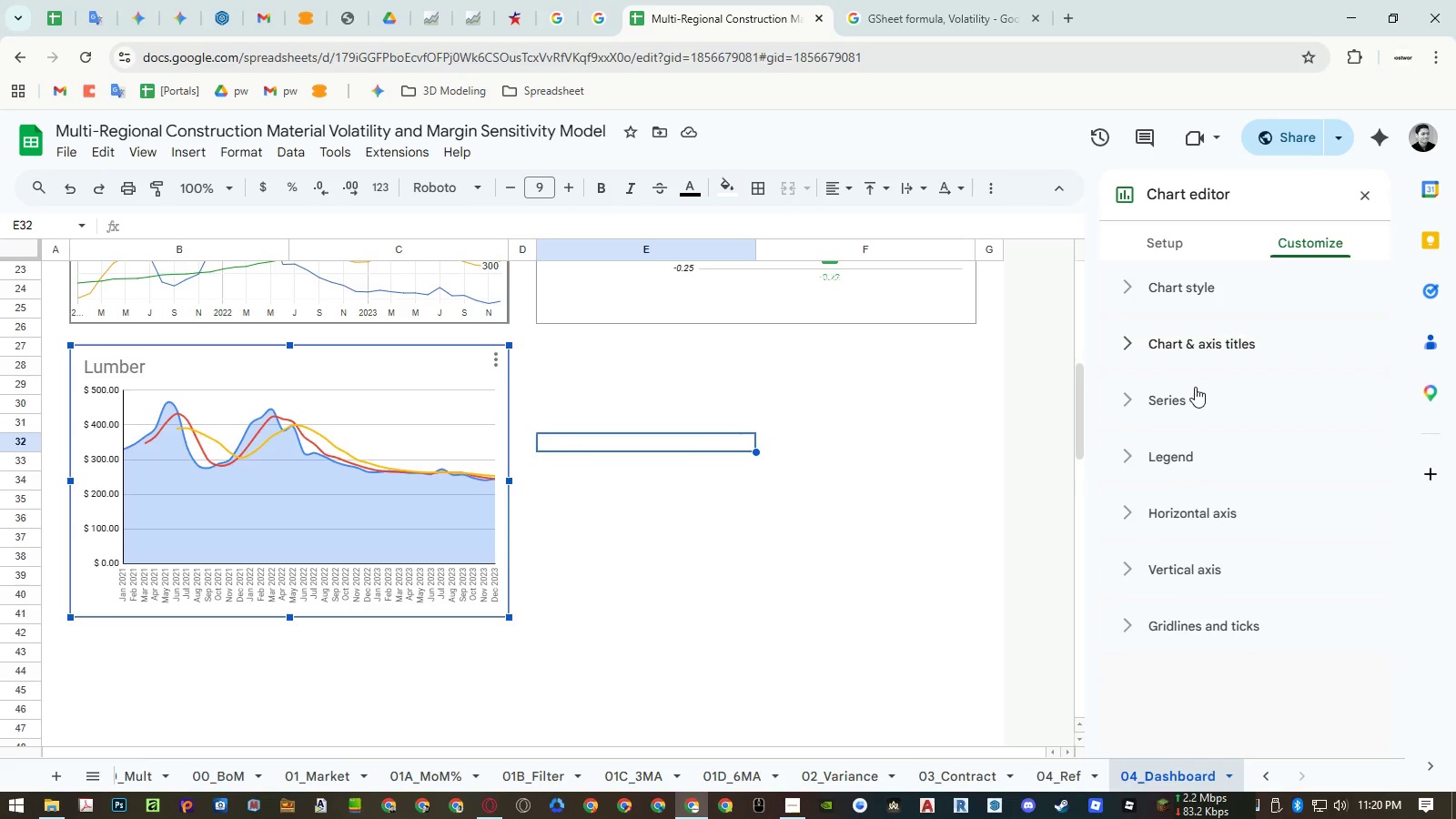 
left_click([1188, 397])
 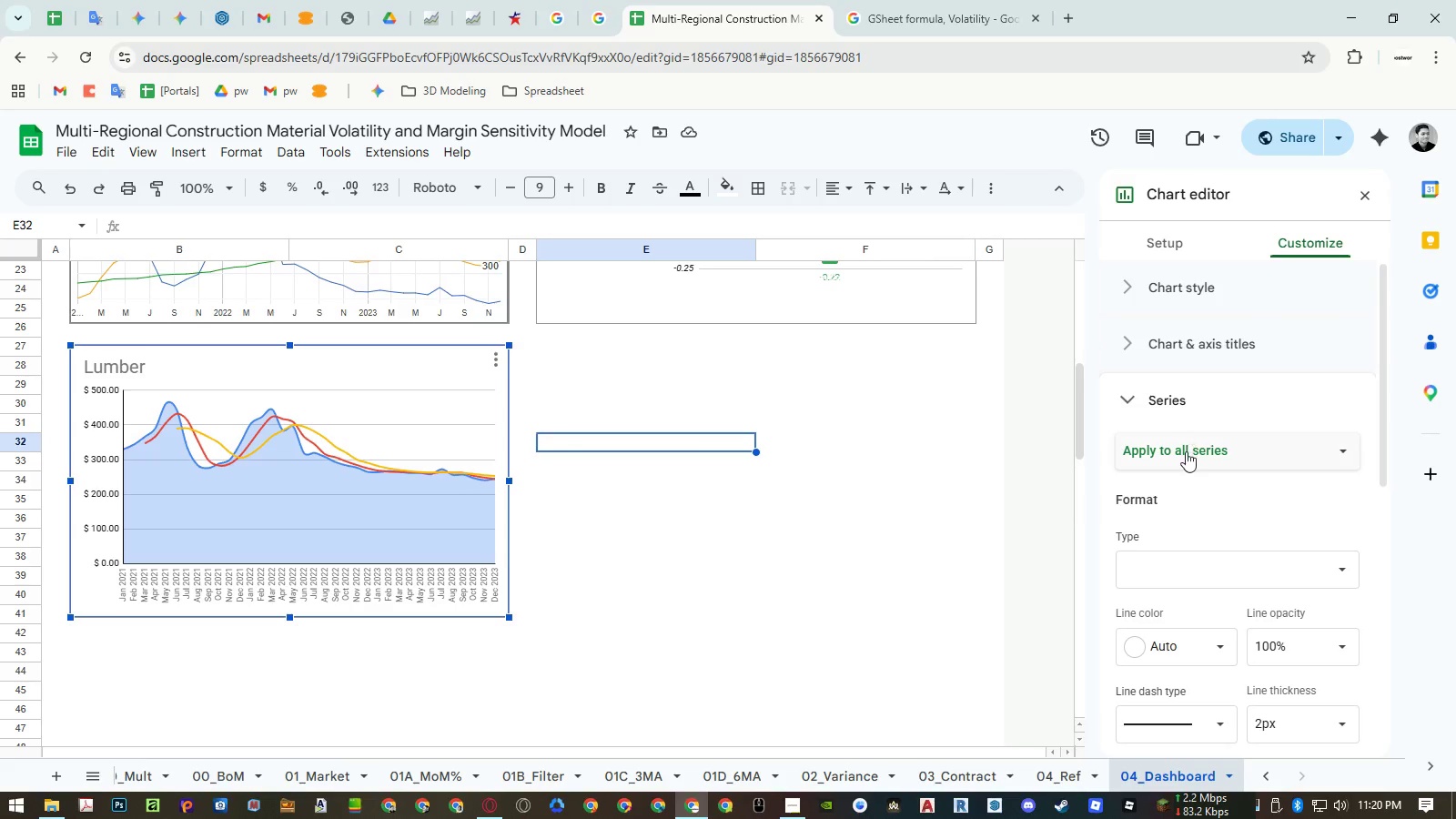 
left_click([1184, 455])
 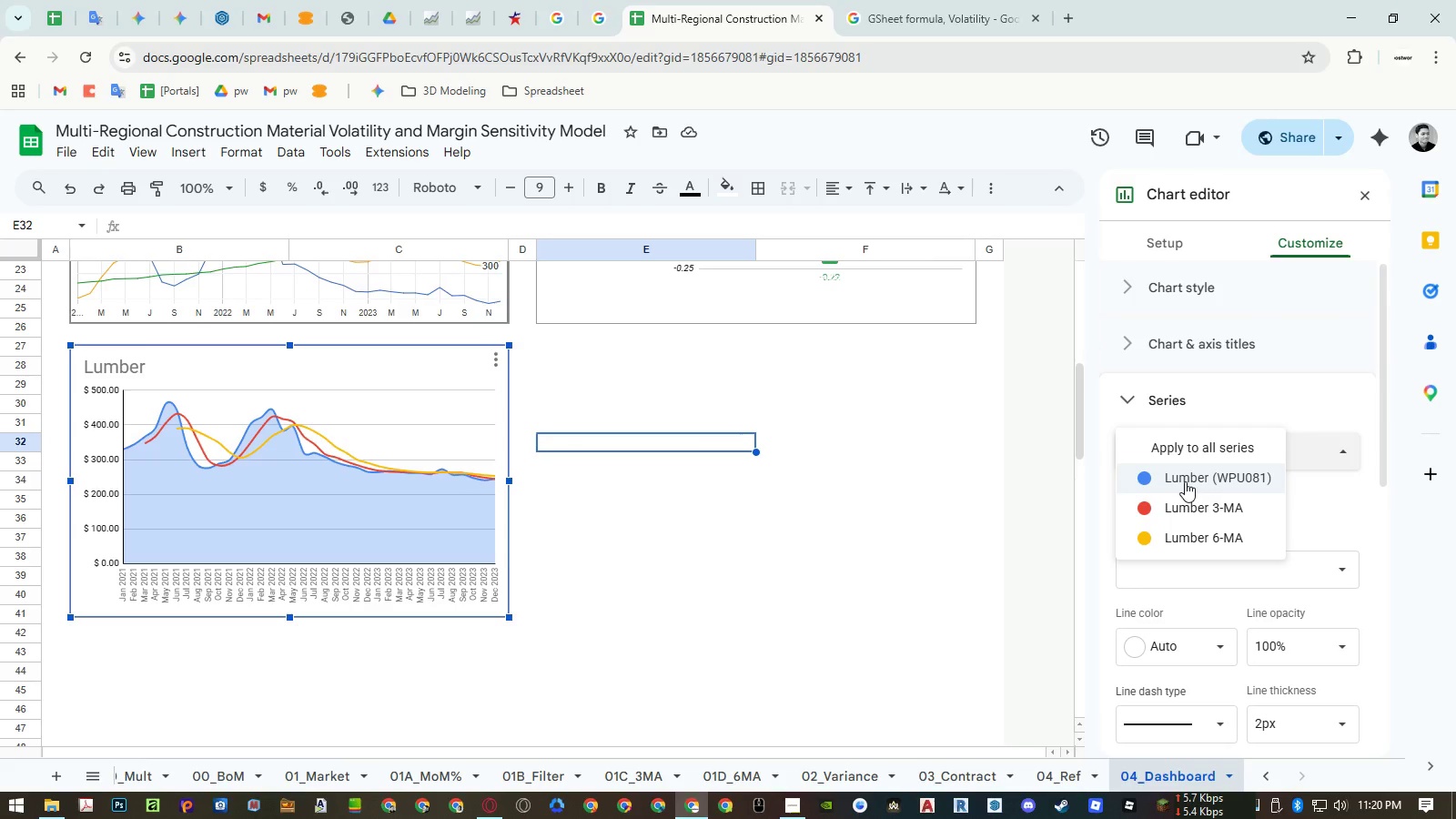 
left_click([1185, 481])
 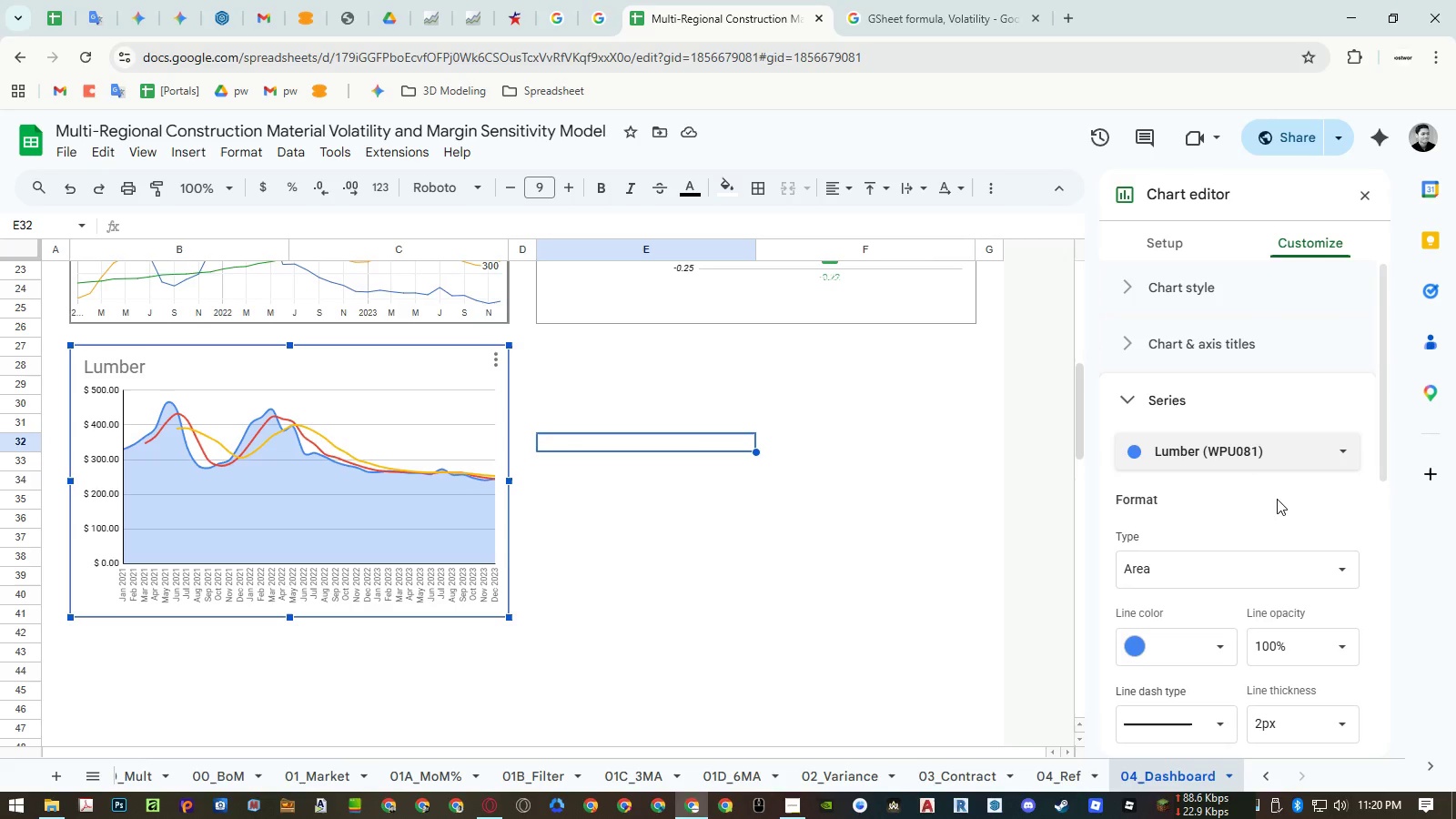 
scroll: coordinate [1277, 499], scroll_direction: down, amount: 2.0
 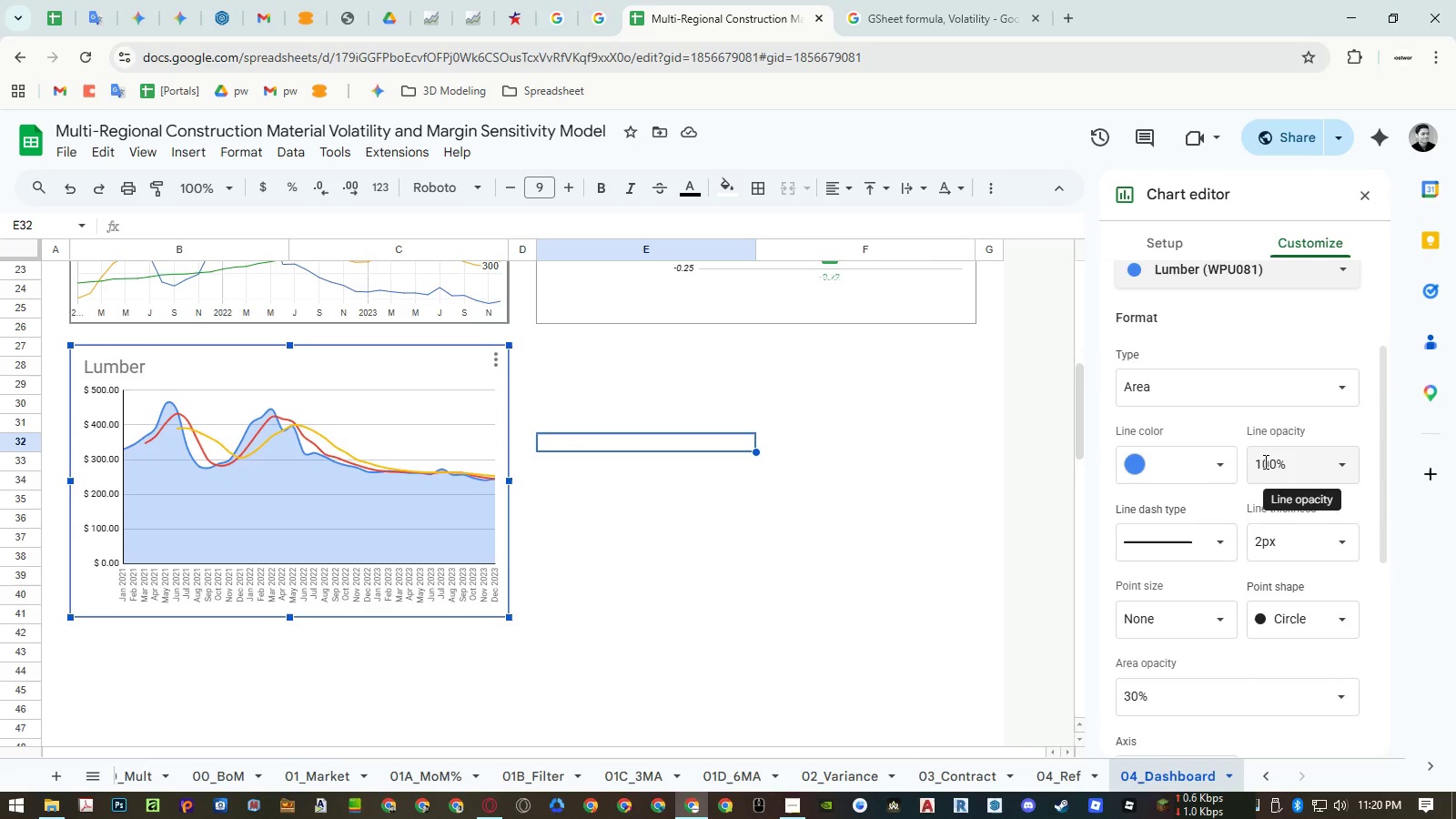 
scroll: coordinate [1264, 450], scroll_direction: up, amount: 1.0
 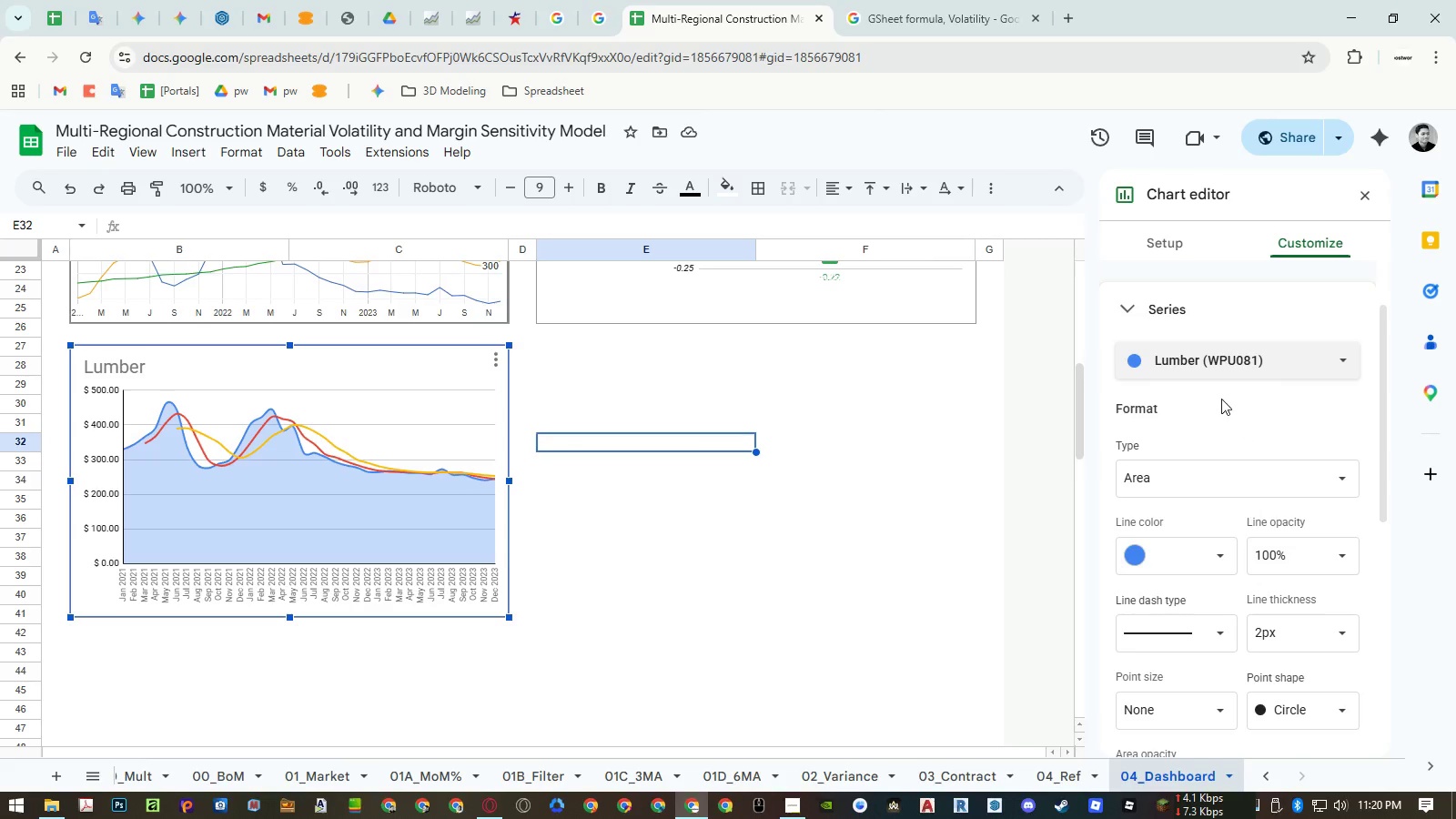 
mouse_move([1201, 427])
 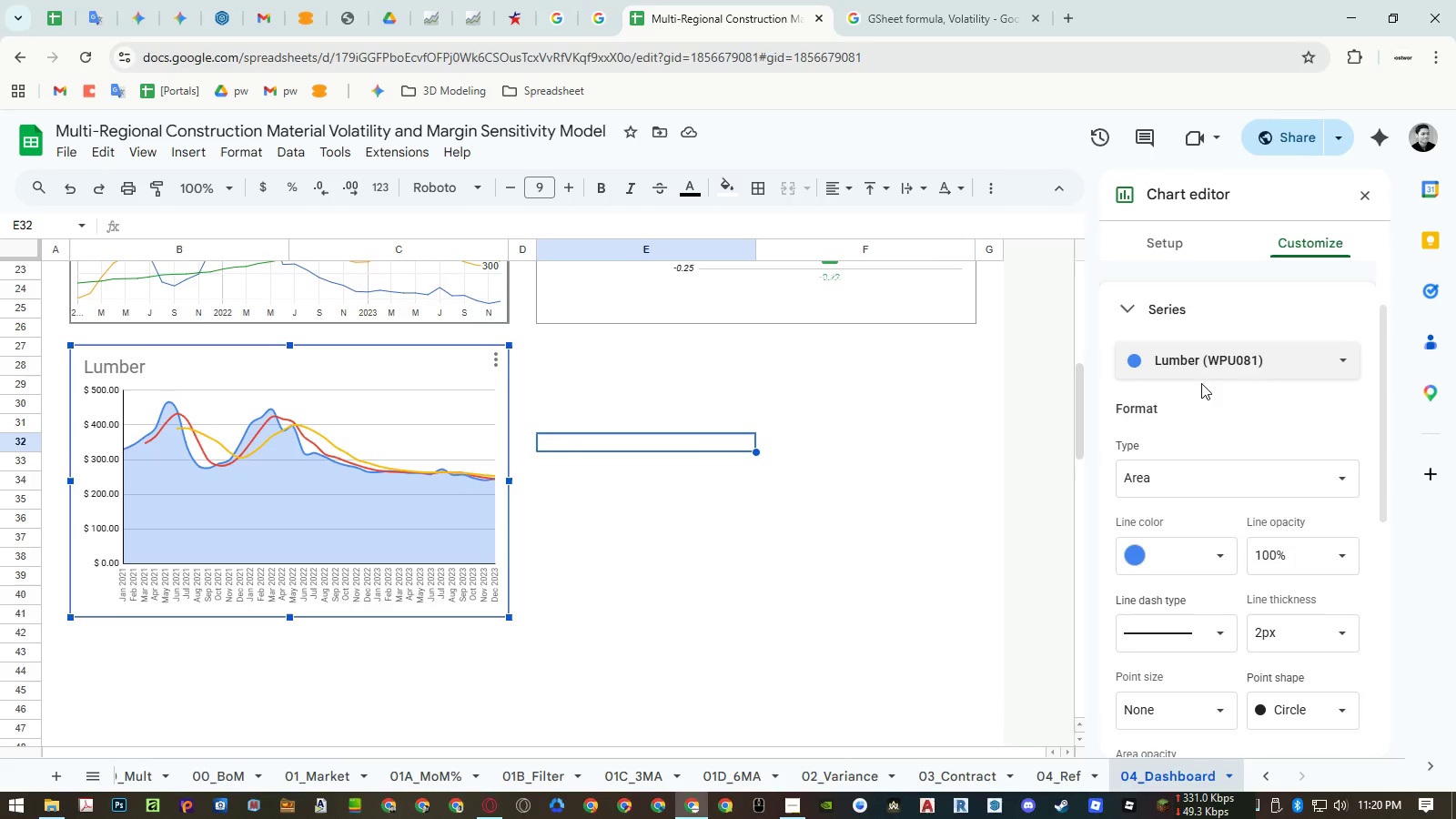 
left_click([1201, 364])
 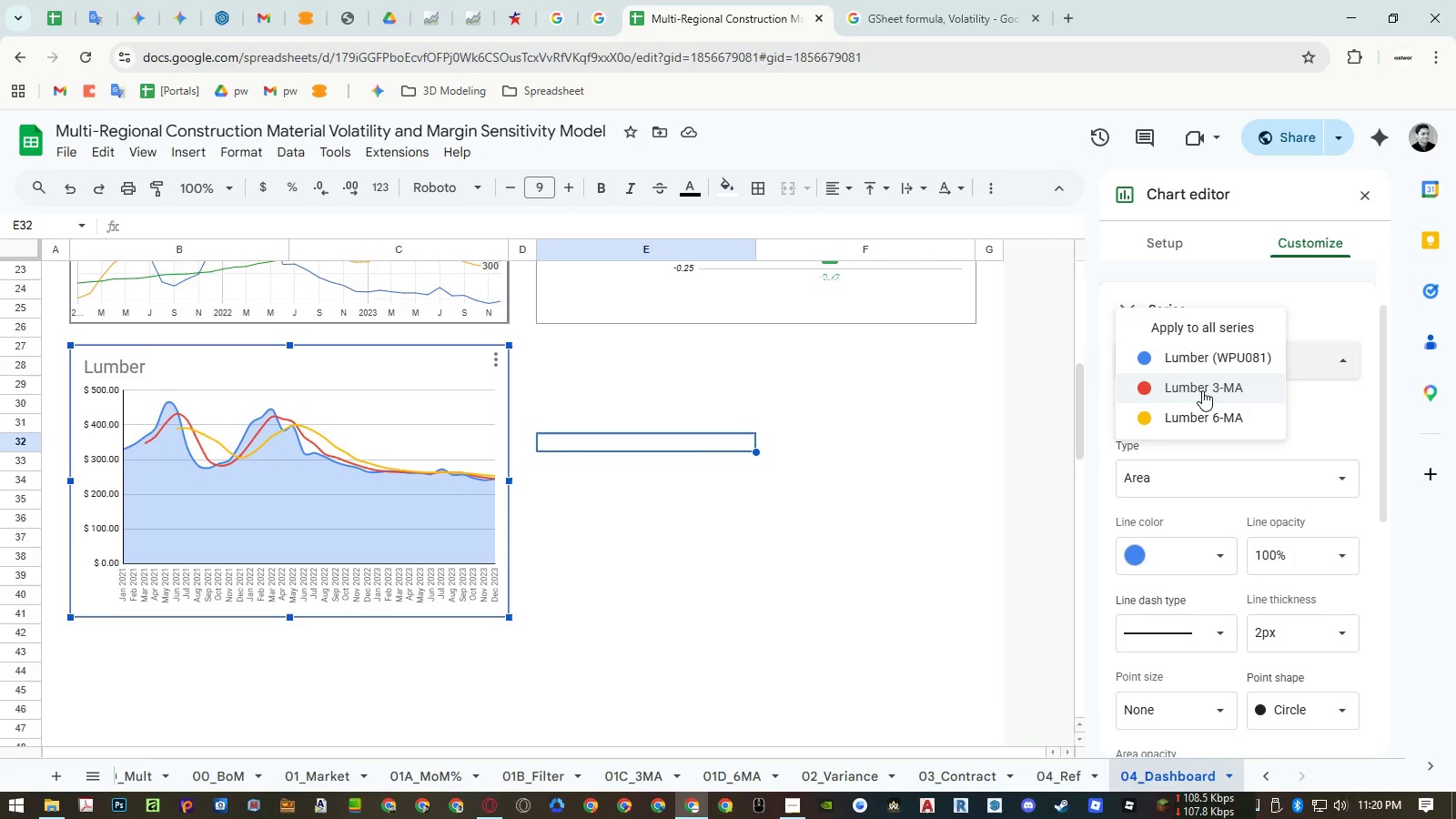 
left_click([1202, 390])
 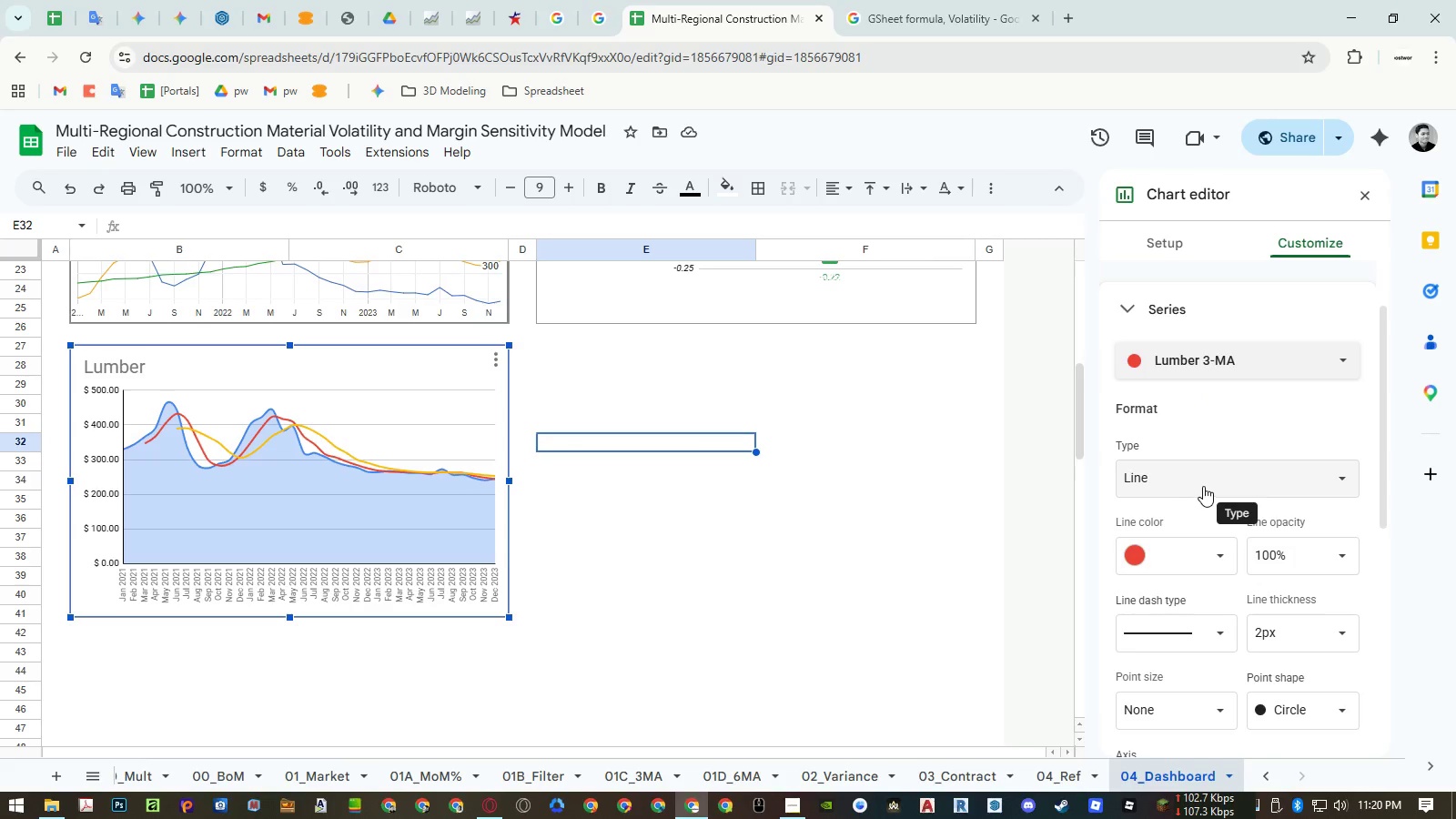 
scroll: coordinate [1233, 460], scroll_direction: down, amount: 1.0
 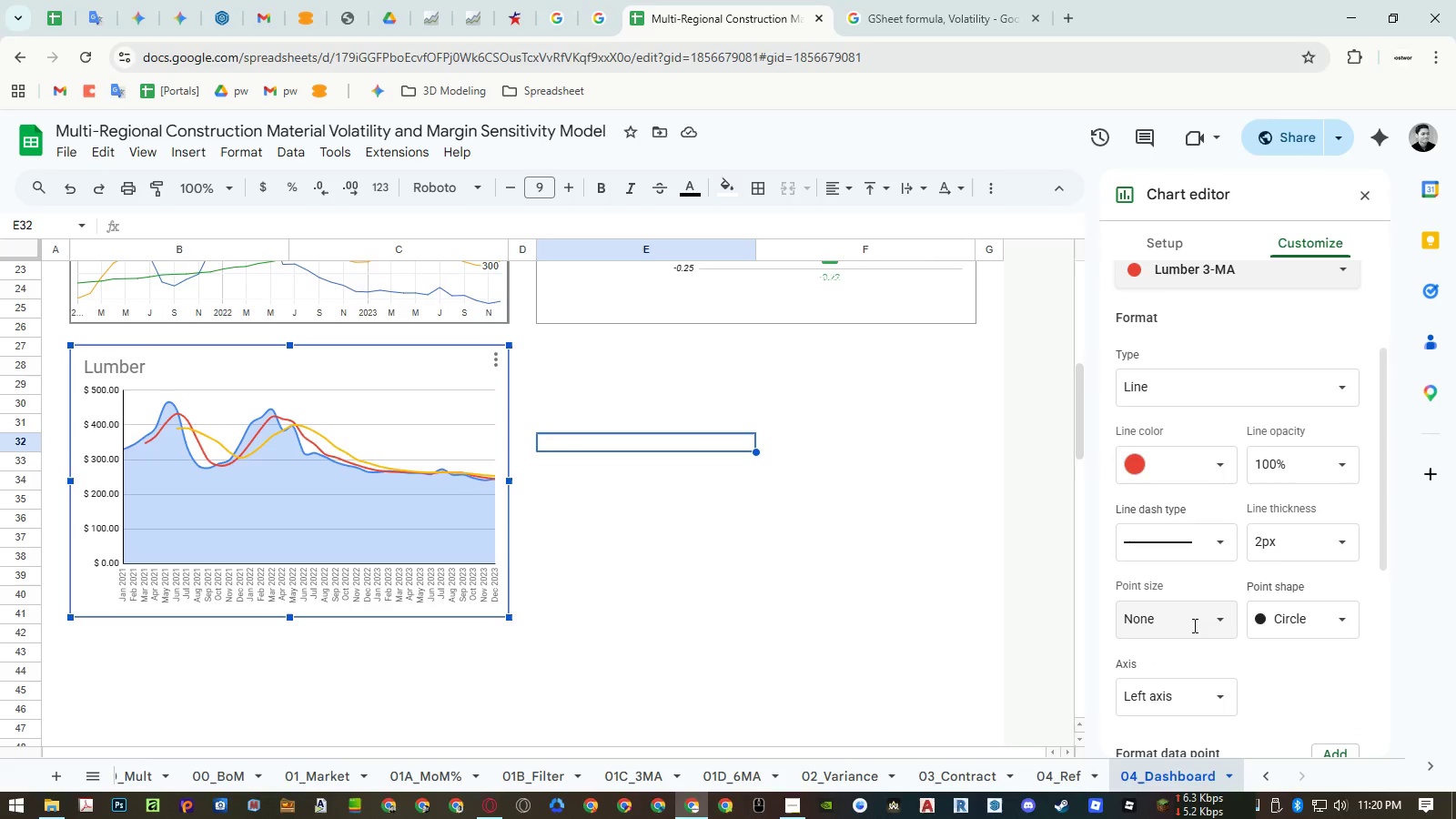 
left_click([1192, 627])
 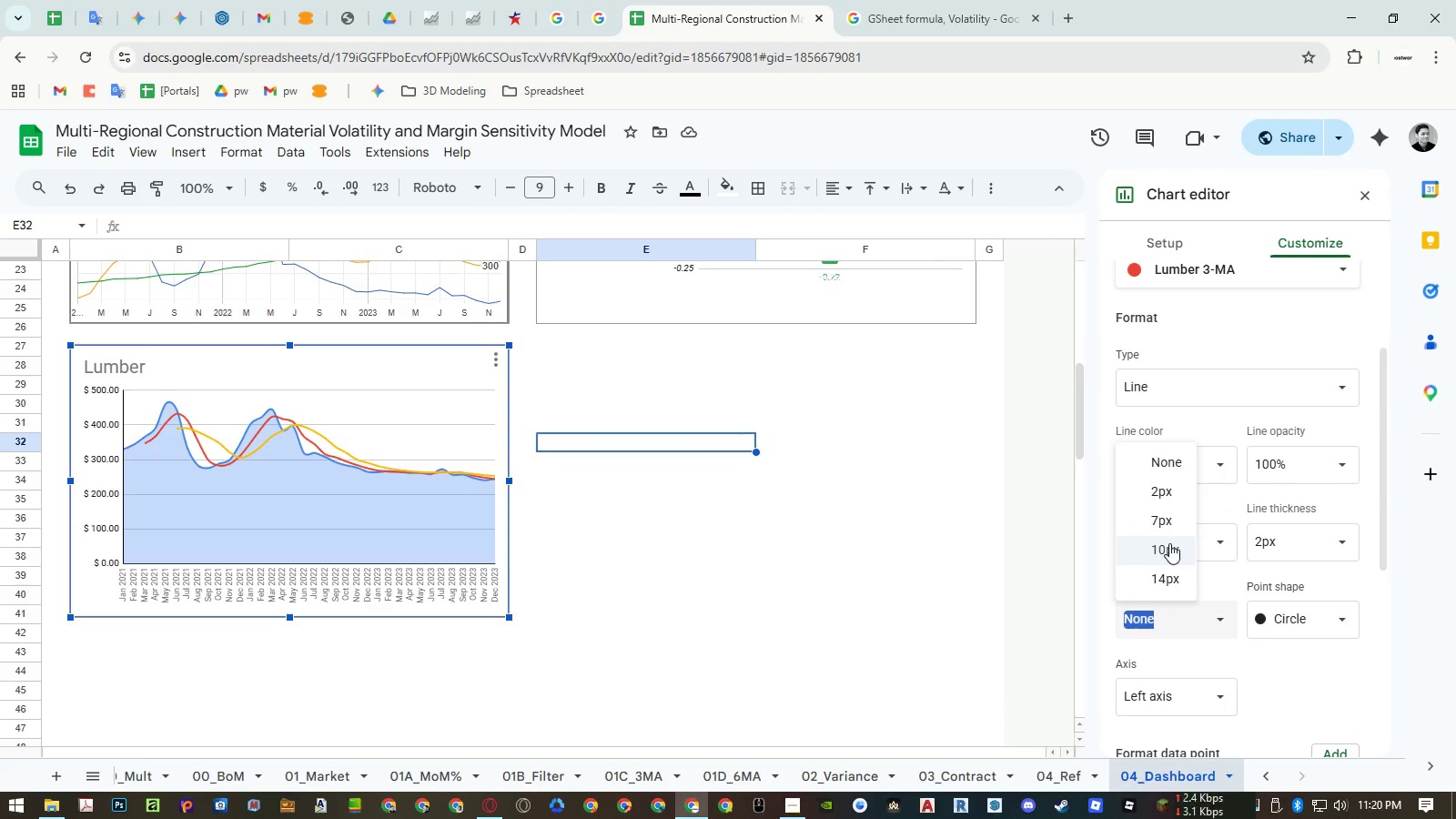 
left_click([1167, 484])
 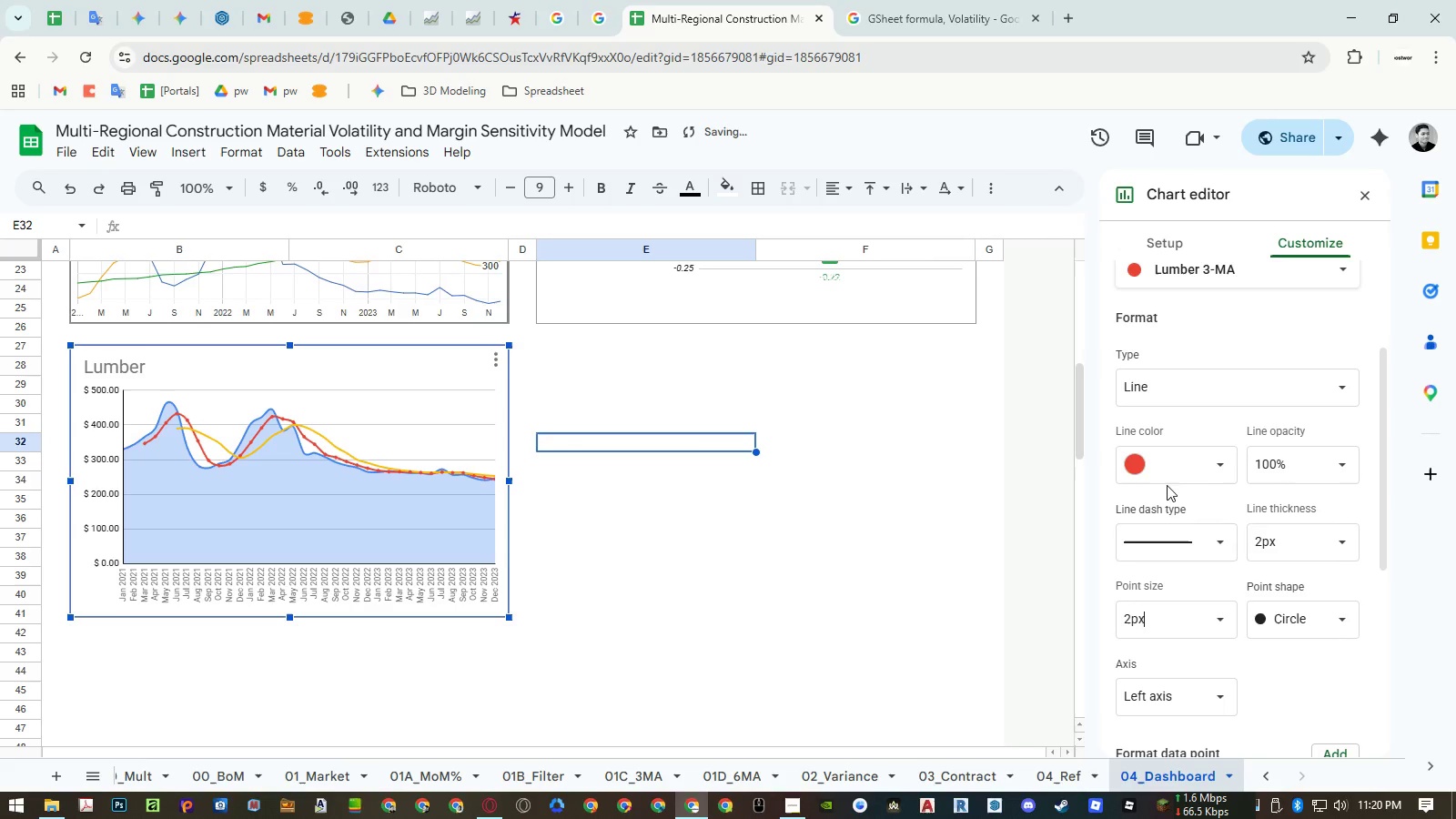 
left_click([1170, 622])
 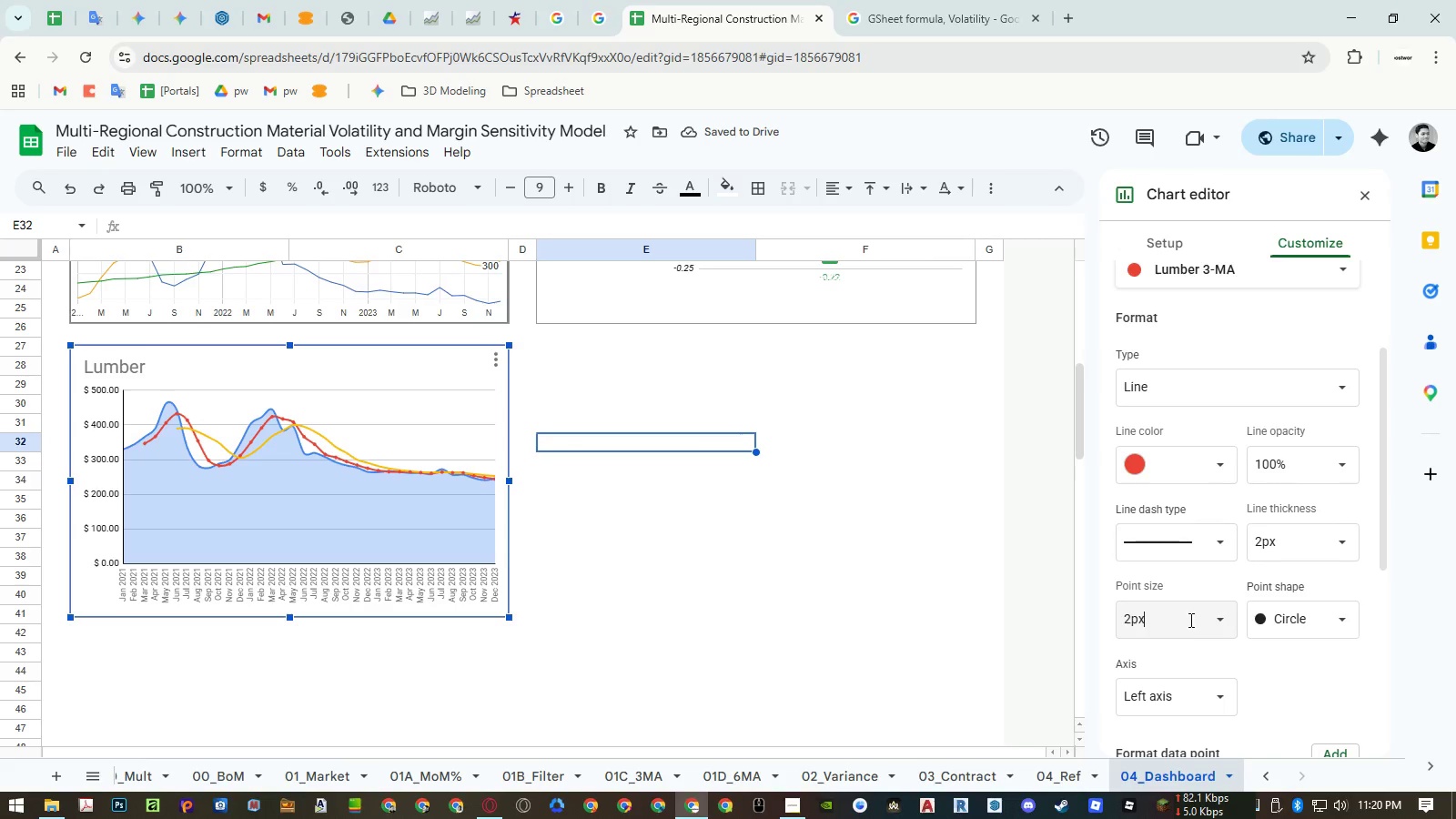 
left_click([1233, 619])
 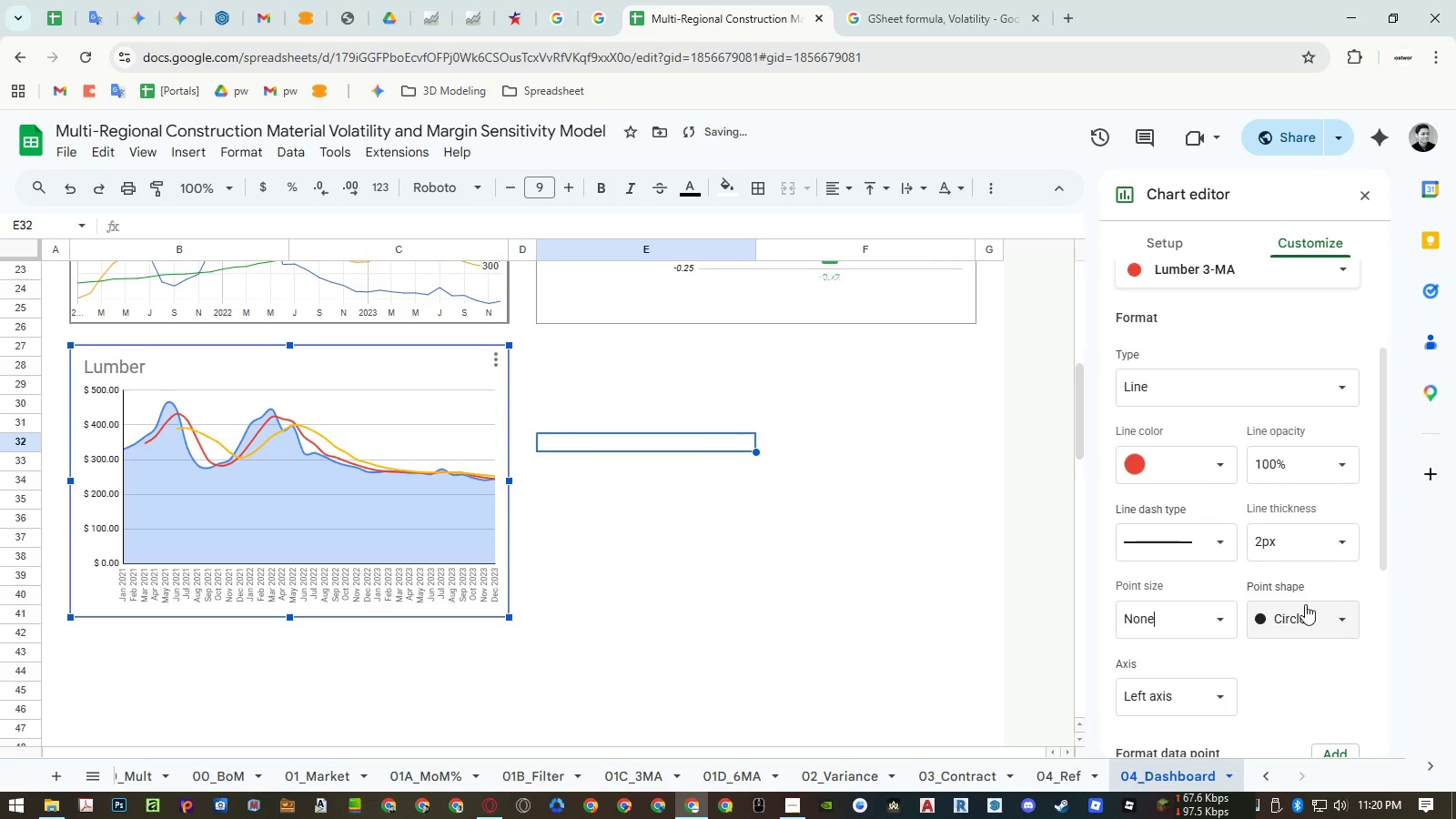 
left_click([1339, 612])
 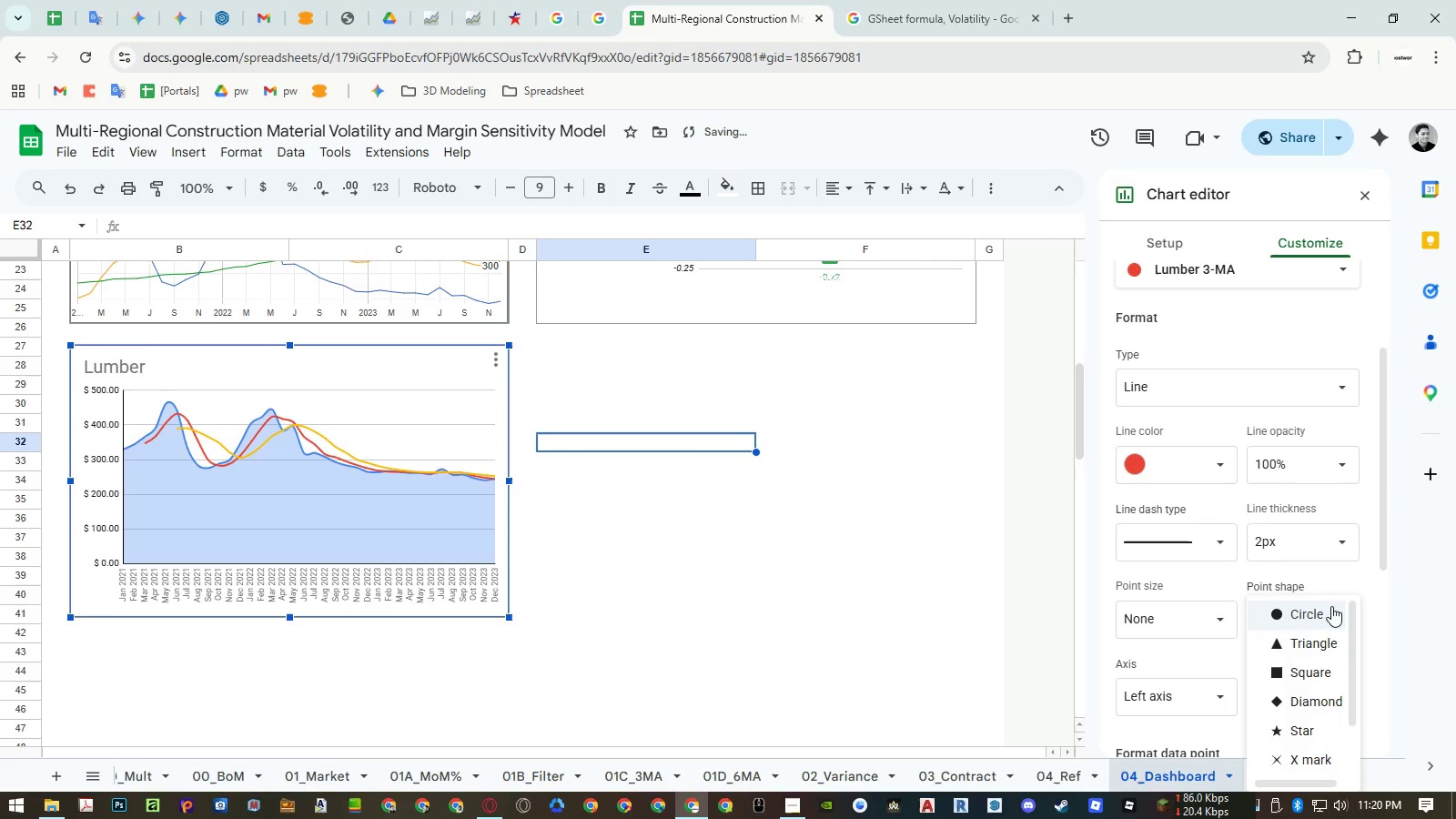 
left_click([1346, 581])
 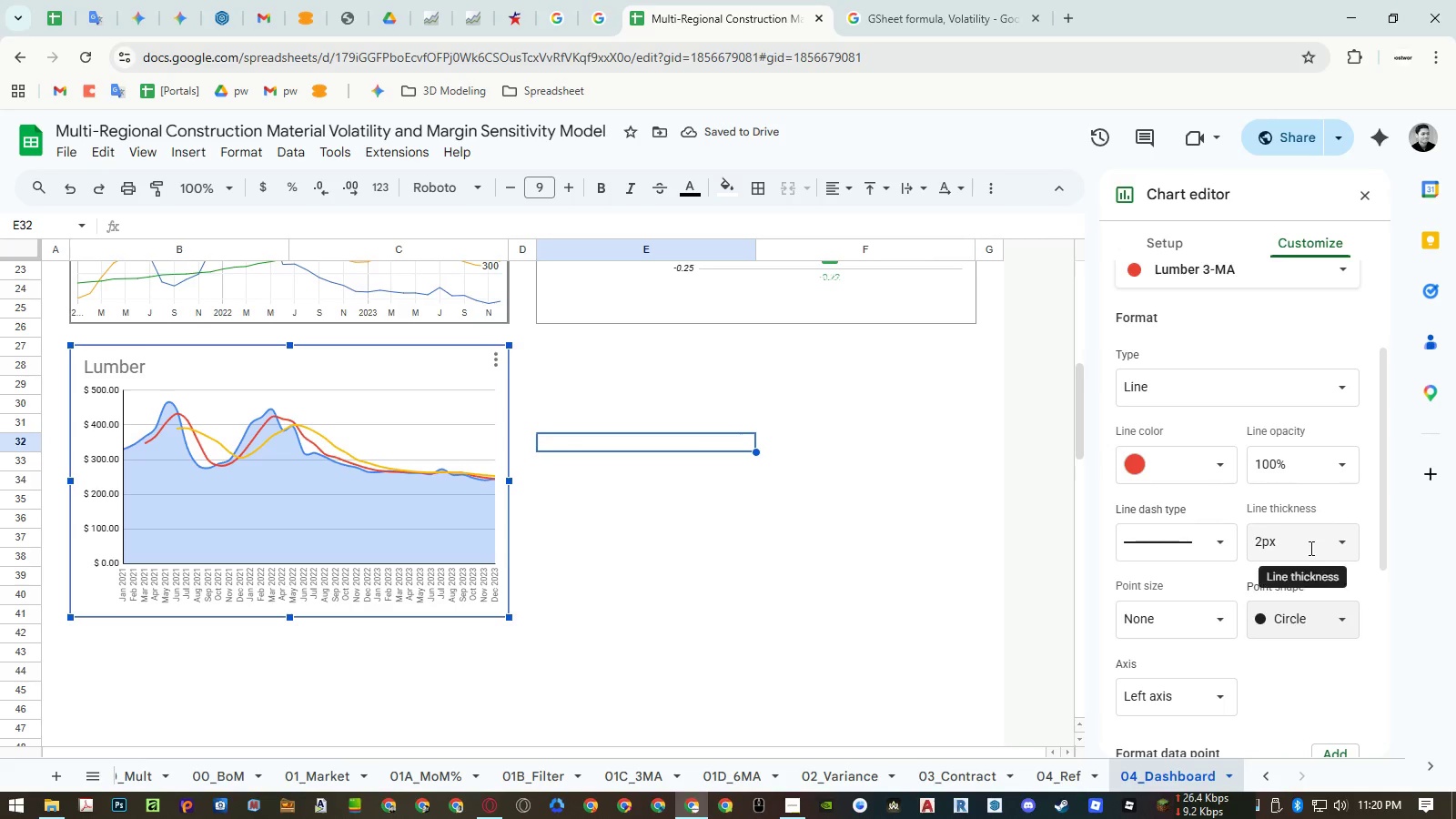 
left_click([1340, 545])
 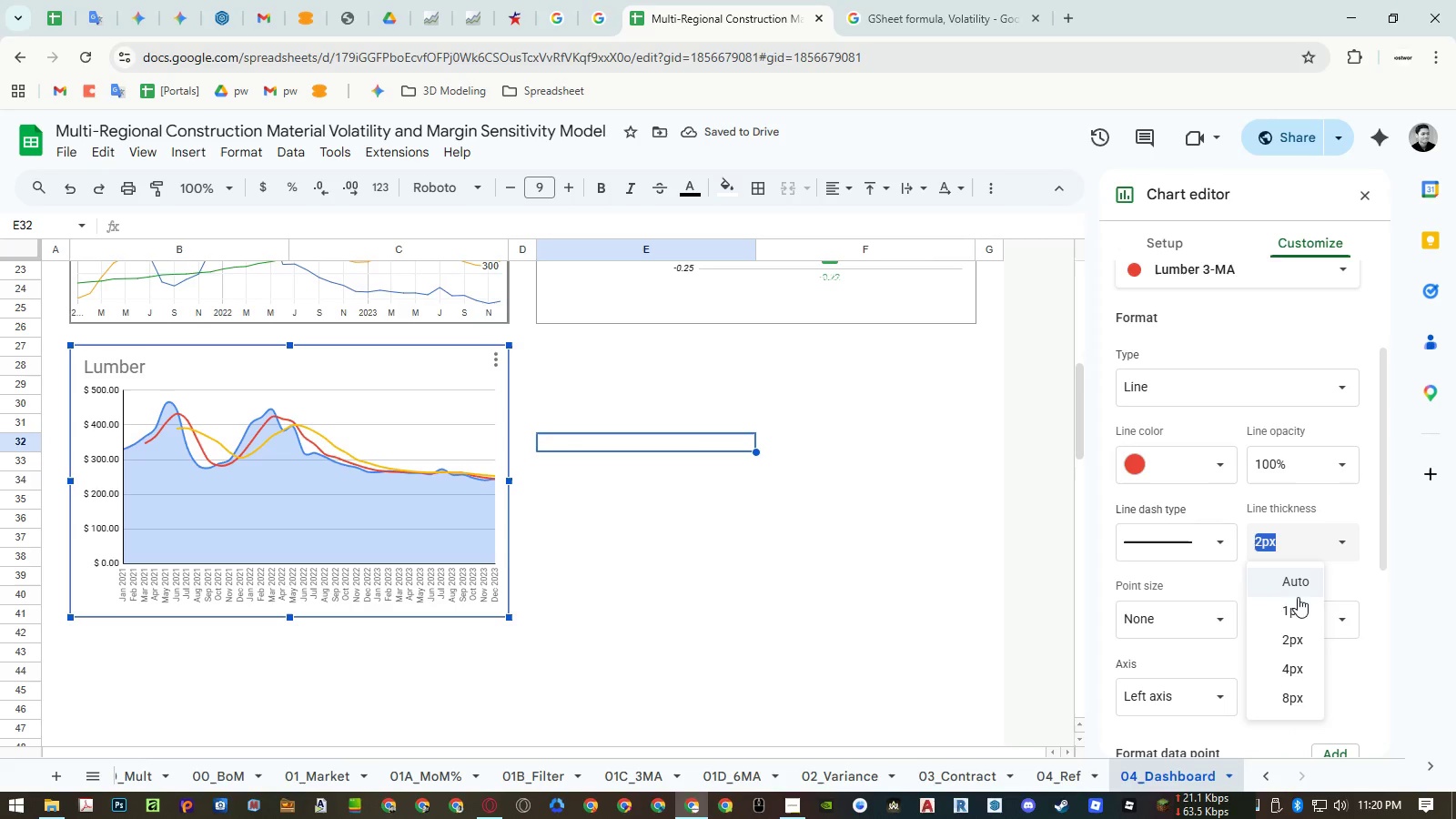 
left_click([1296, 606])
 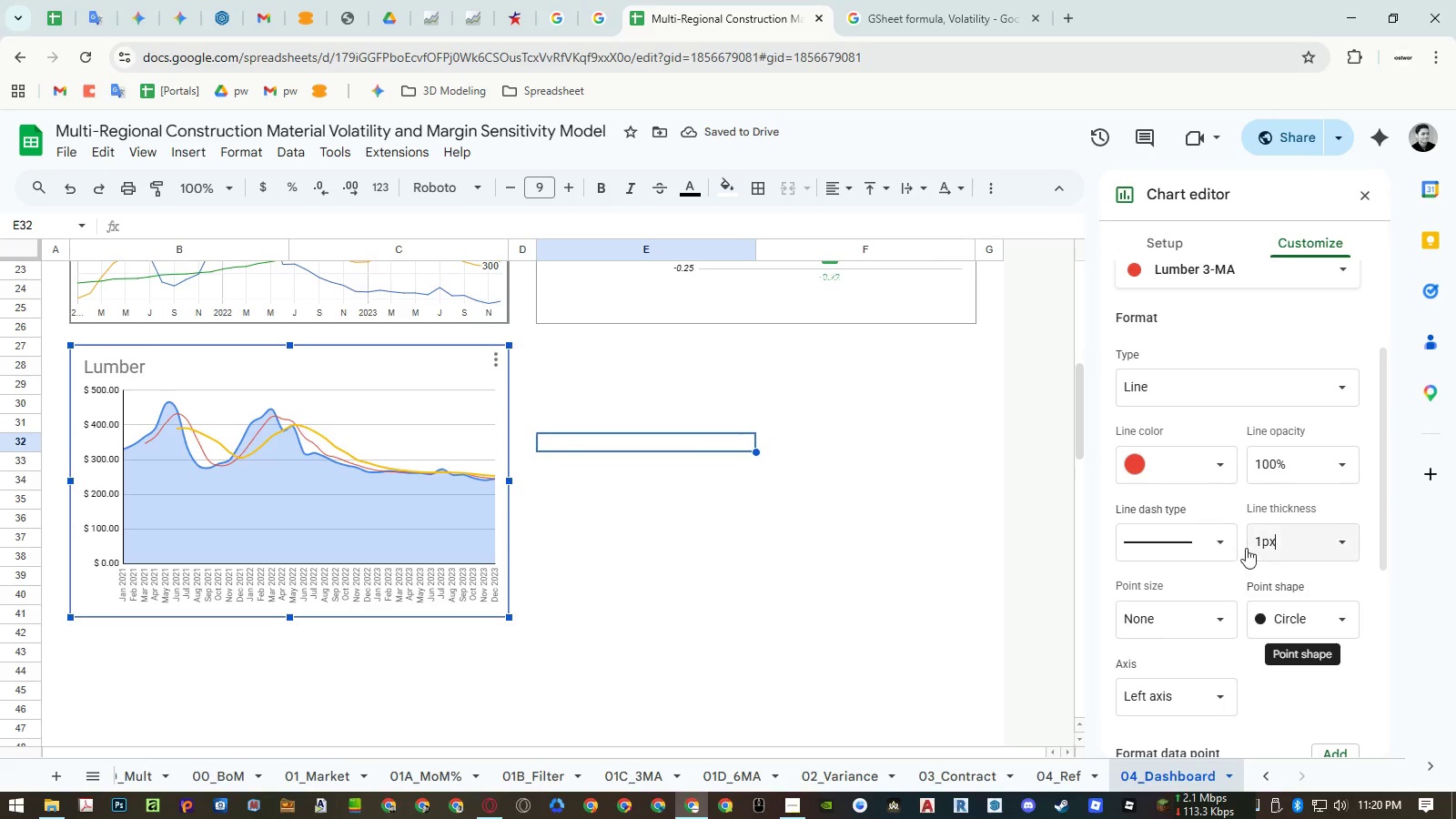 
left_click([1218, 464])
 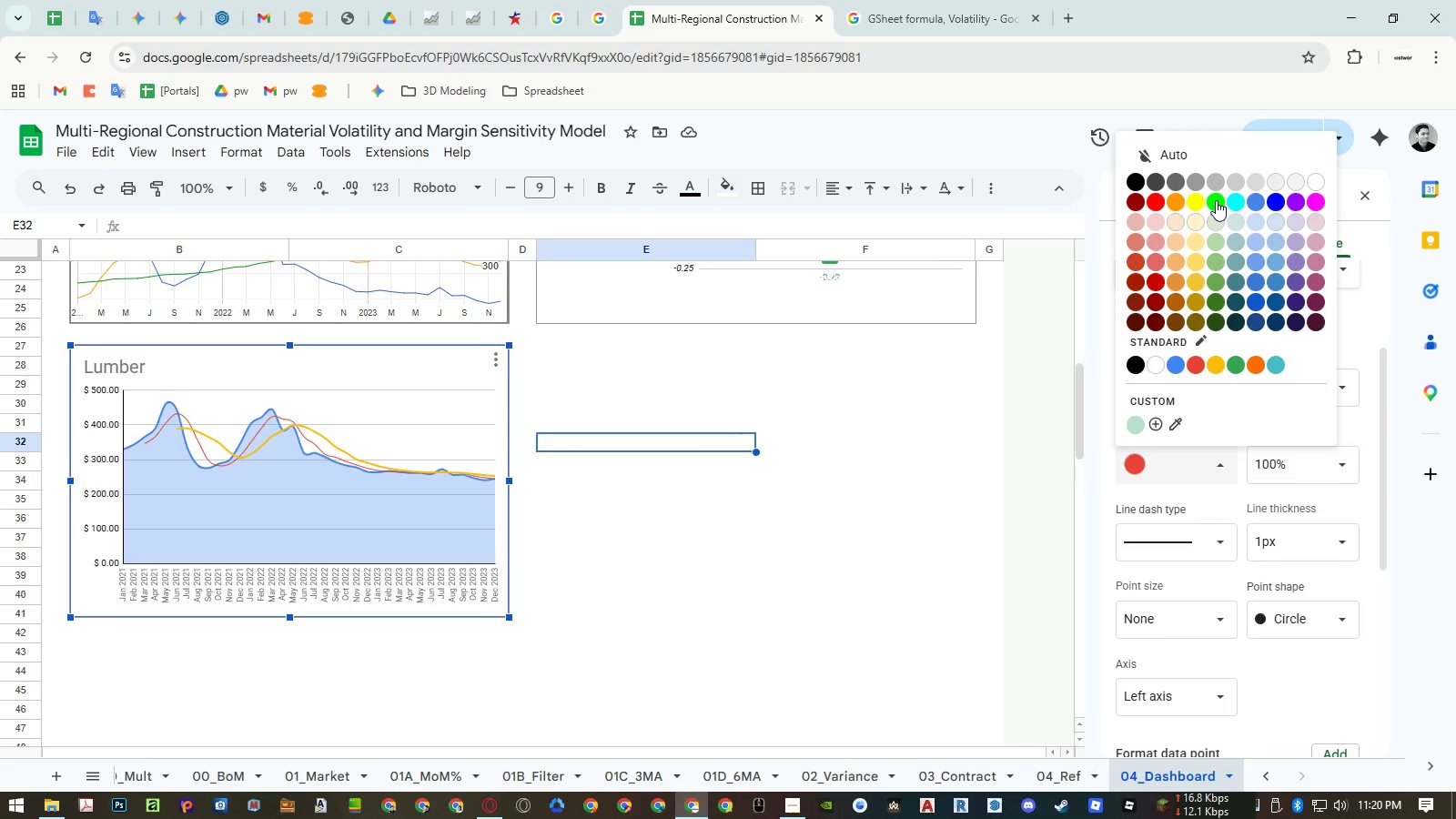 
wait(5.22)
 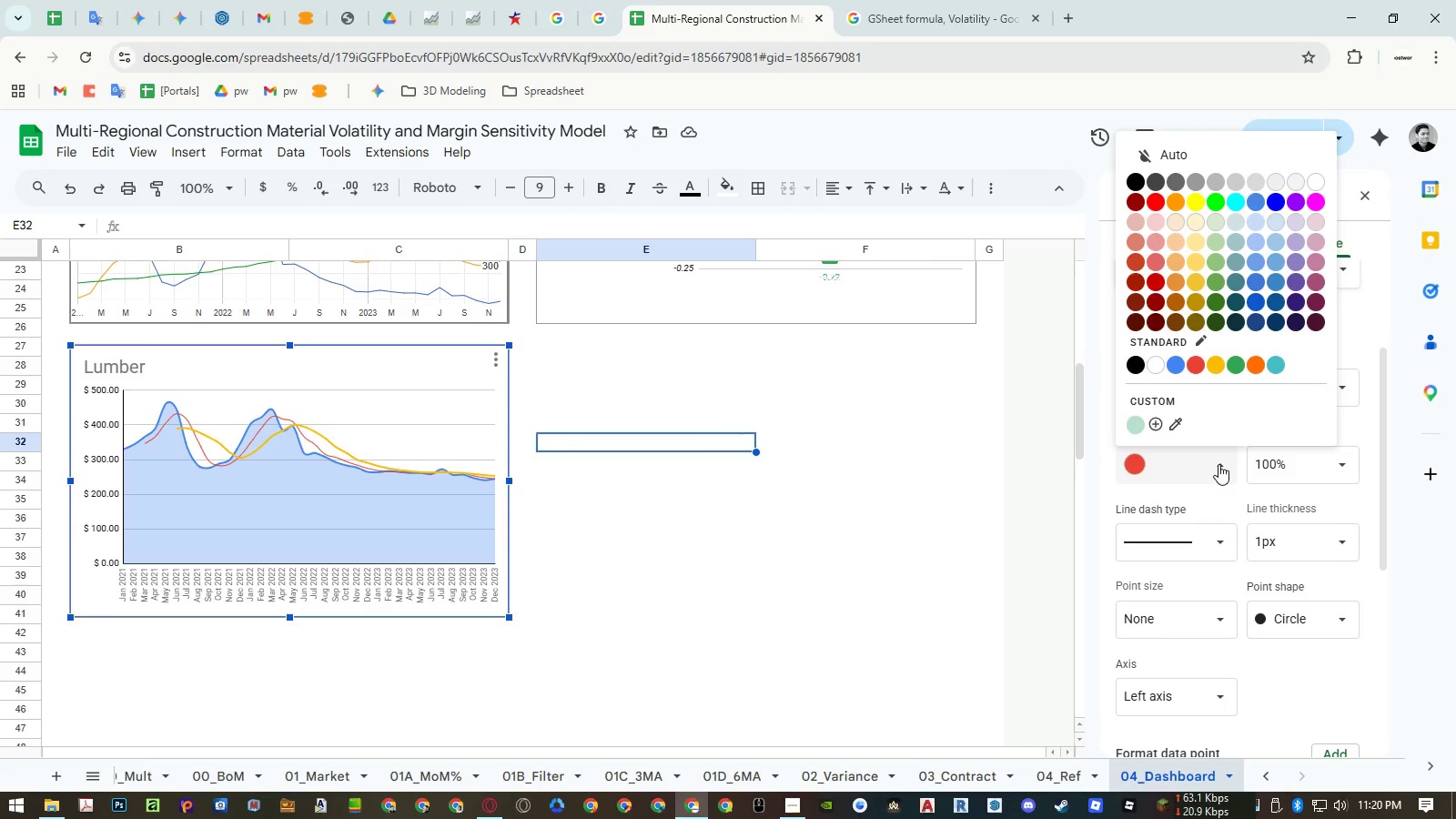 
left_click([1182, 185])
 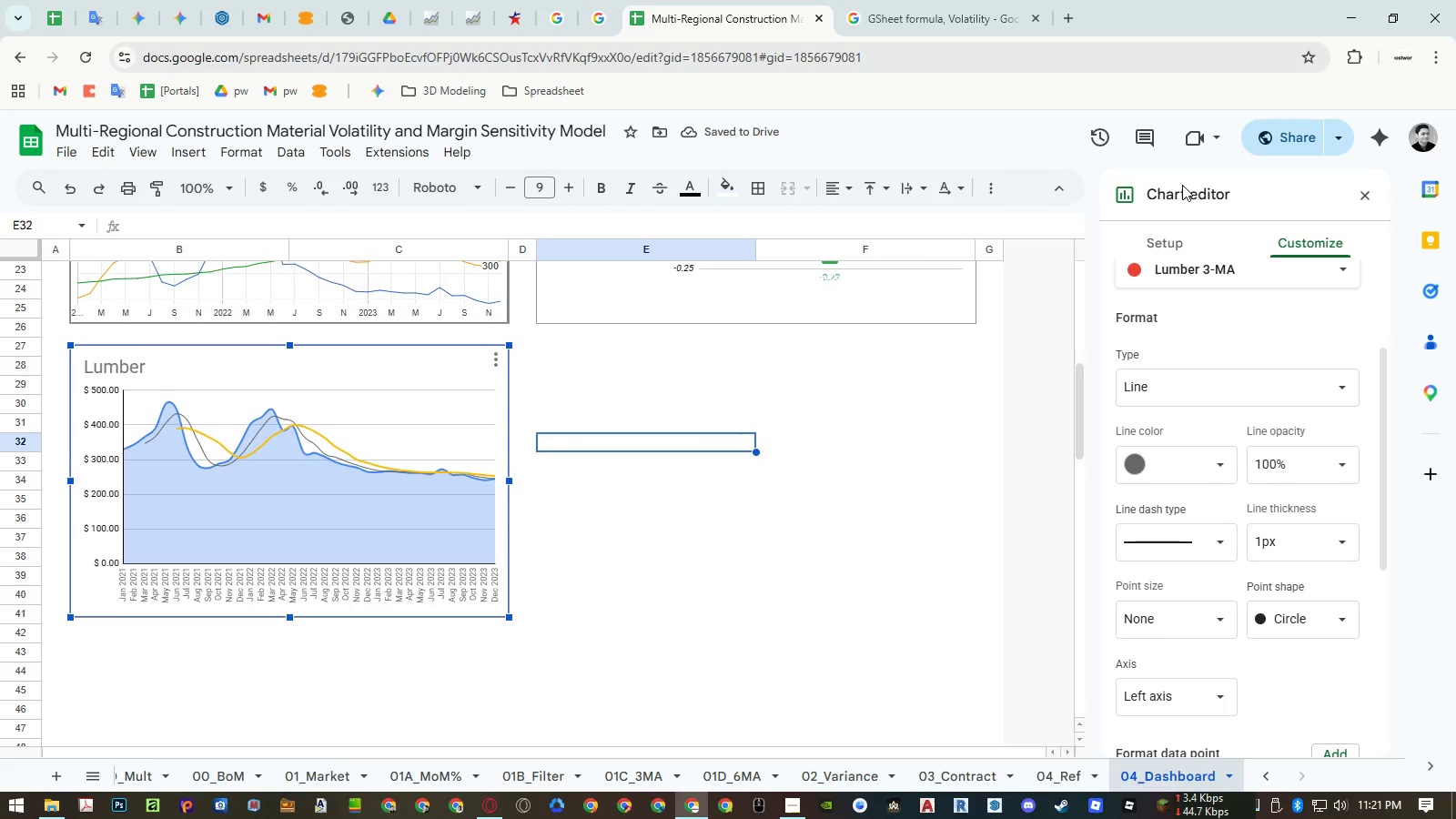 
wait(9.83)
 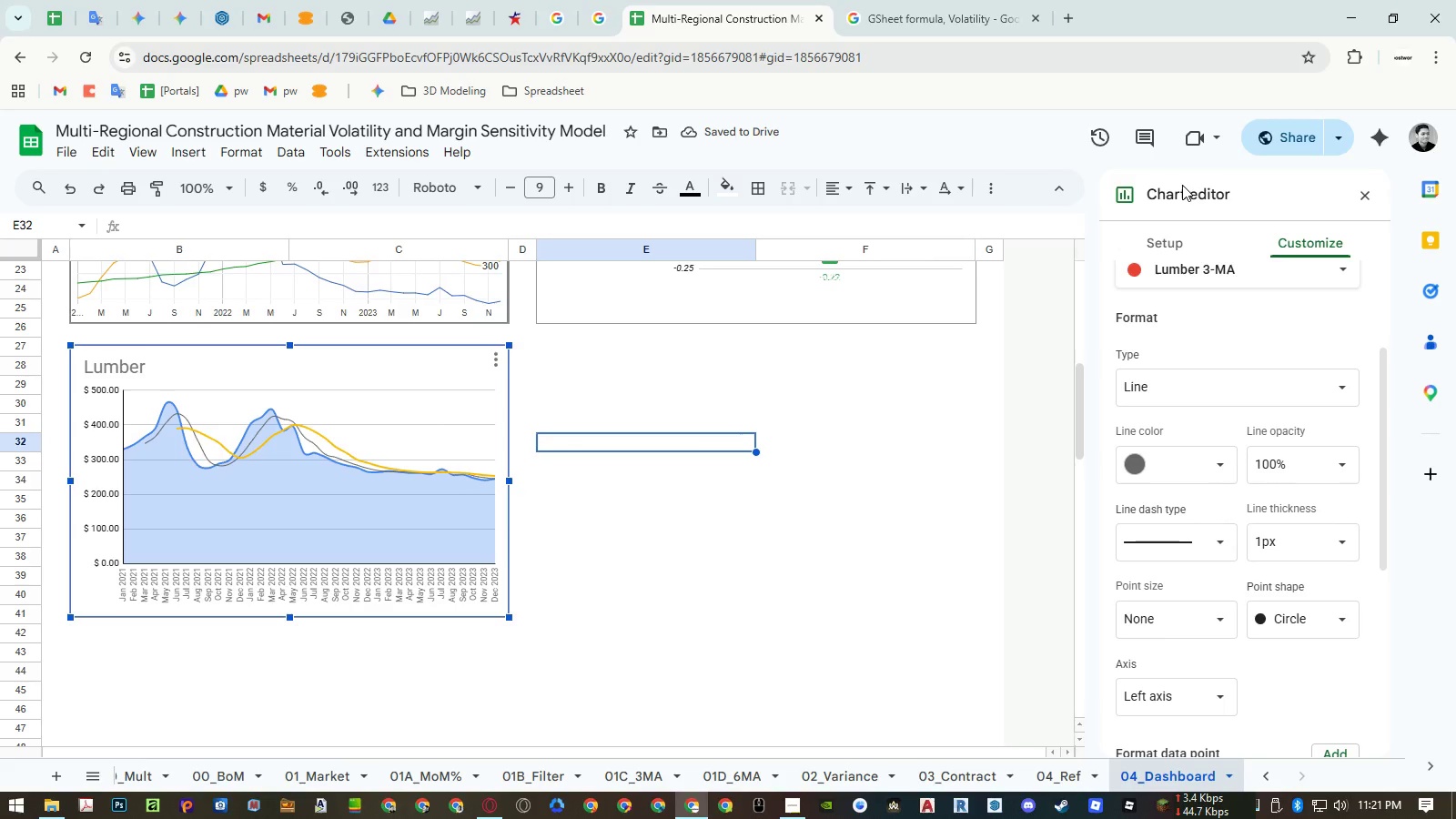 
left_click([864, 383])
 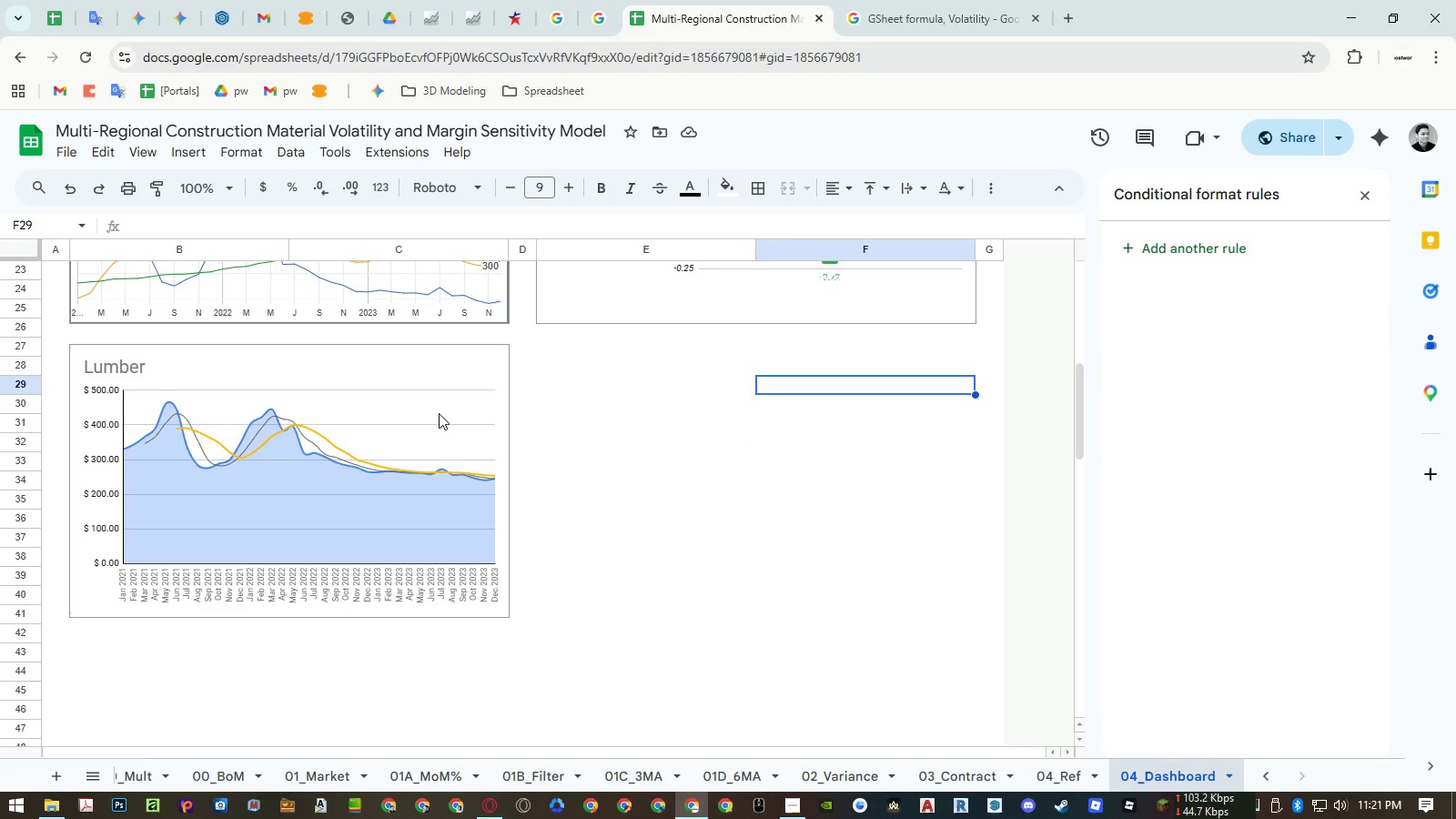 
left_click([432, 397])
 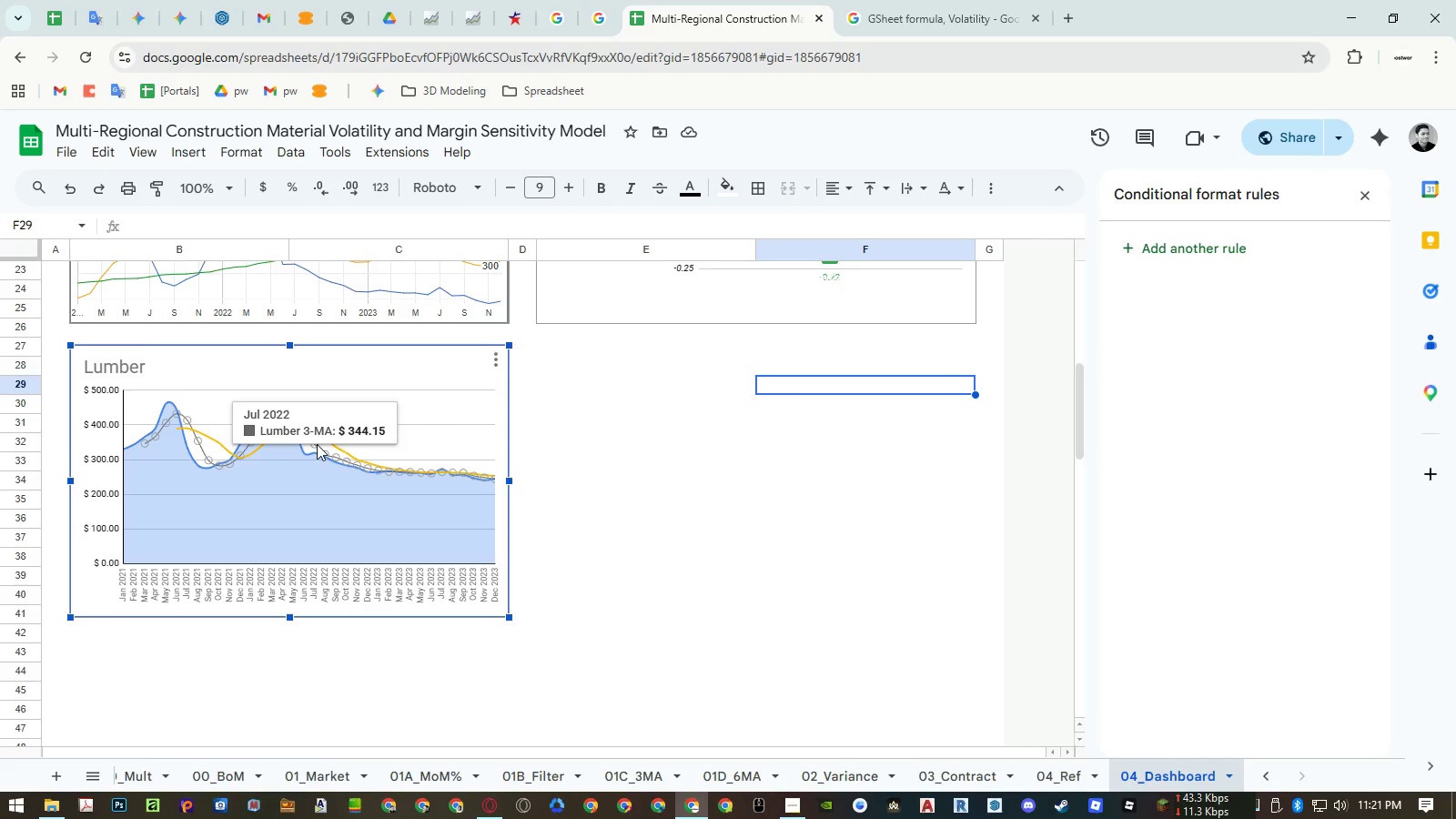 
wait(8.0)
 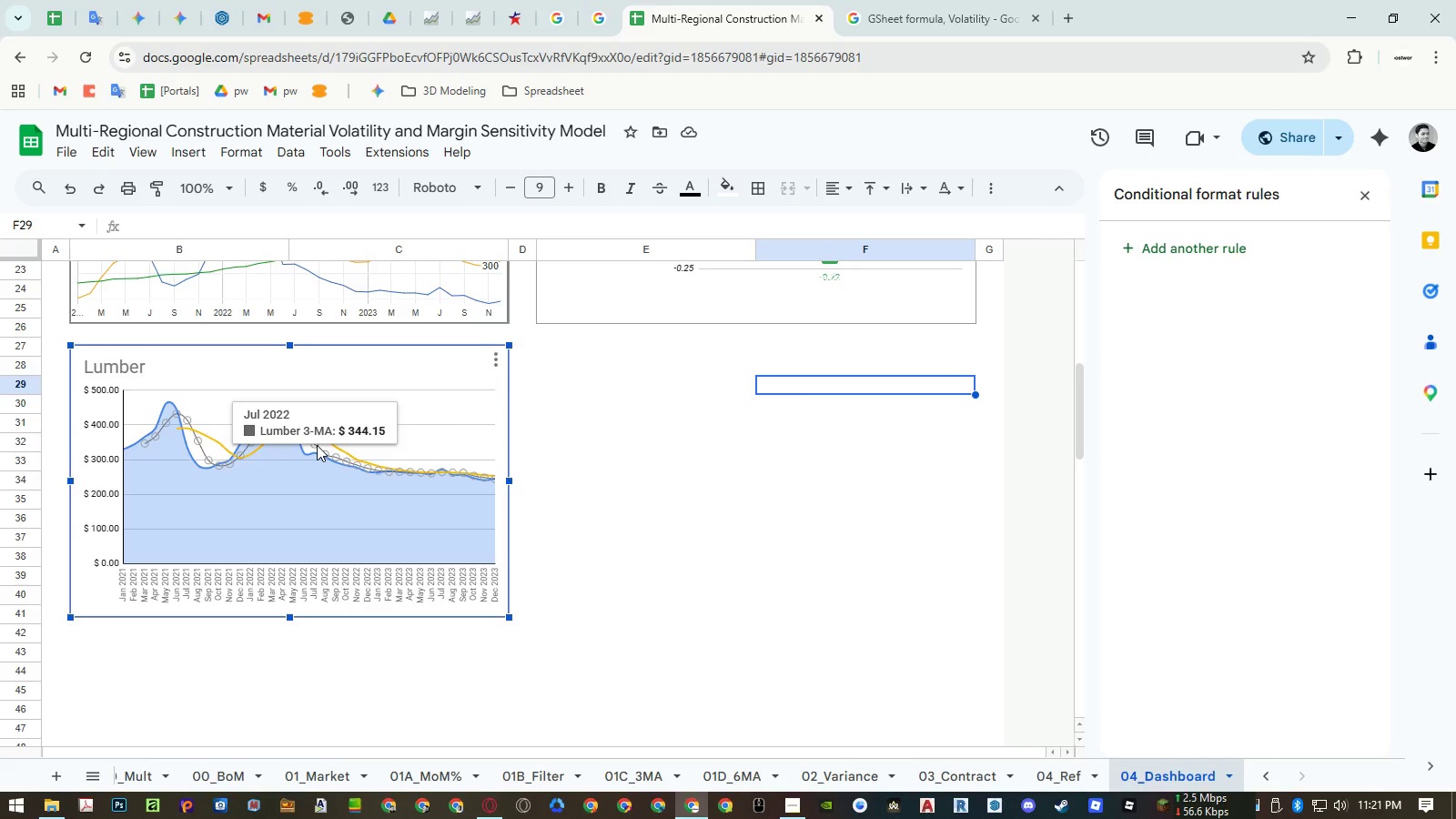 
double_click([317, 444])
 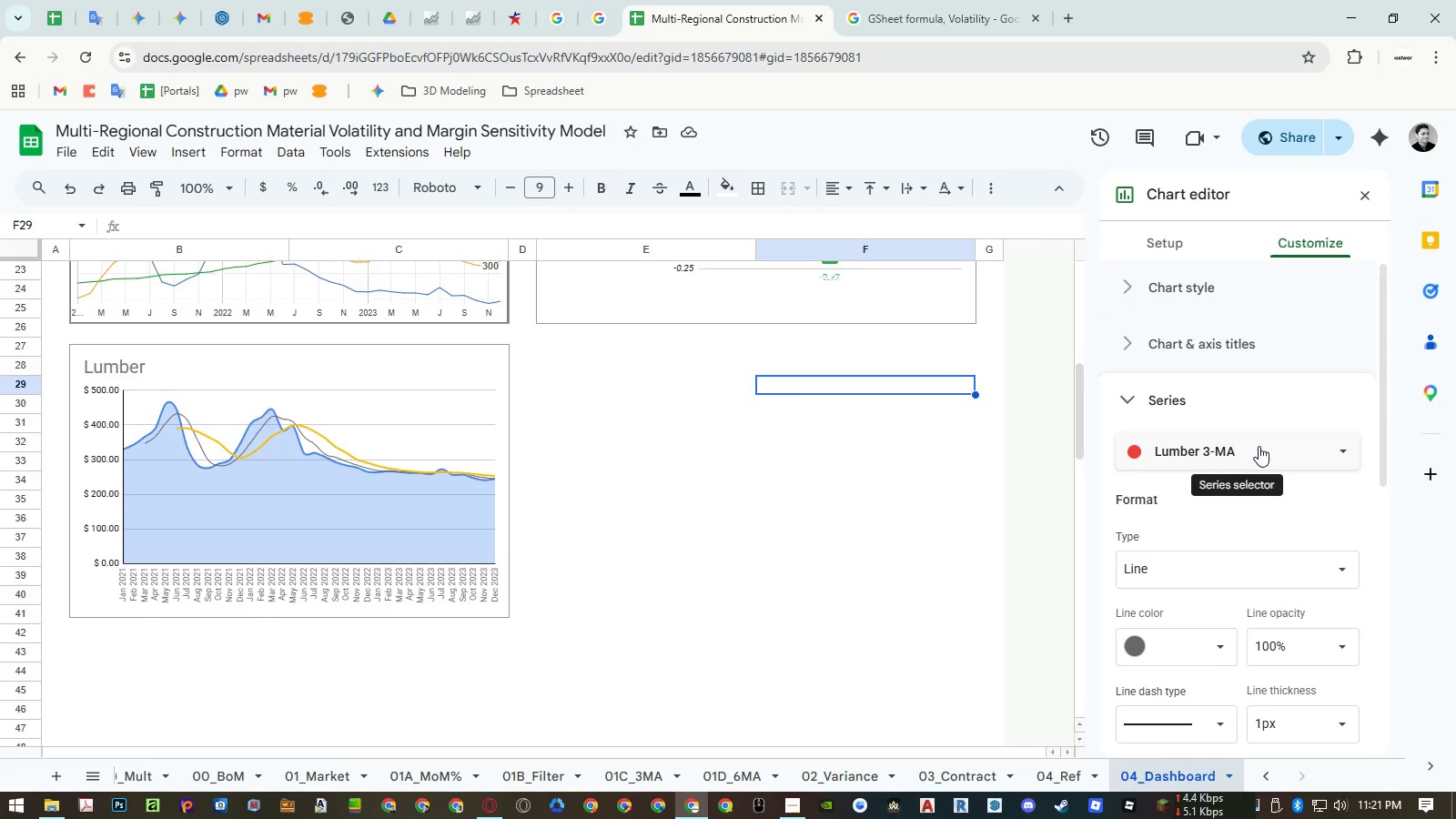 
left_click([1259, 446])
 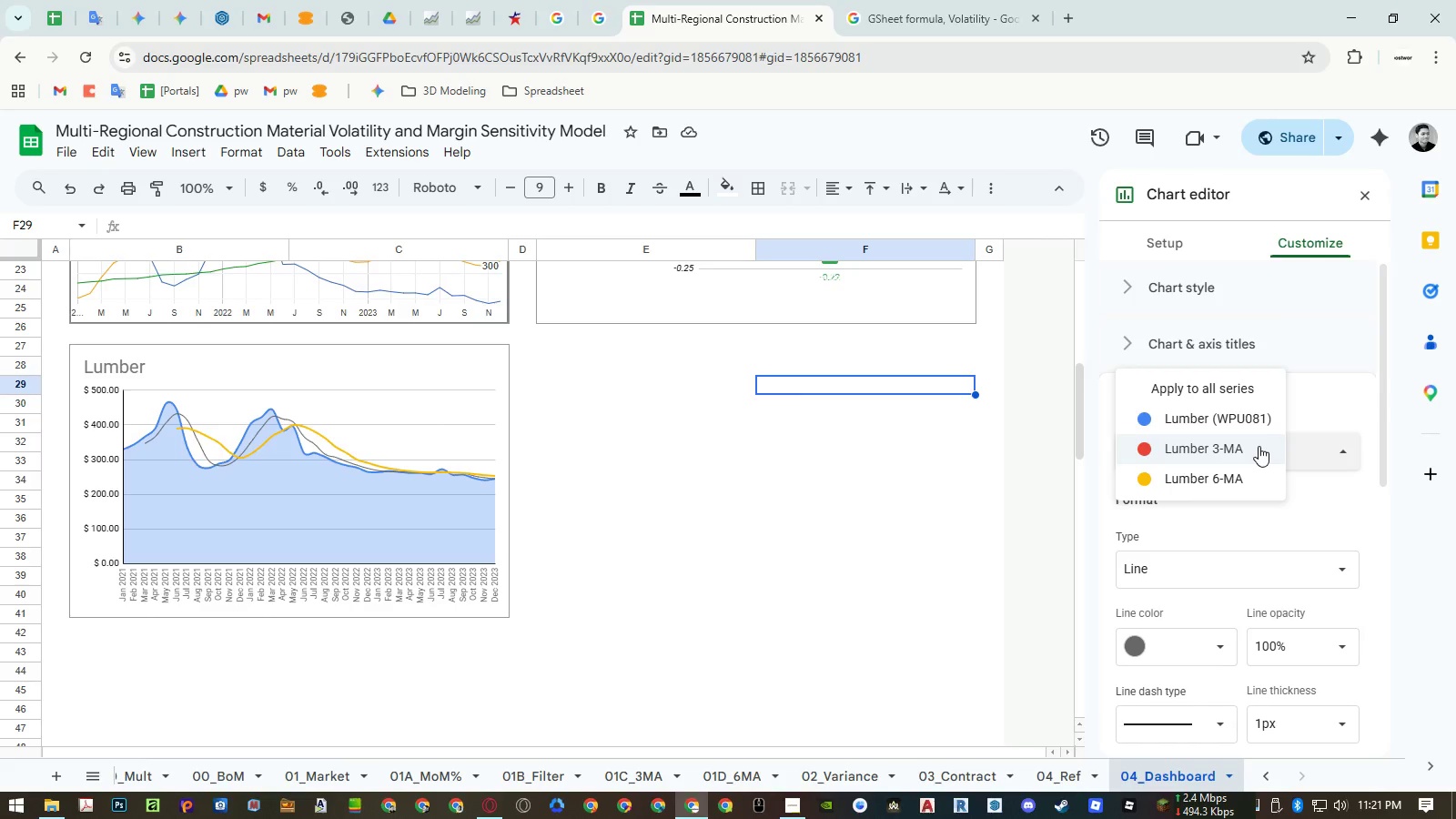 
left_click([1259, 446])
 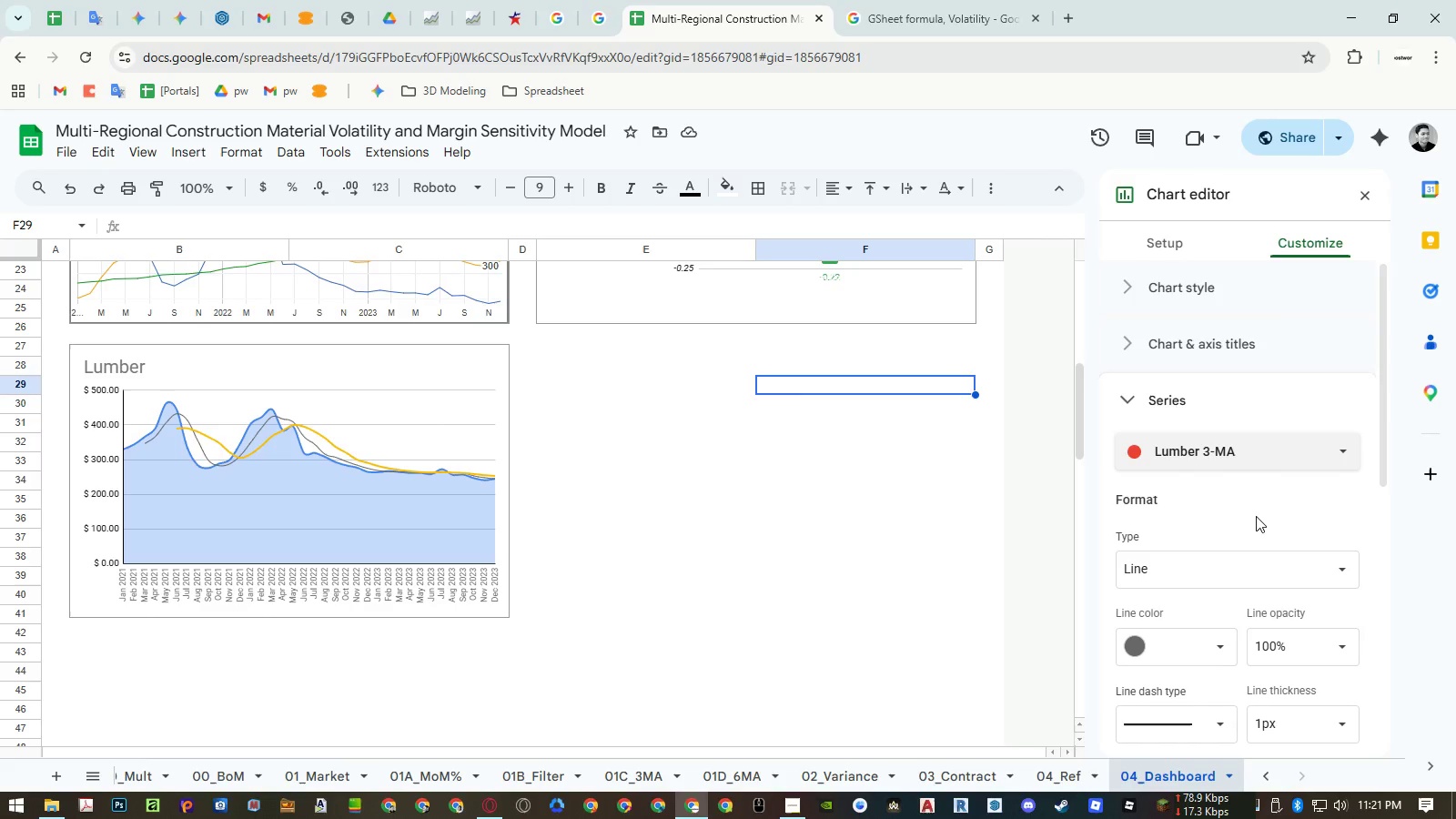 
left_click([1257, 516])
 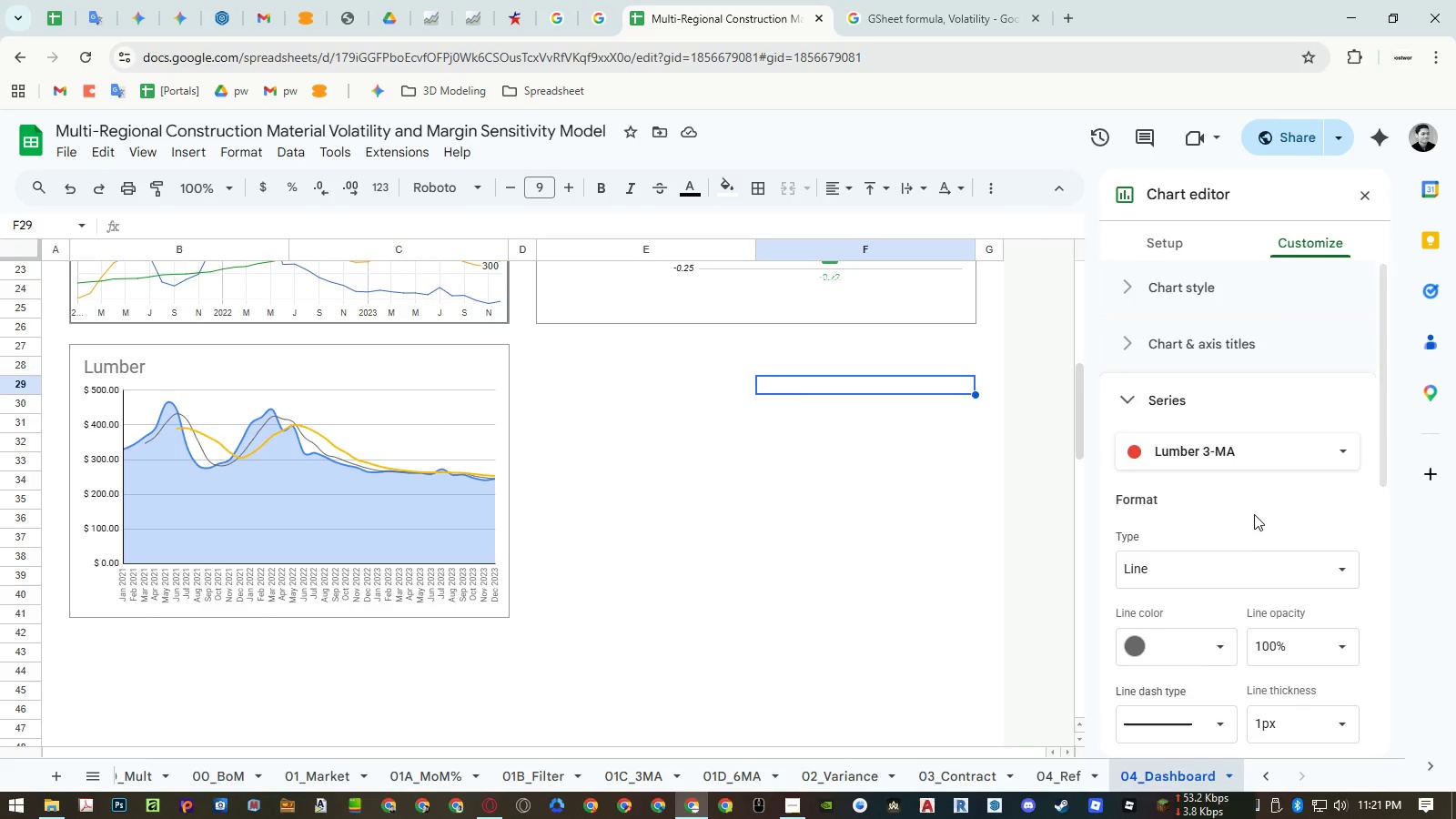 
scroll: coordinate [1253, 513], scroll_direction: down, amount: 2.0
 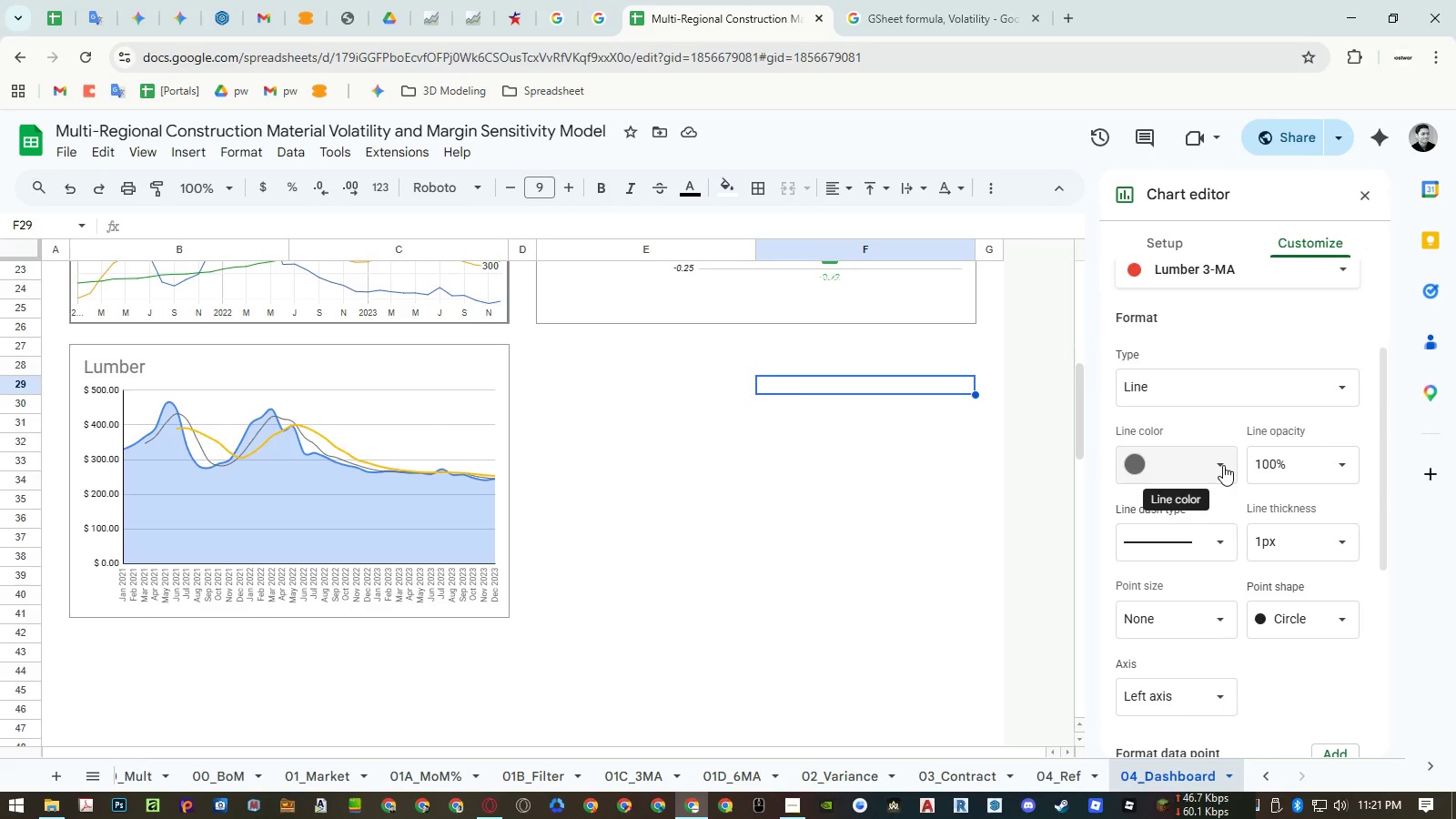 
left_click([1223, 465])
 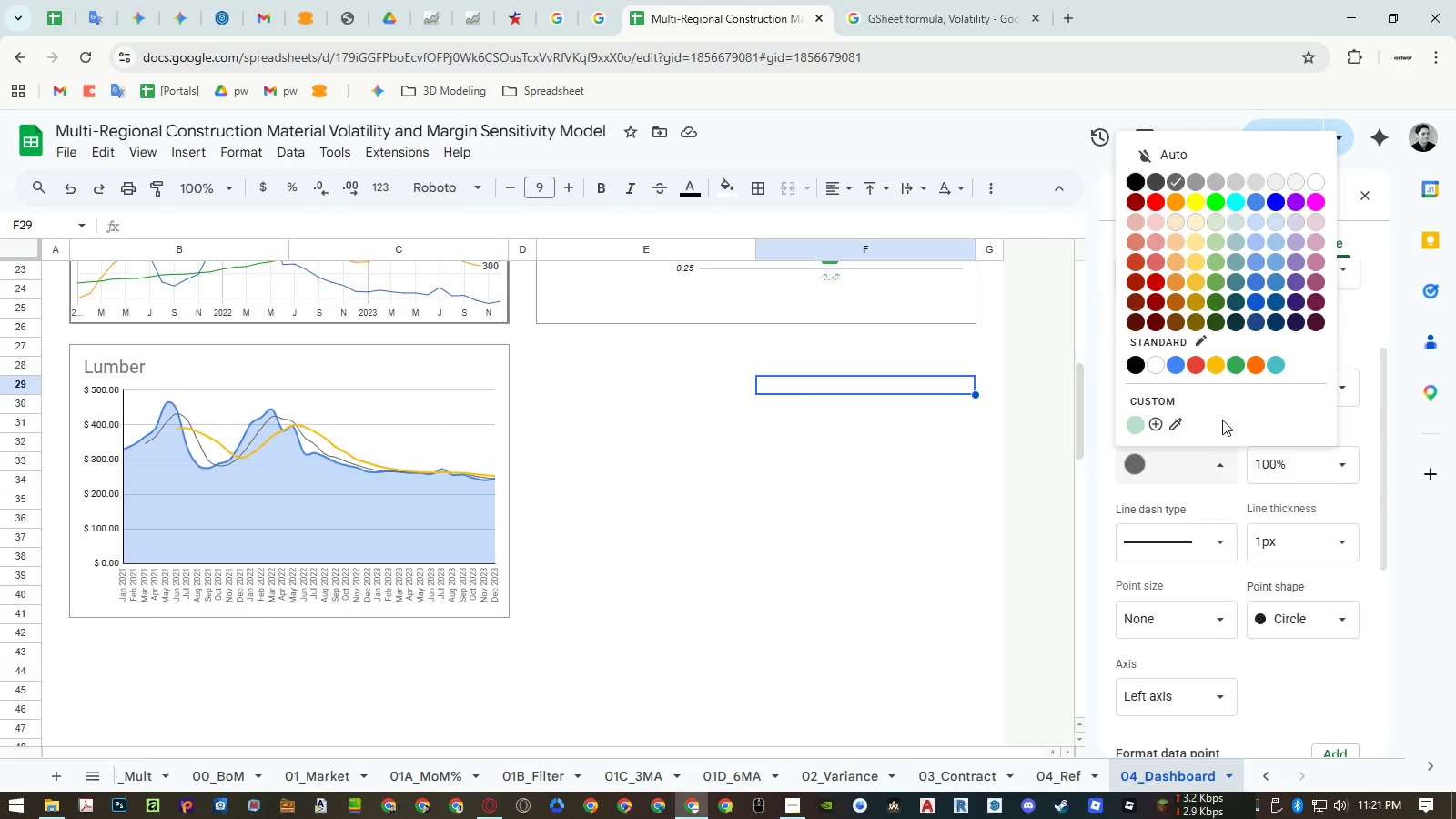 
left_click([1207, 155])
 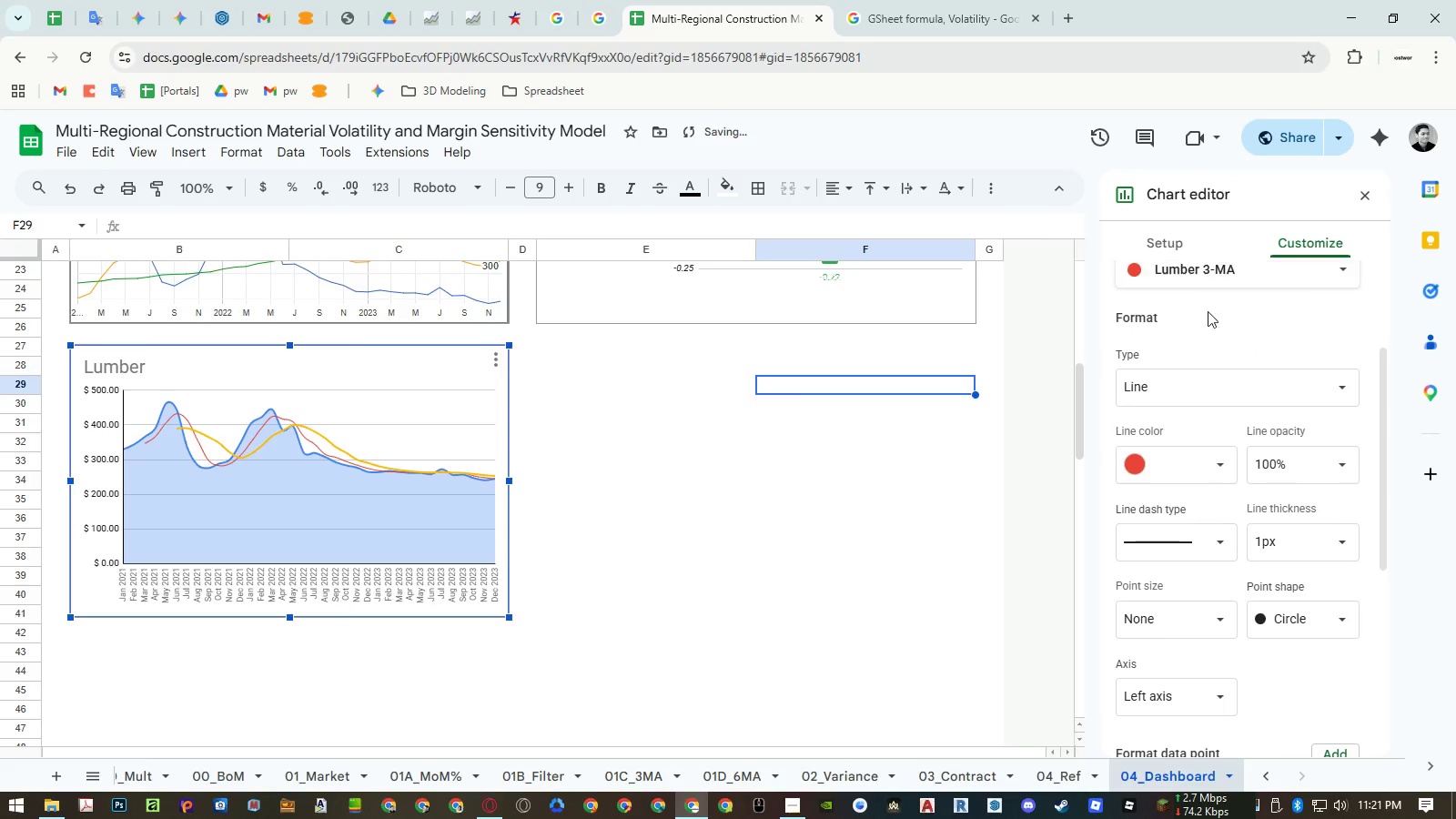 
scroll: coordinate [1215, 337], scroll_direction: up, amount: 1.0
 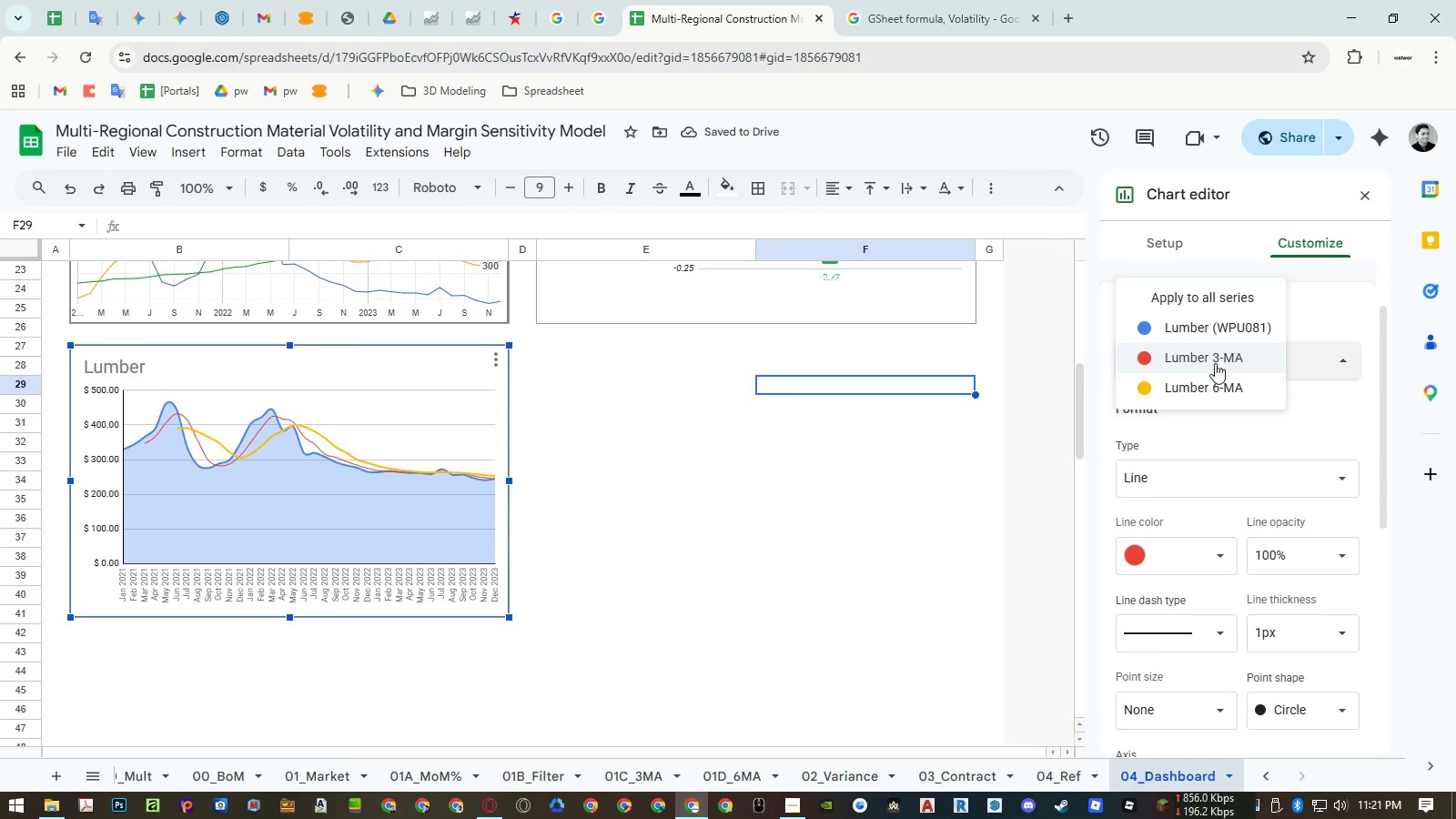 
double_click([1215, 389])
 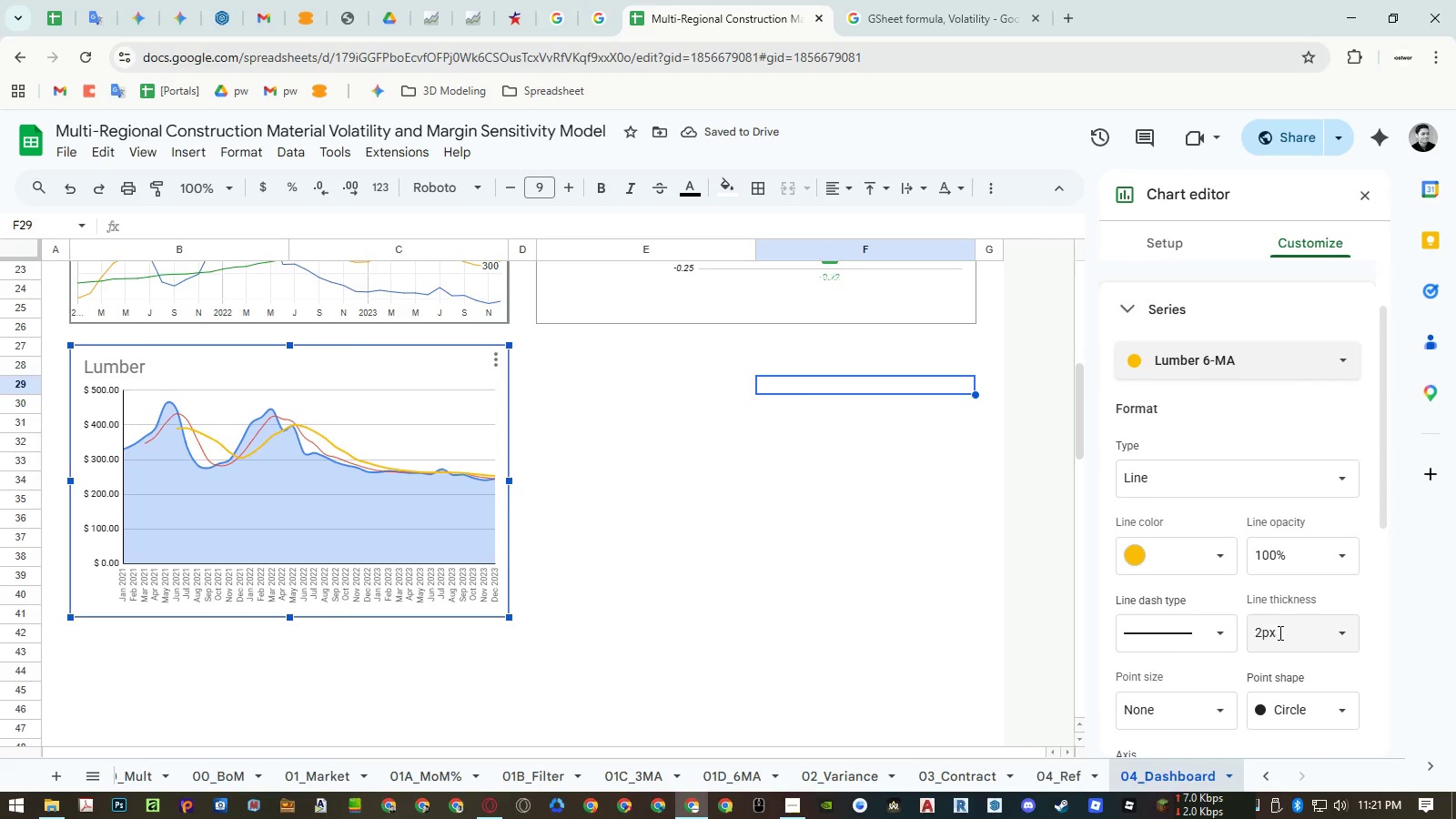 
left_click([1336, 633])
 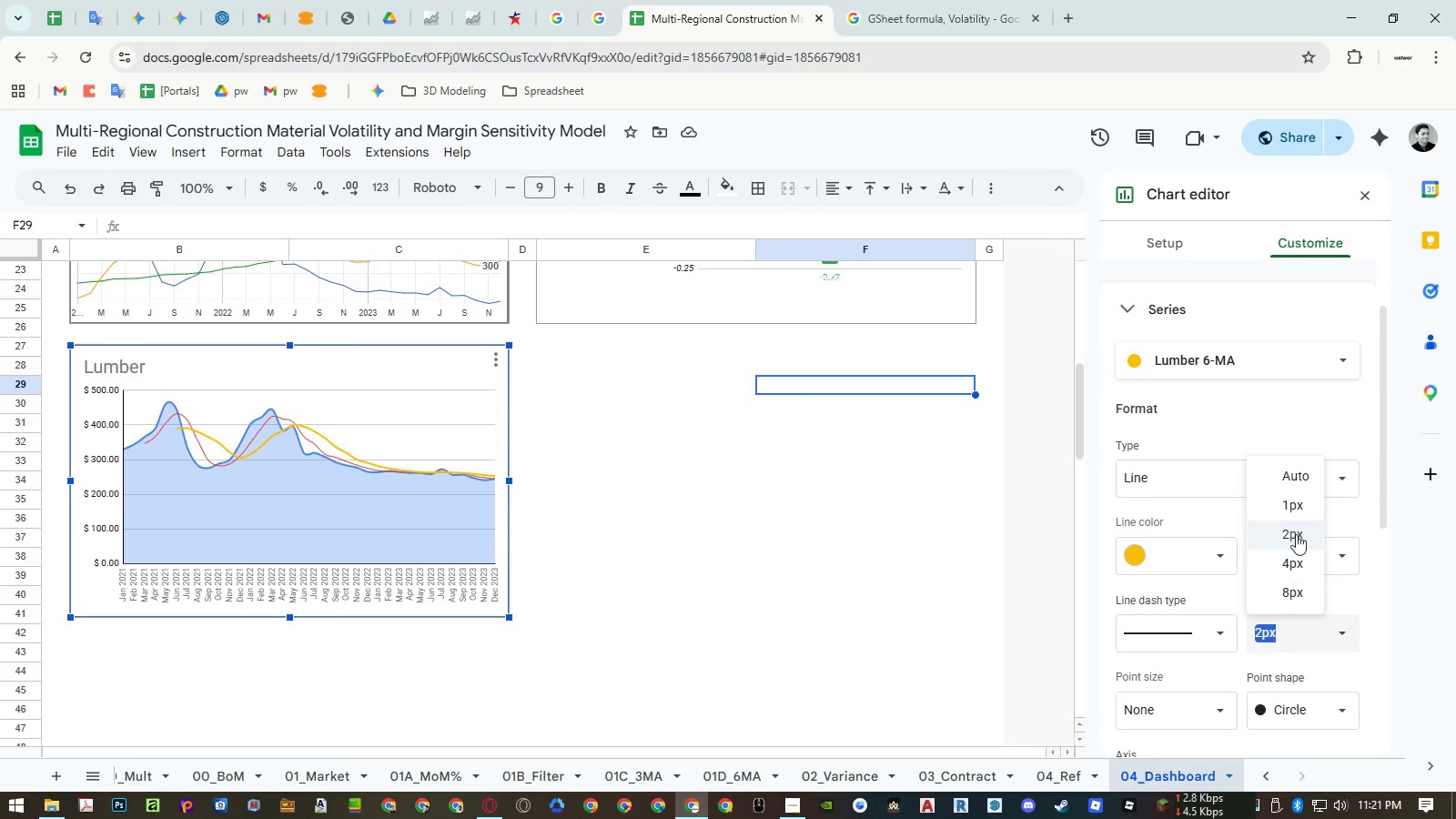 
left_click([1293, 500])
 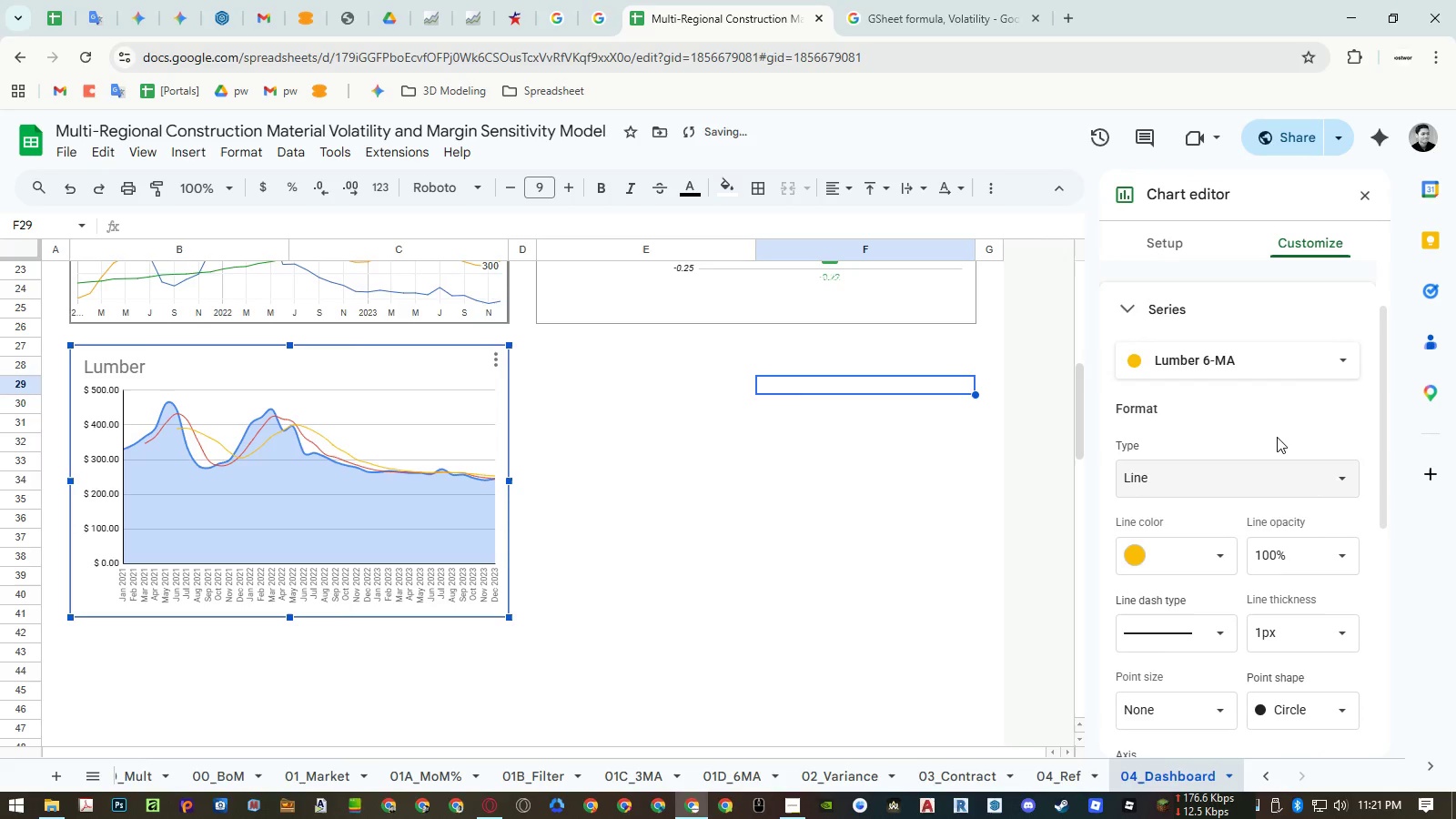 
left_click([1273, 419])
 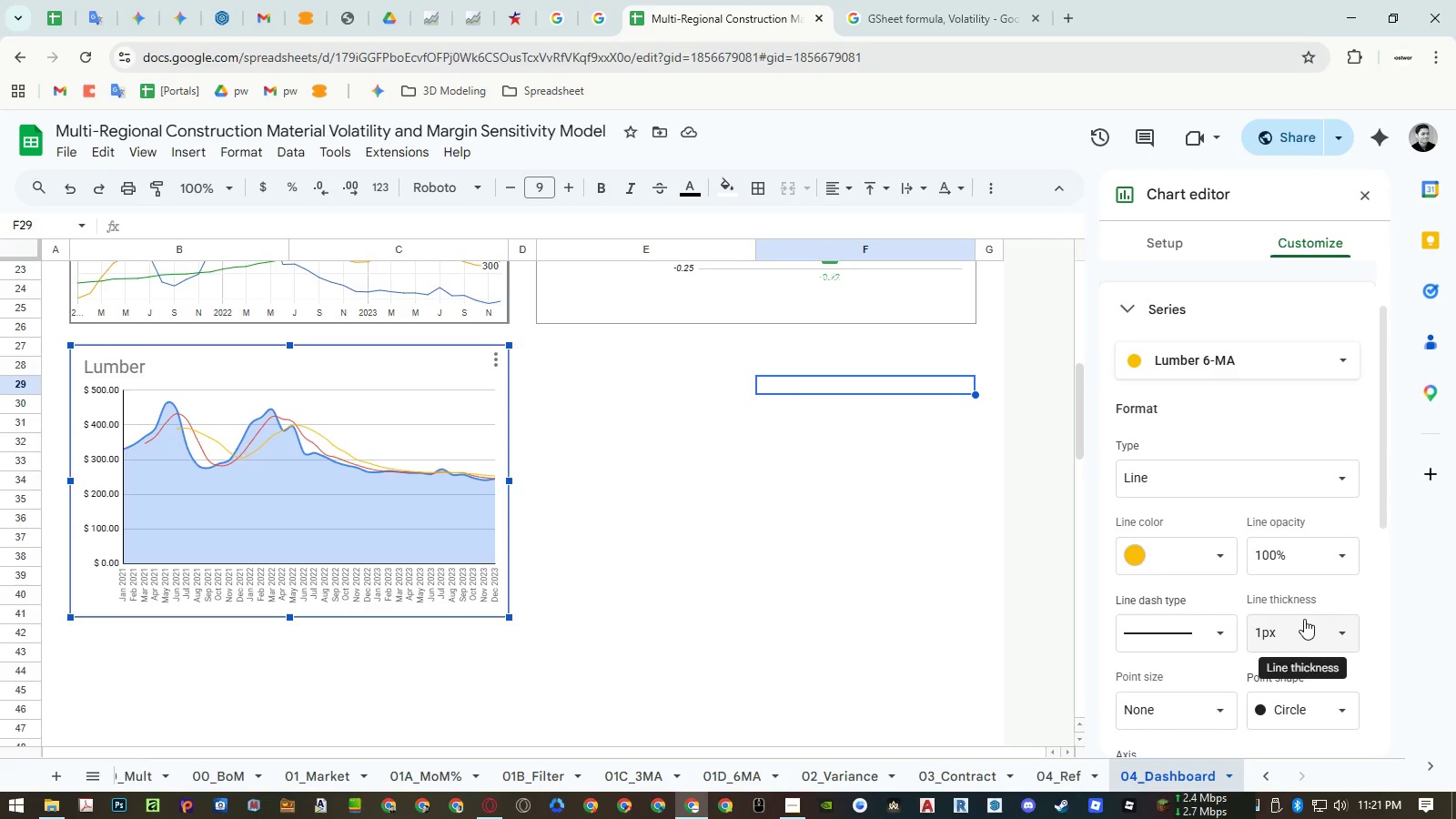 
wait(7.09)
 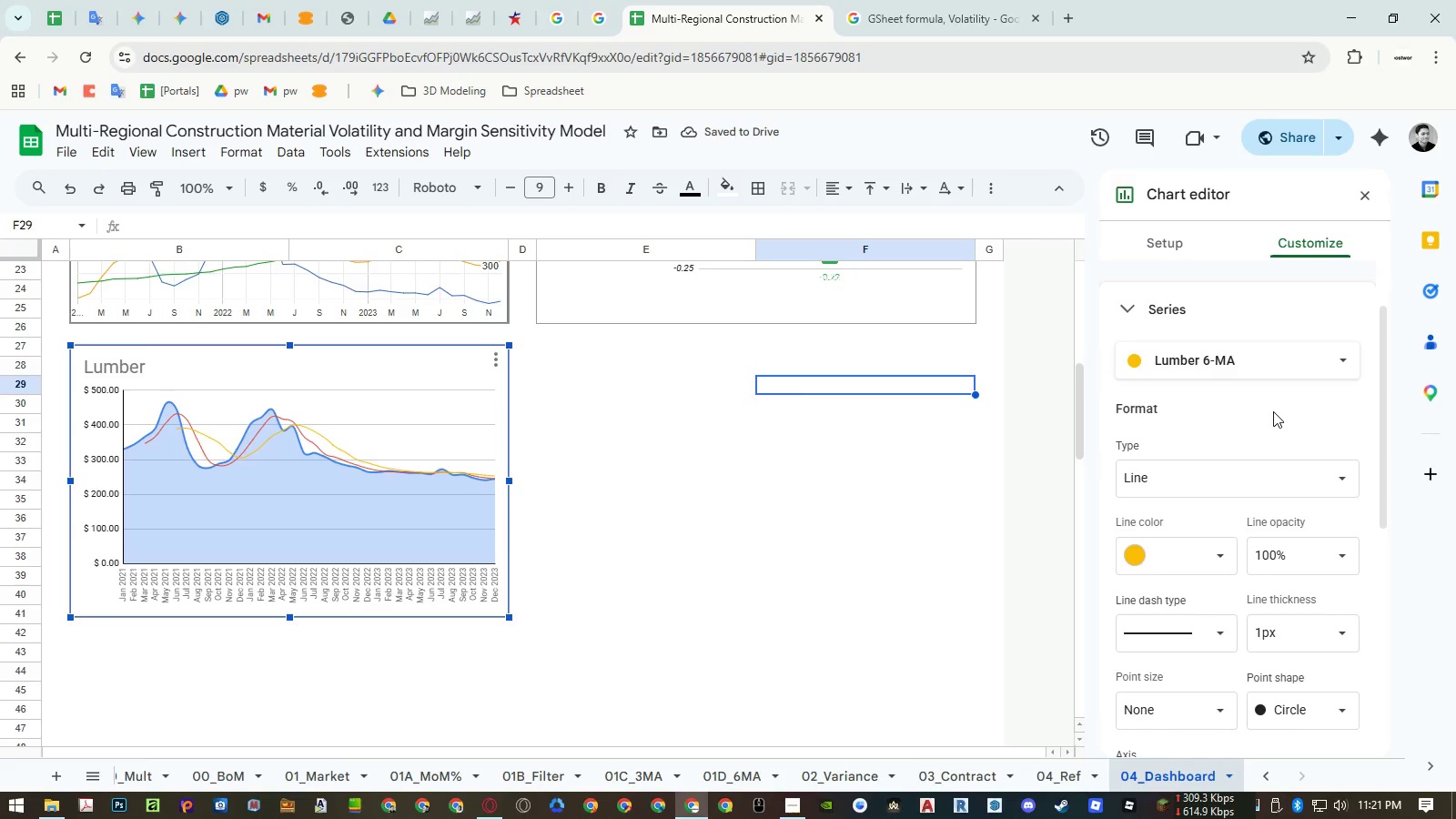 
scroll: coordinate [1265, 504], scroll_direction: down, amount: 2.0
 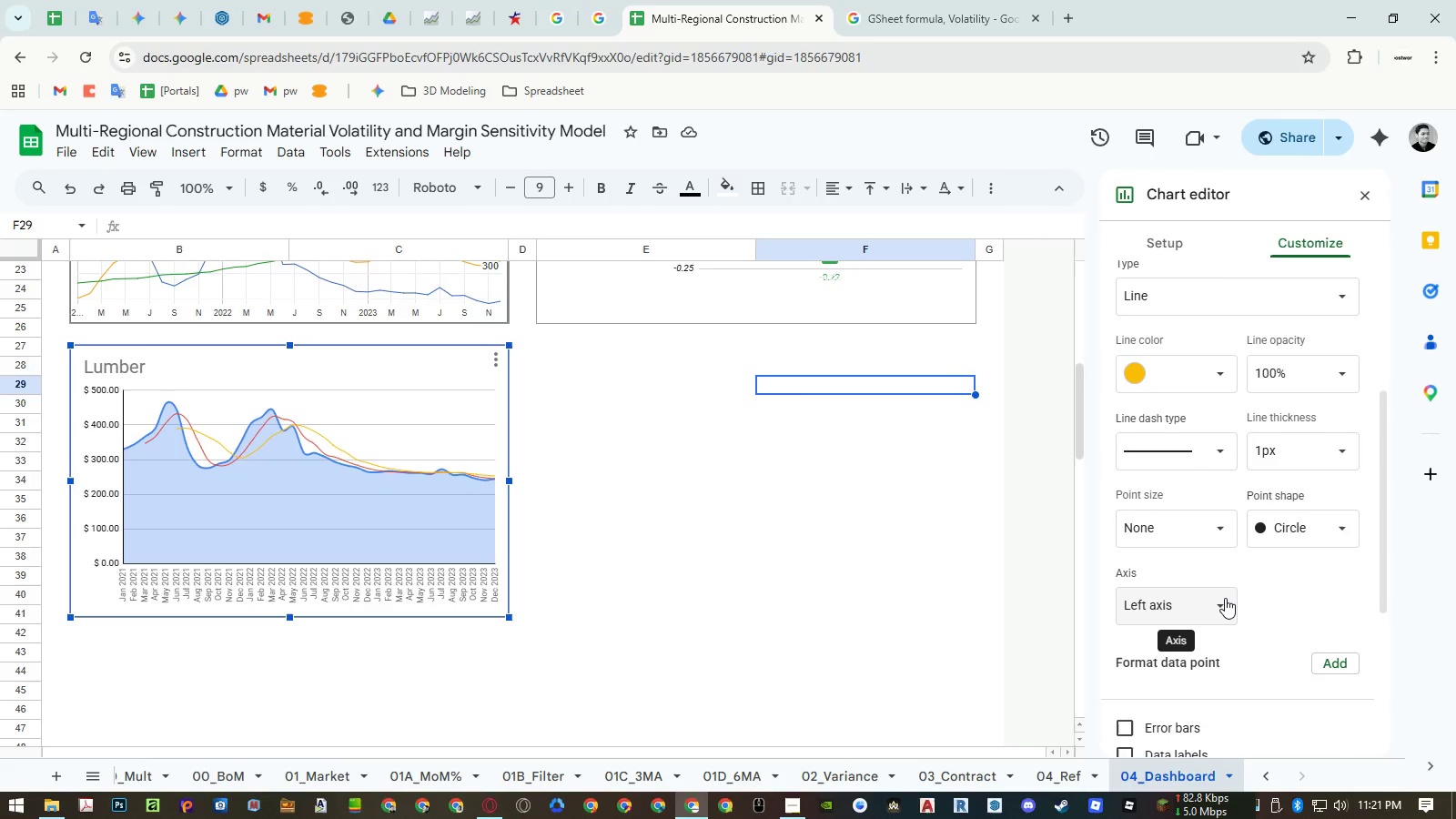 
left_click([1225, 598])
 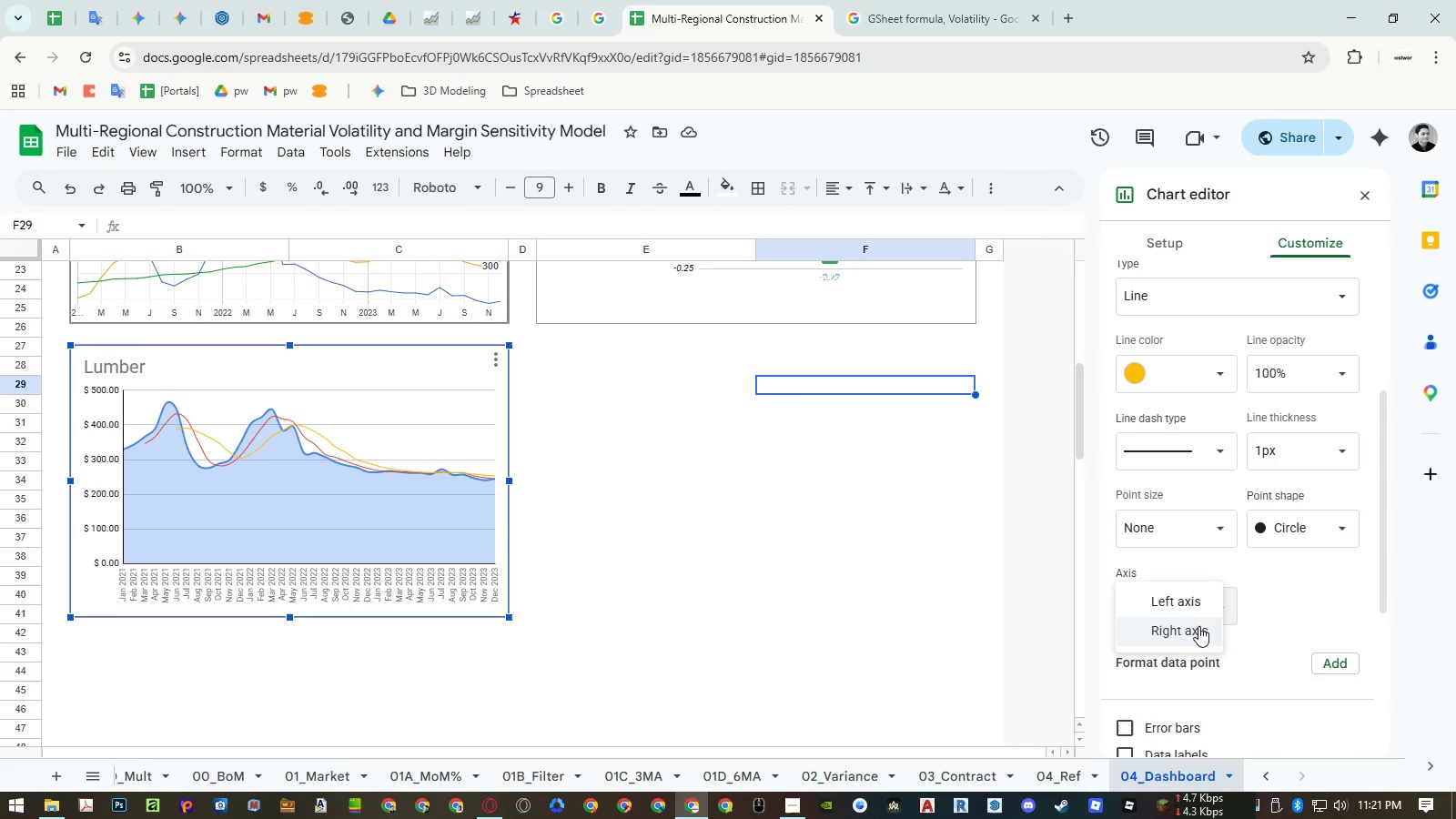 
left_click([1198, 627])
 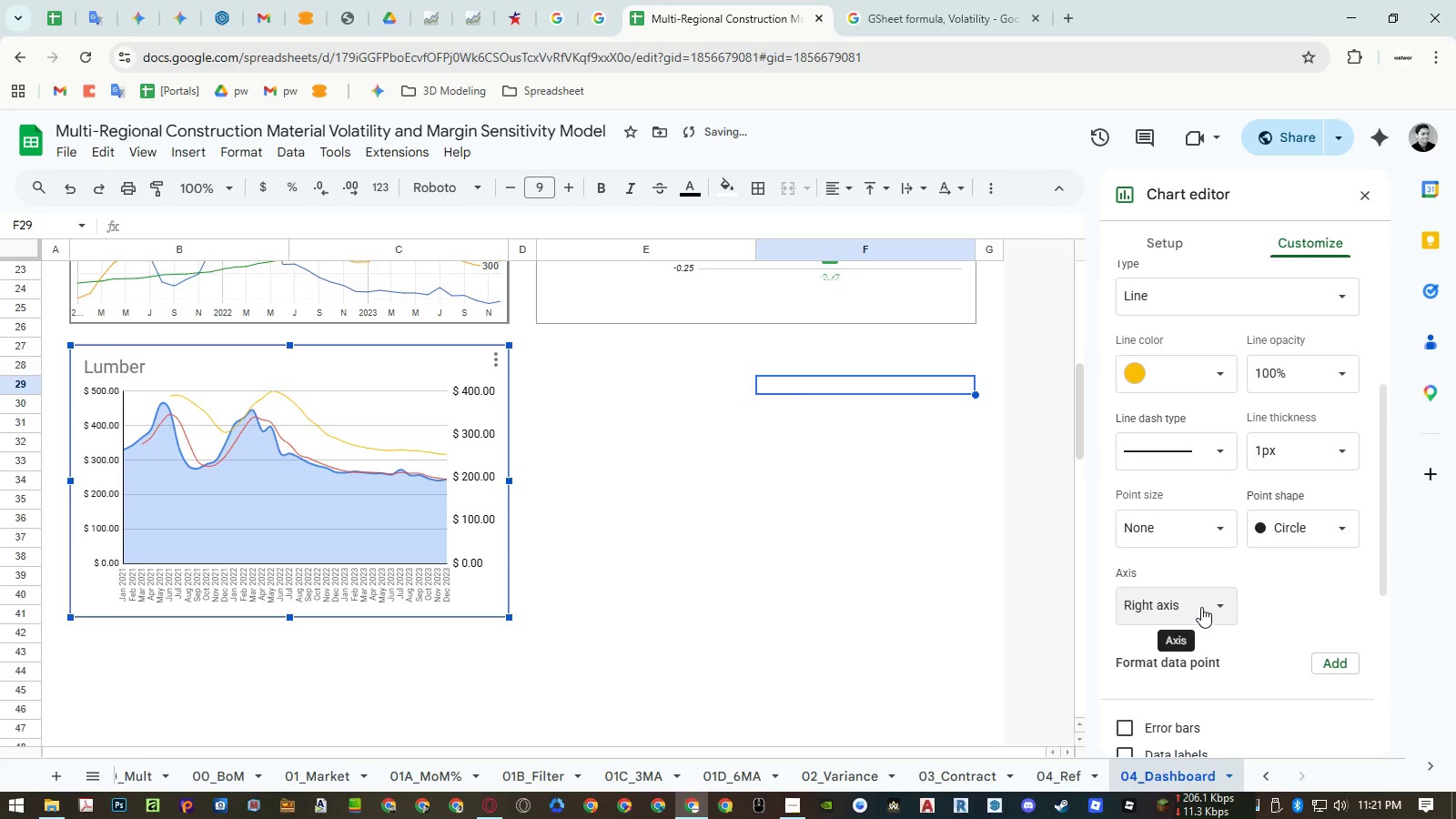 
left_click([1202, 602])
 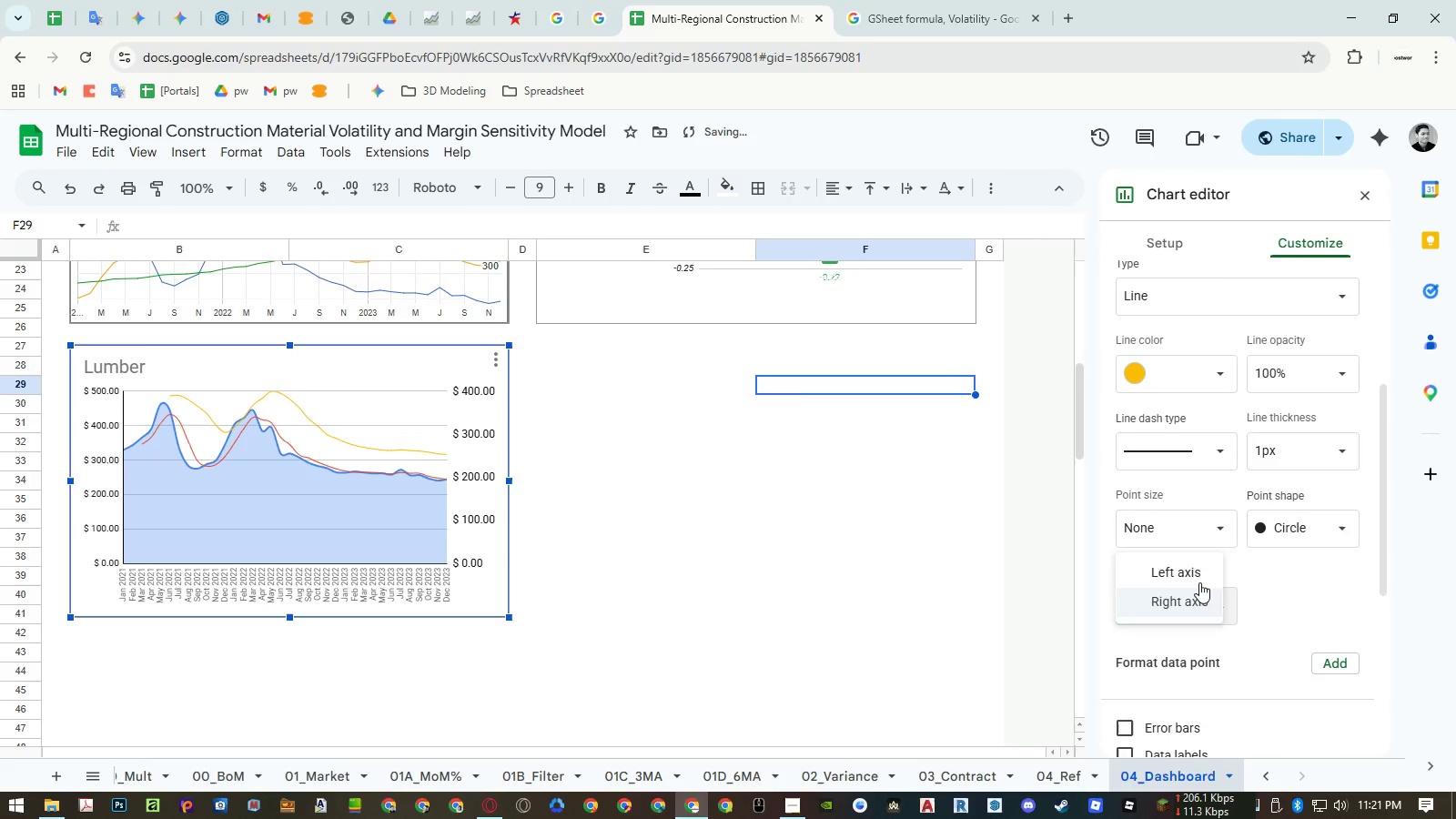 
left_click([1196, 565])
 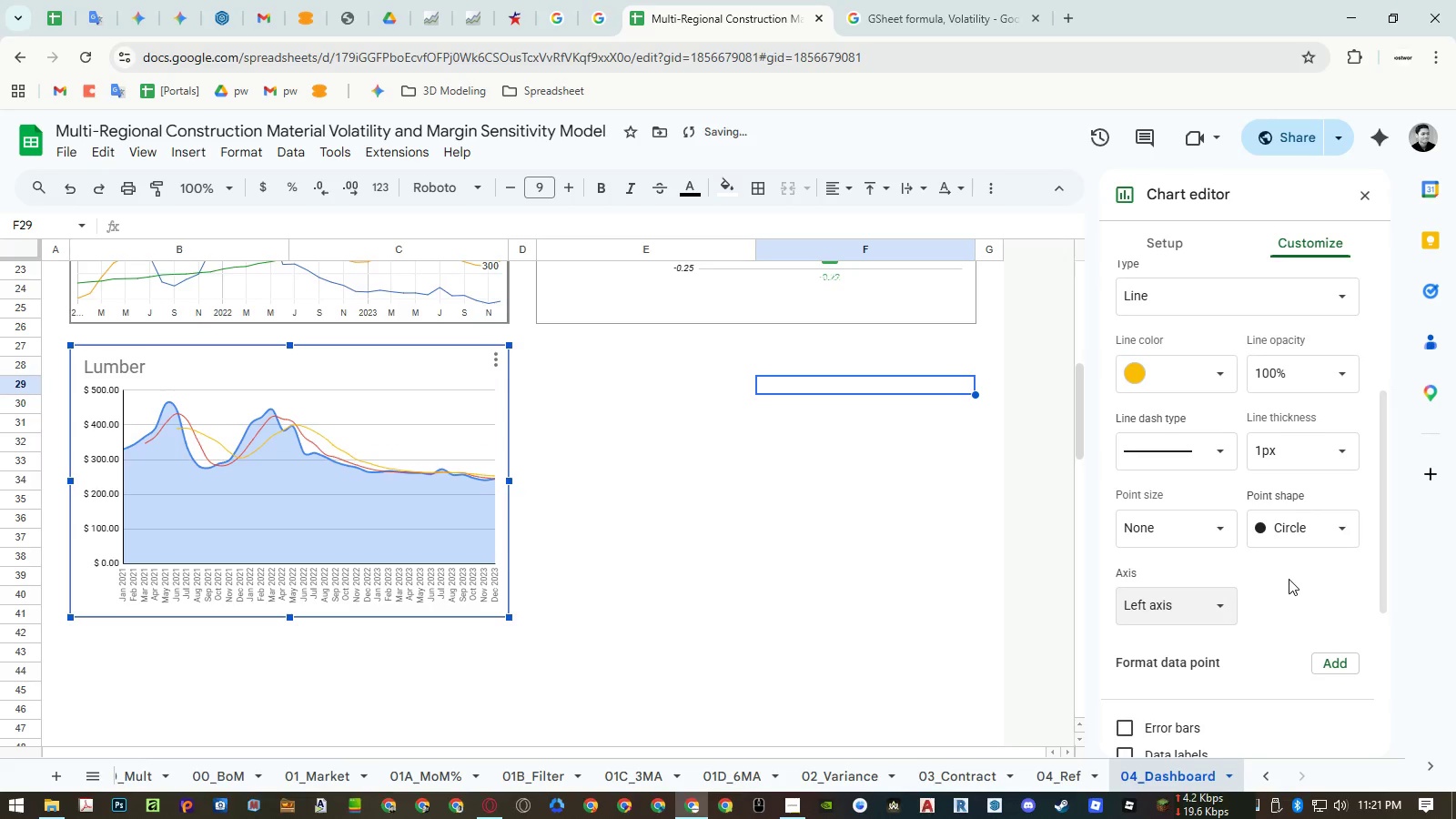 
left_click([1289, 579])
 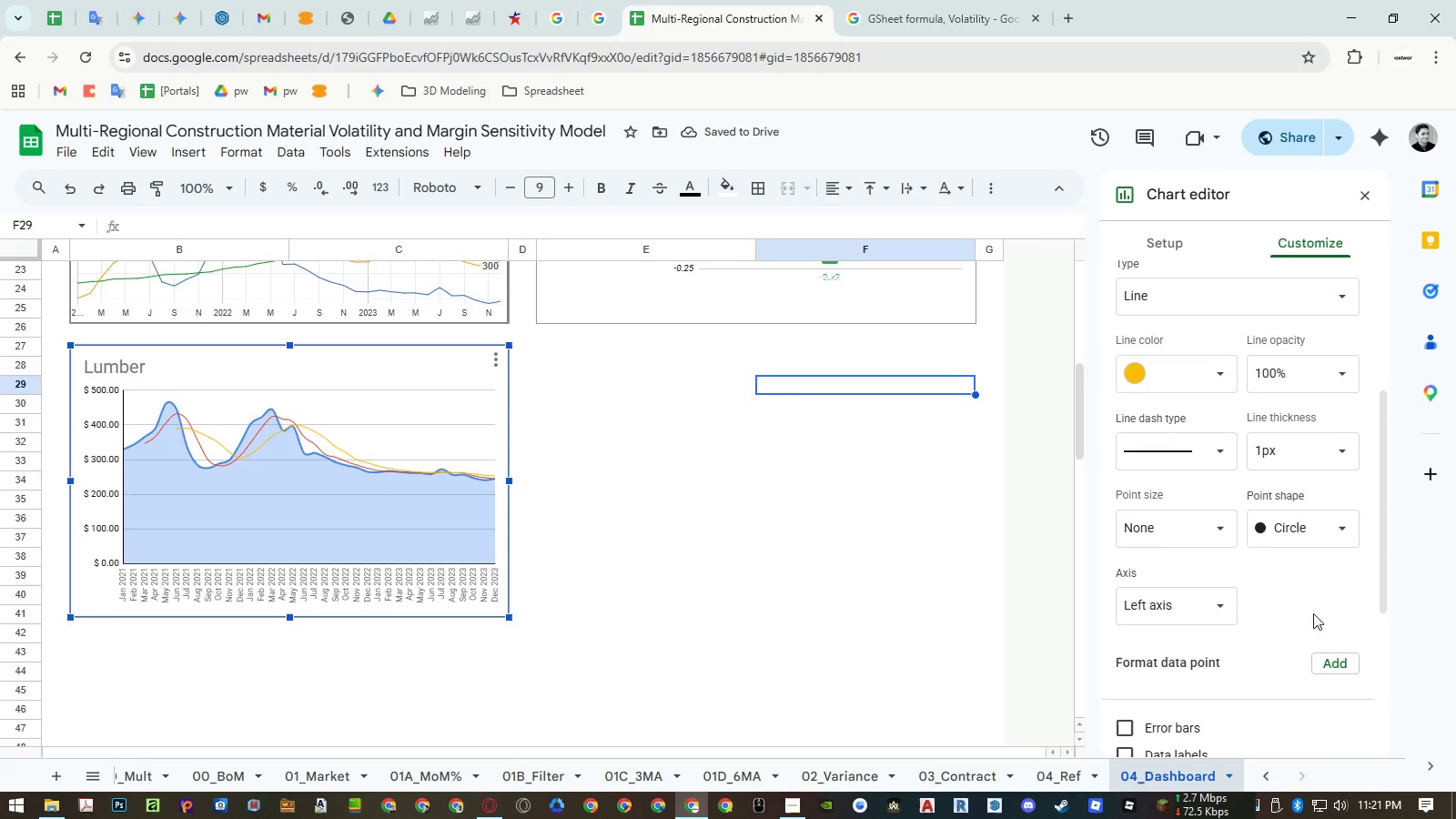 
left_click([1333, 657])
 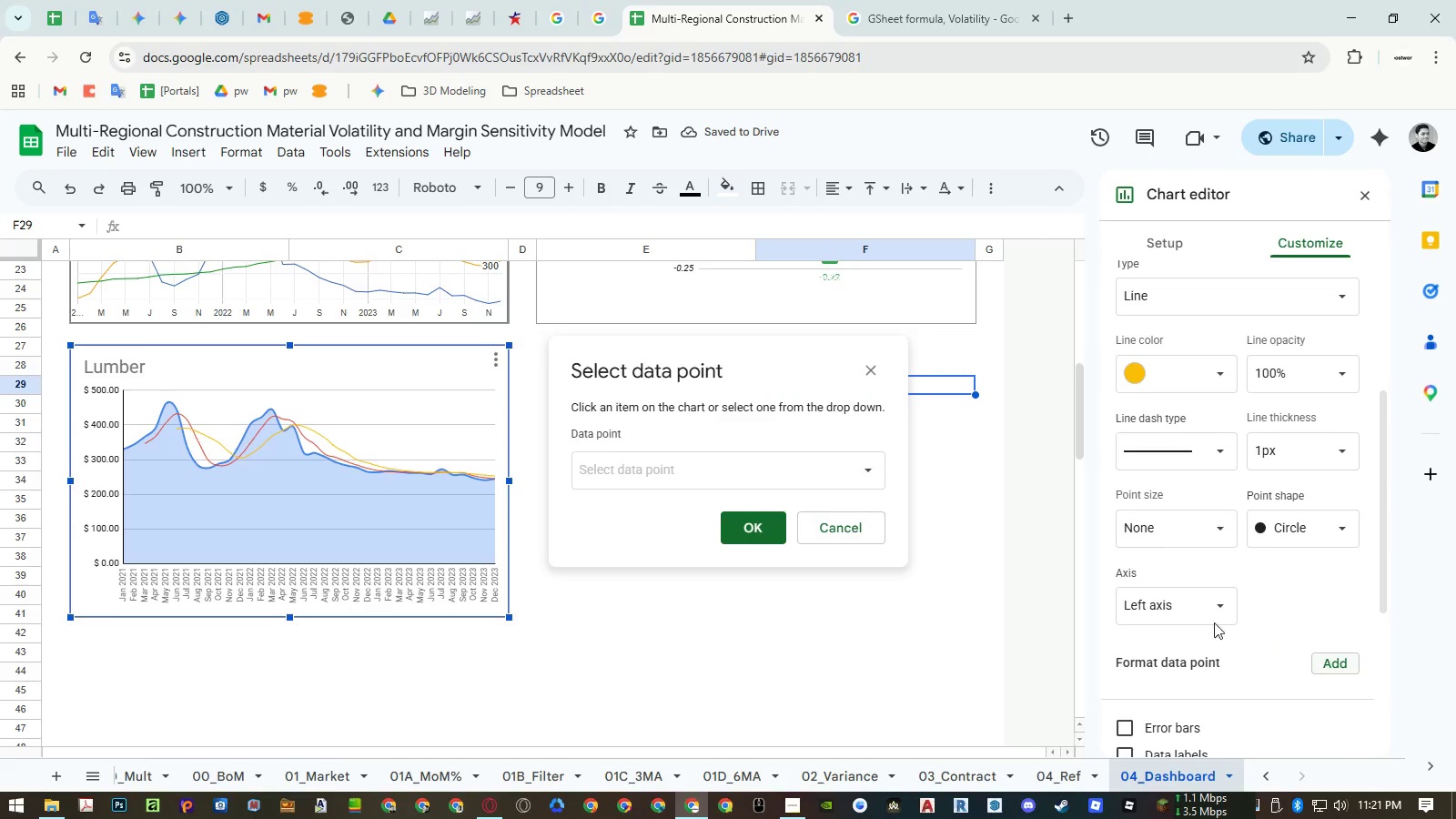 
left_click([837, 469])
 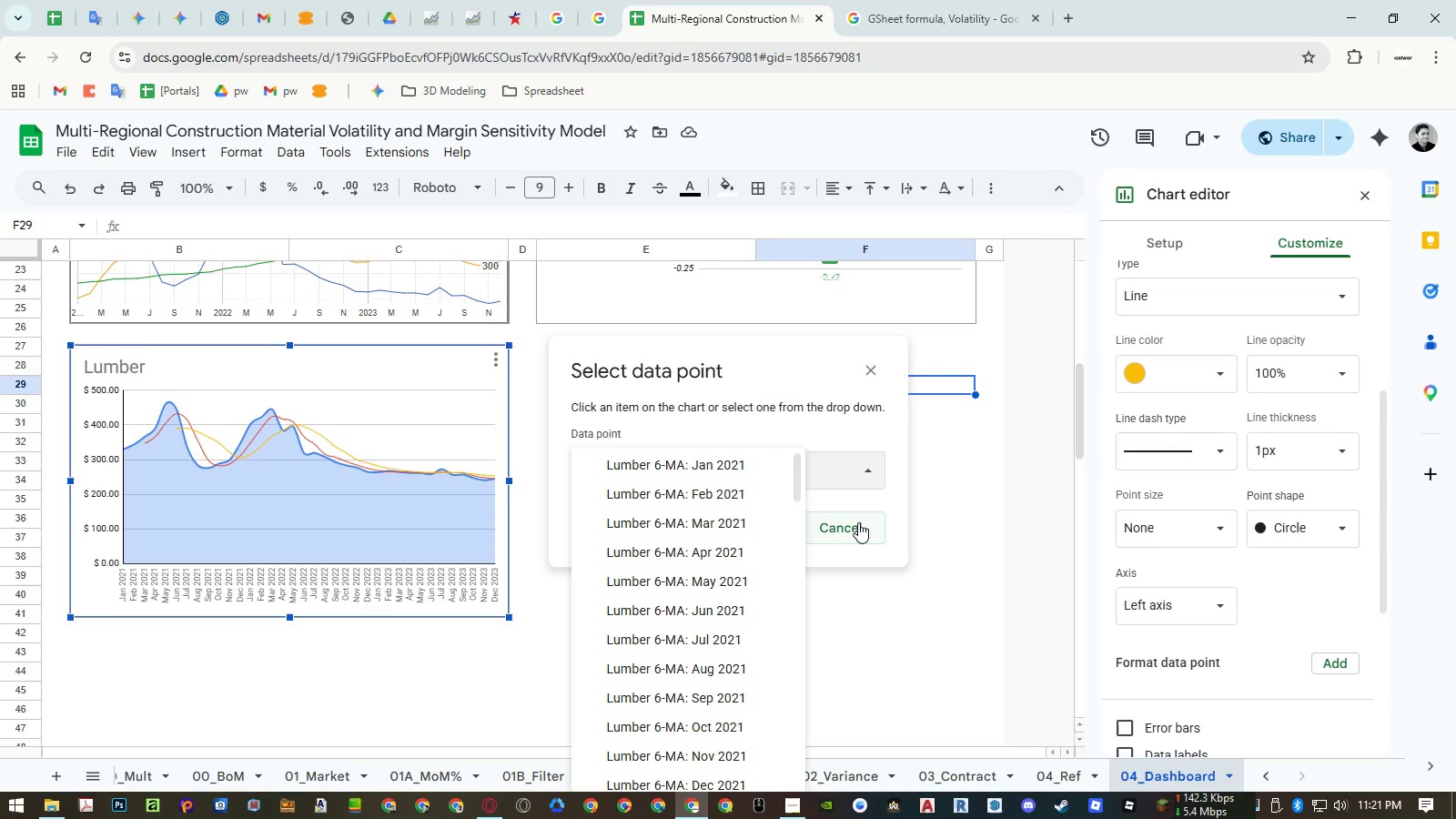 
left_click([858, 522])
 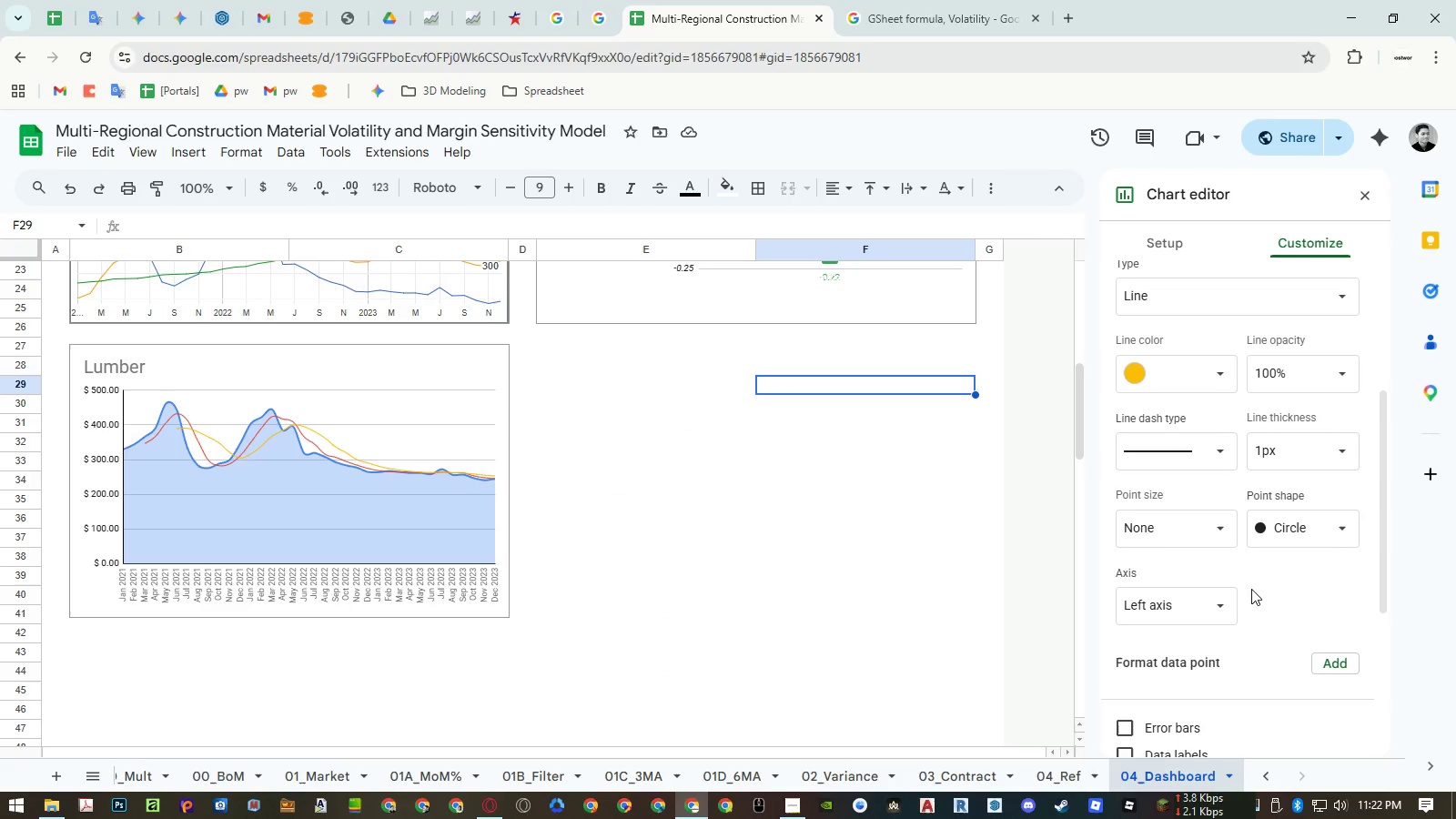 
left_click([1289, 589])
 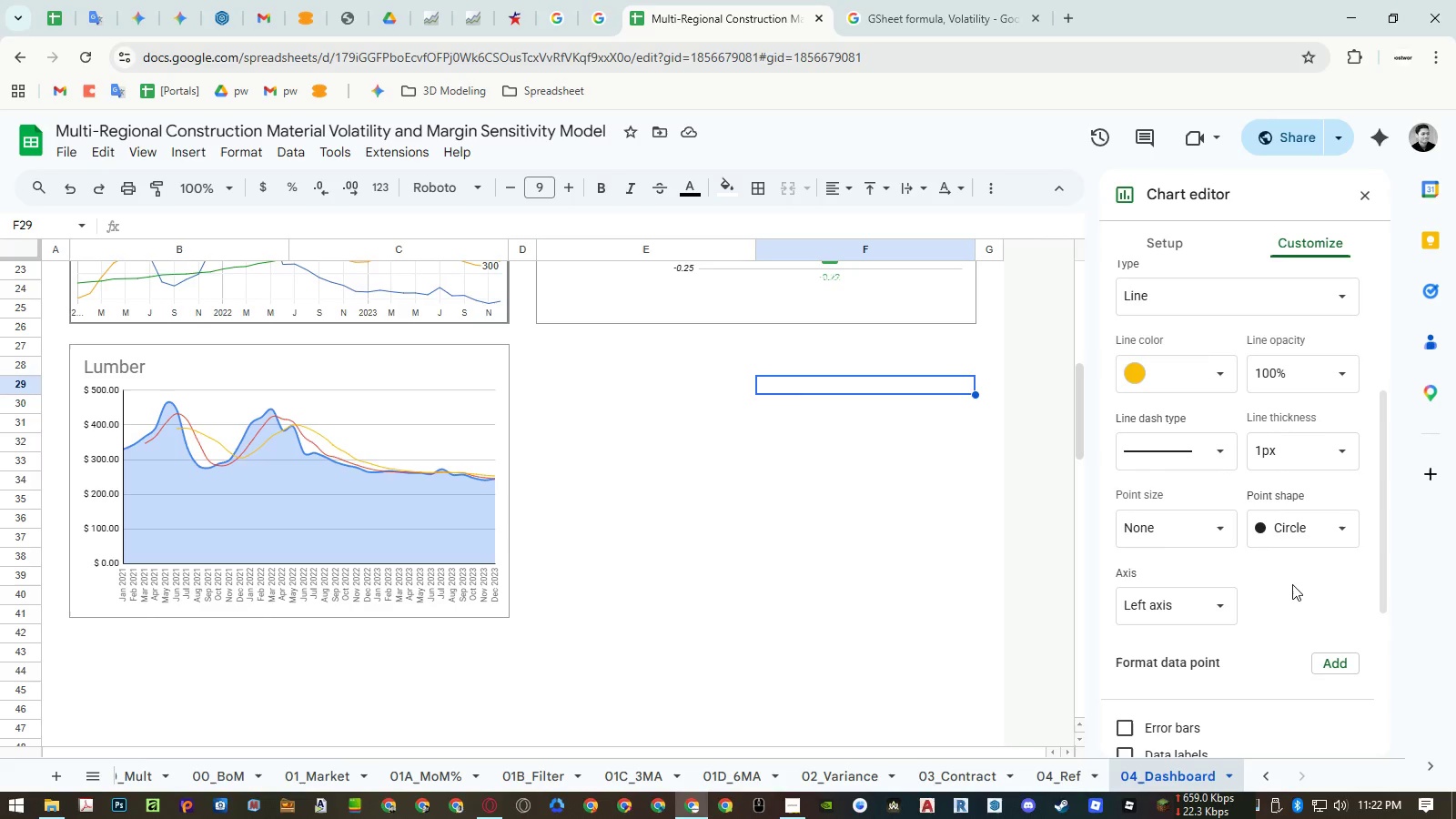 
scroll: coordinate [1292, 582], scroll_direction: up, amount: 3.0
 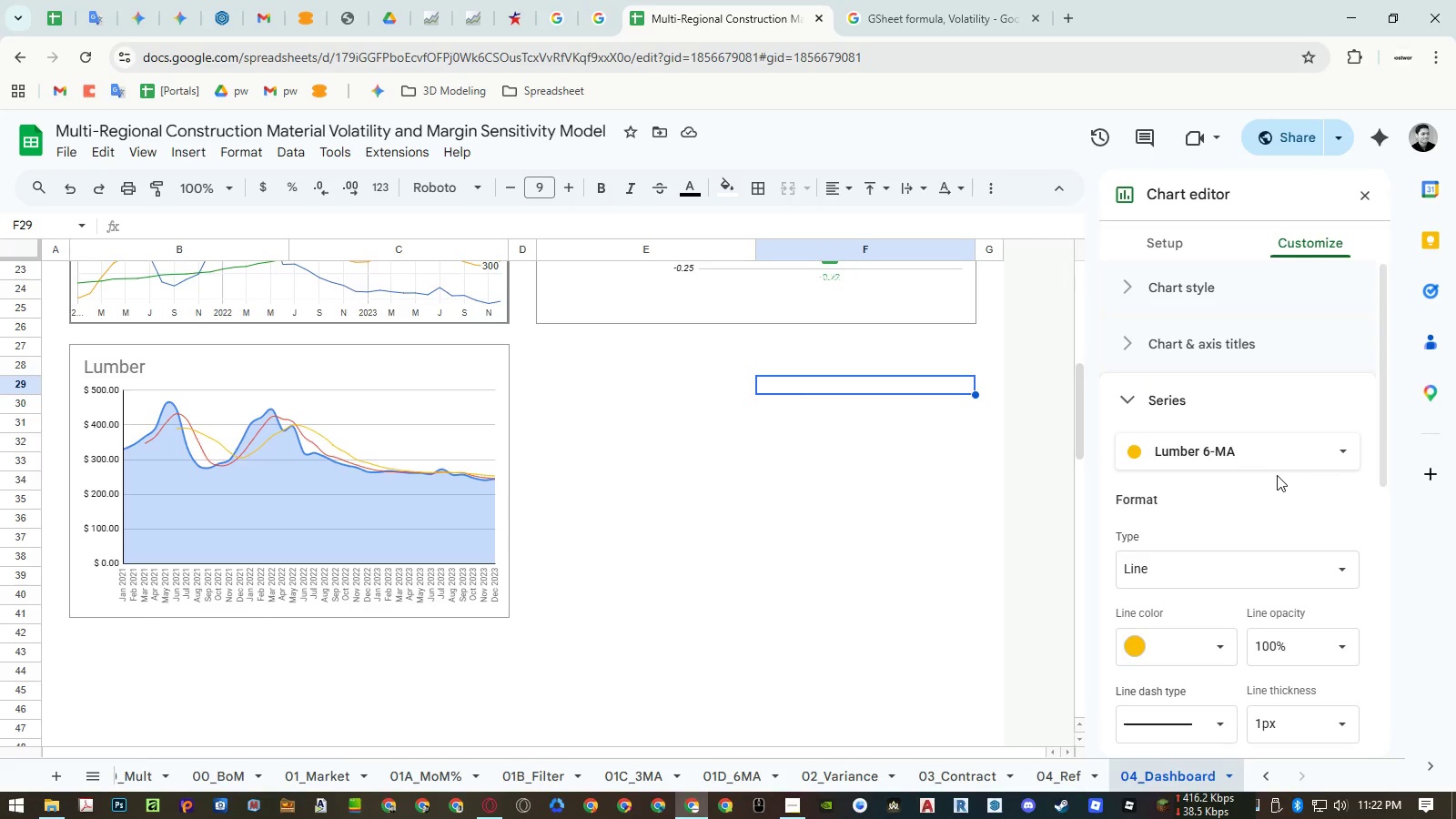 
left_click([1271, 462])
 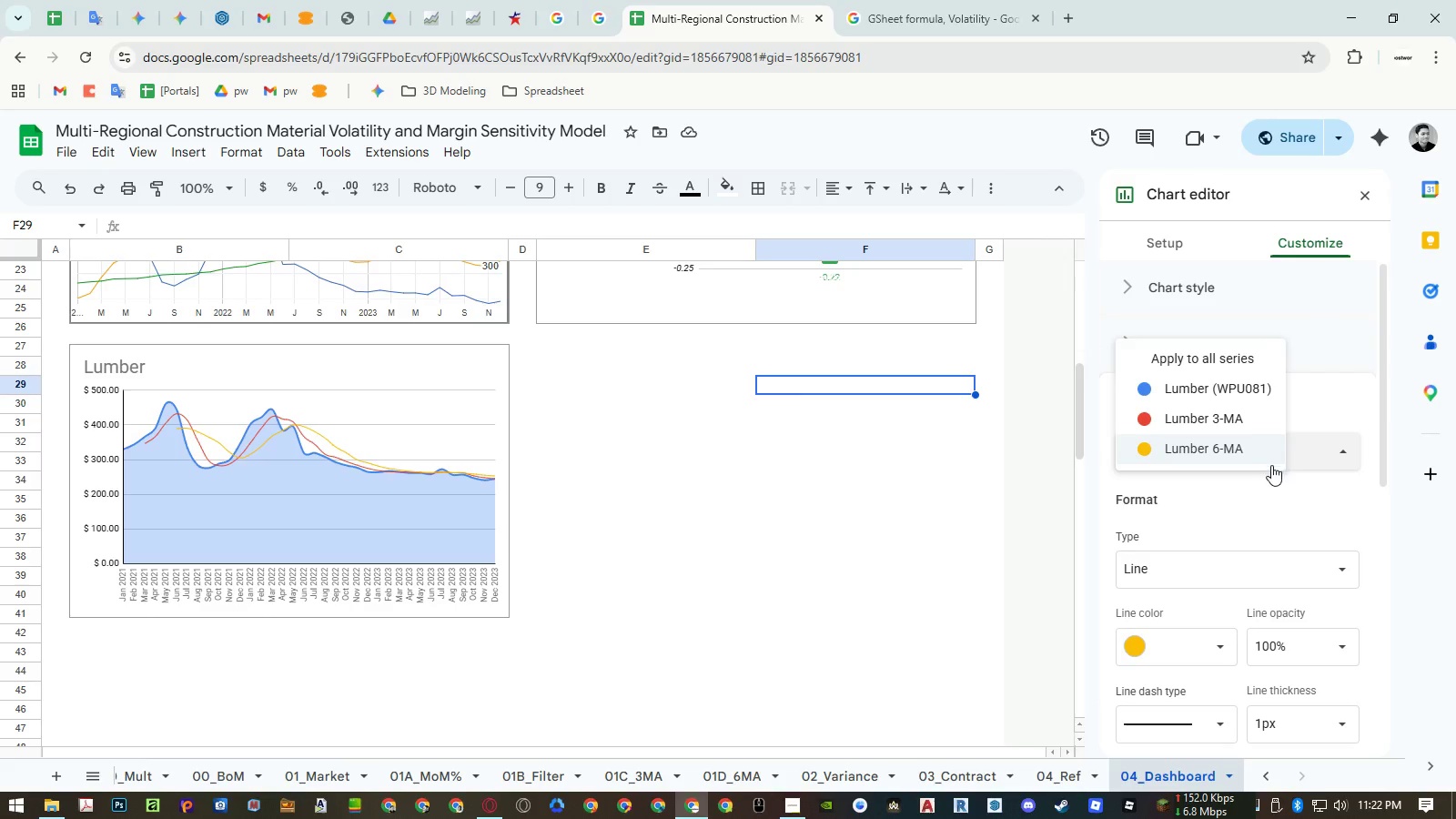 
left_click([1264, 517])
 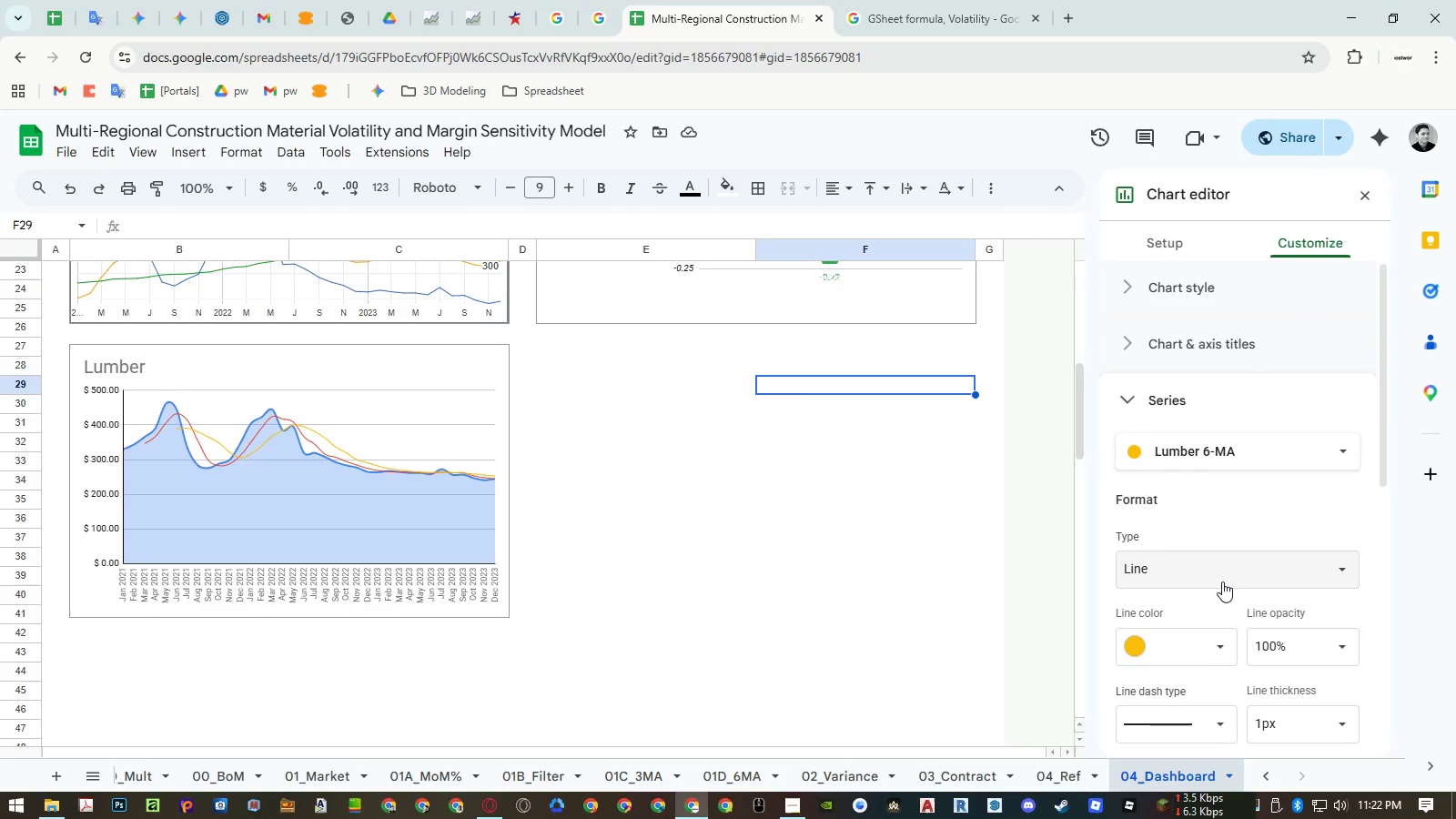 
scroll: coordinate [1222, 582], scroll_direction: down, amount: 1.0
 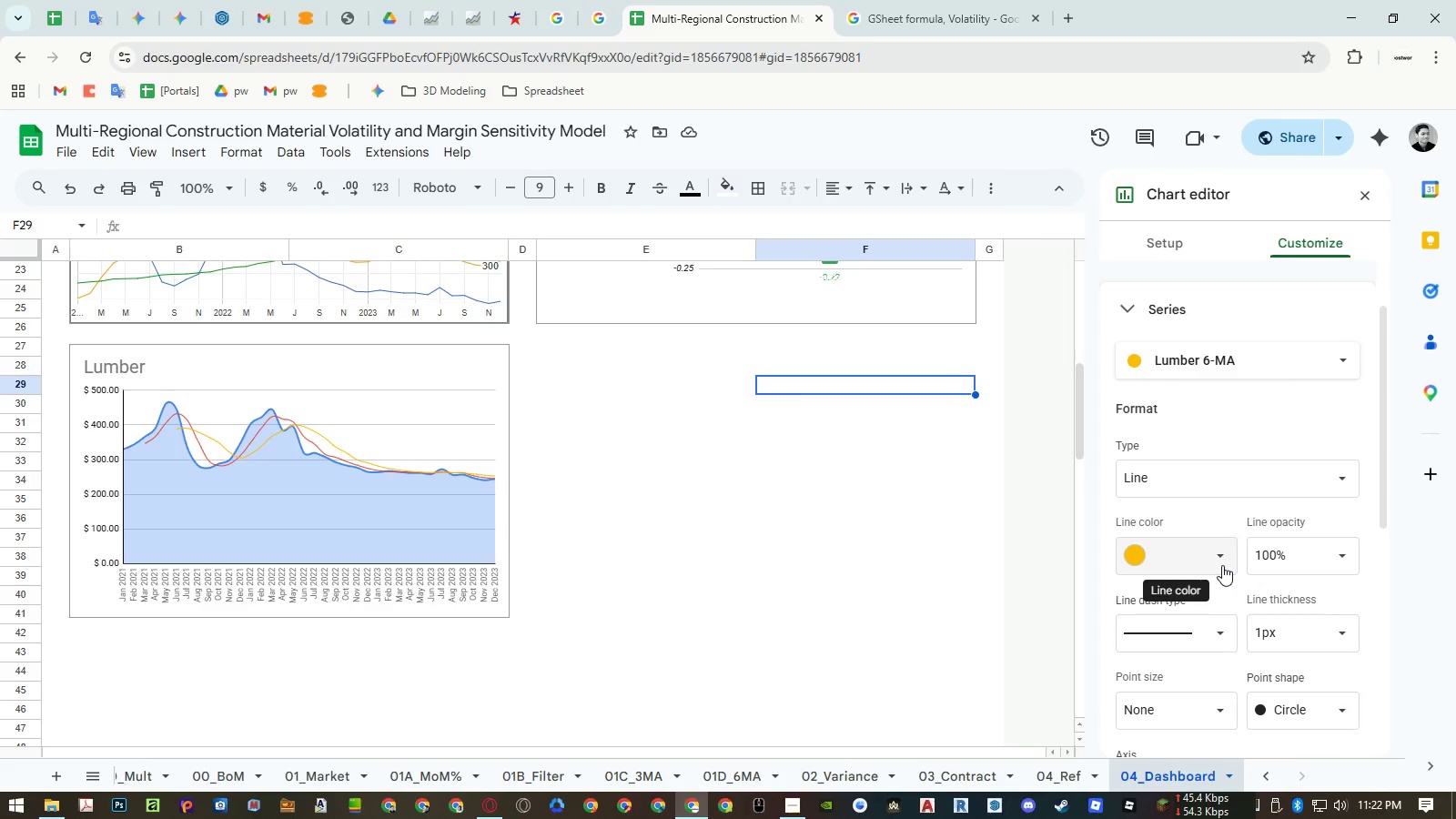 
left_click([1207, 632])
 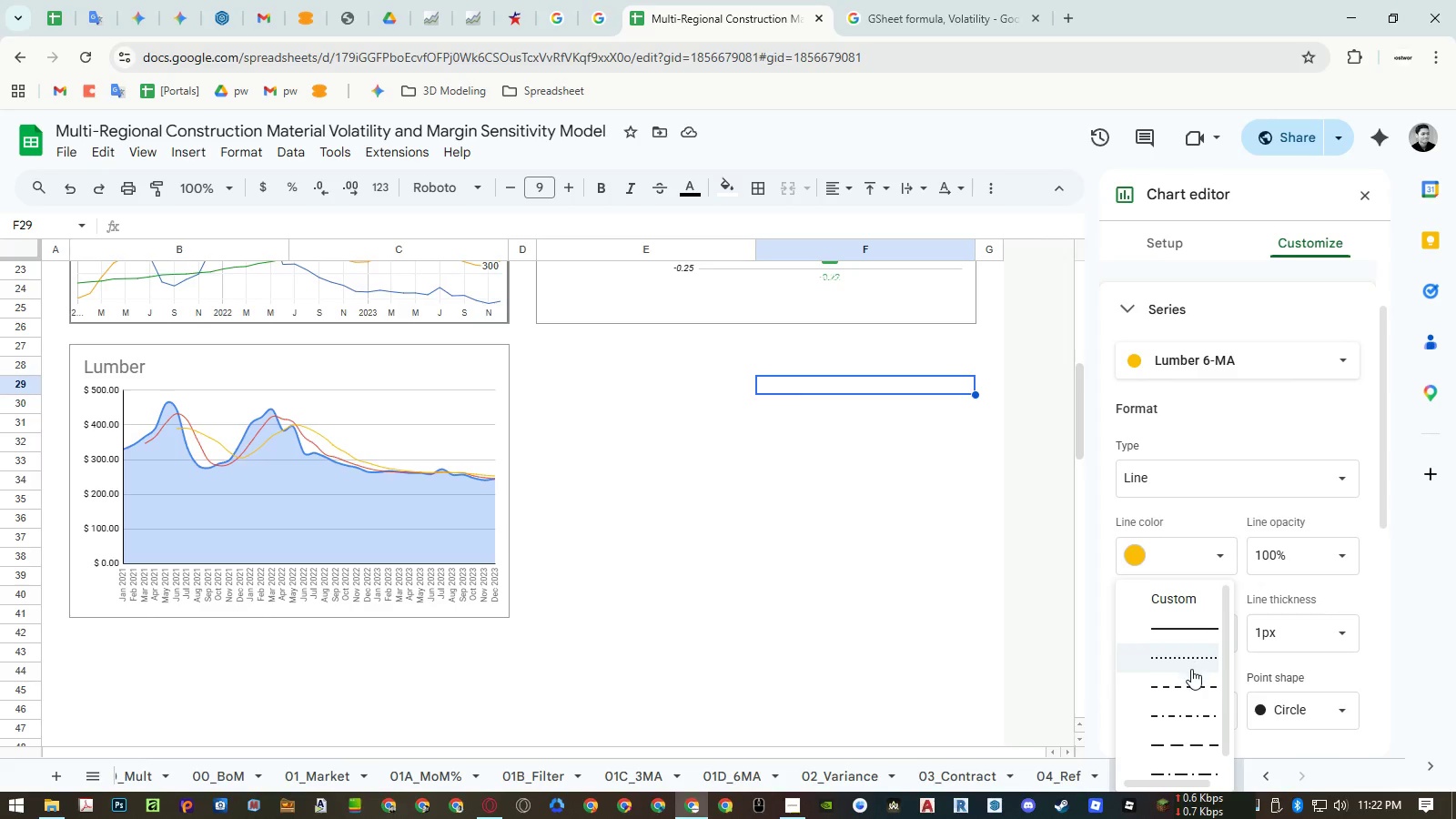 
left_click([1187, 683])
 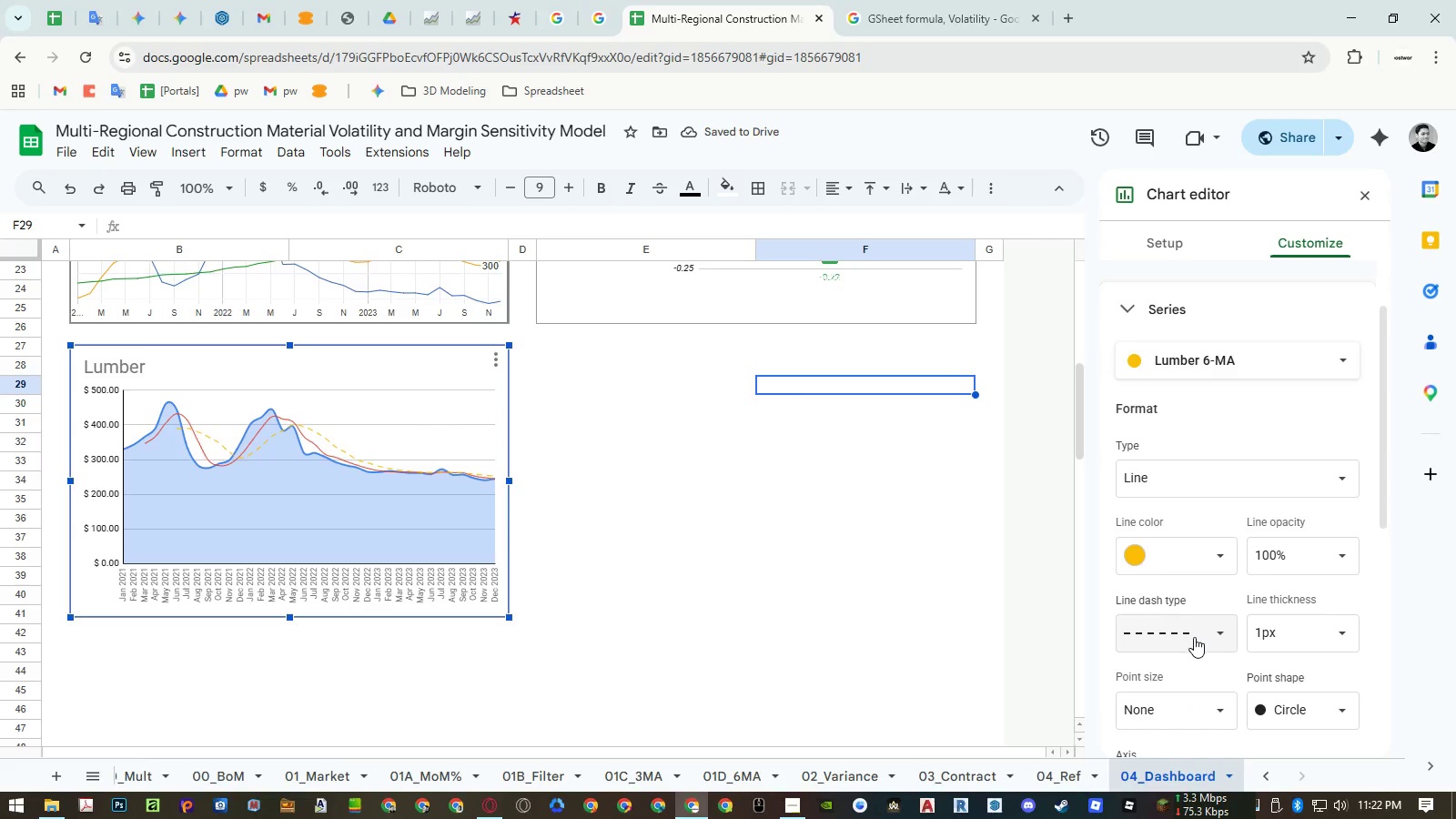 
left_click([1206, 358])
 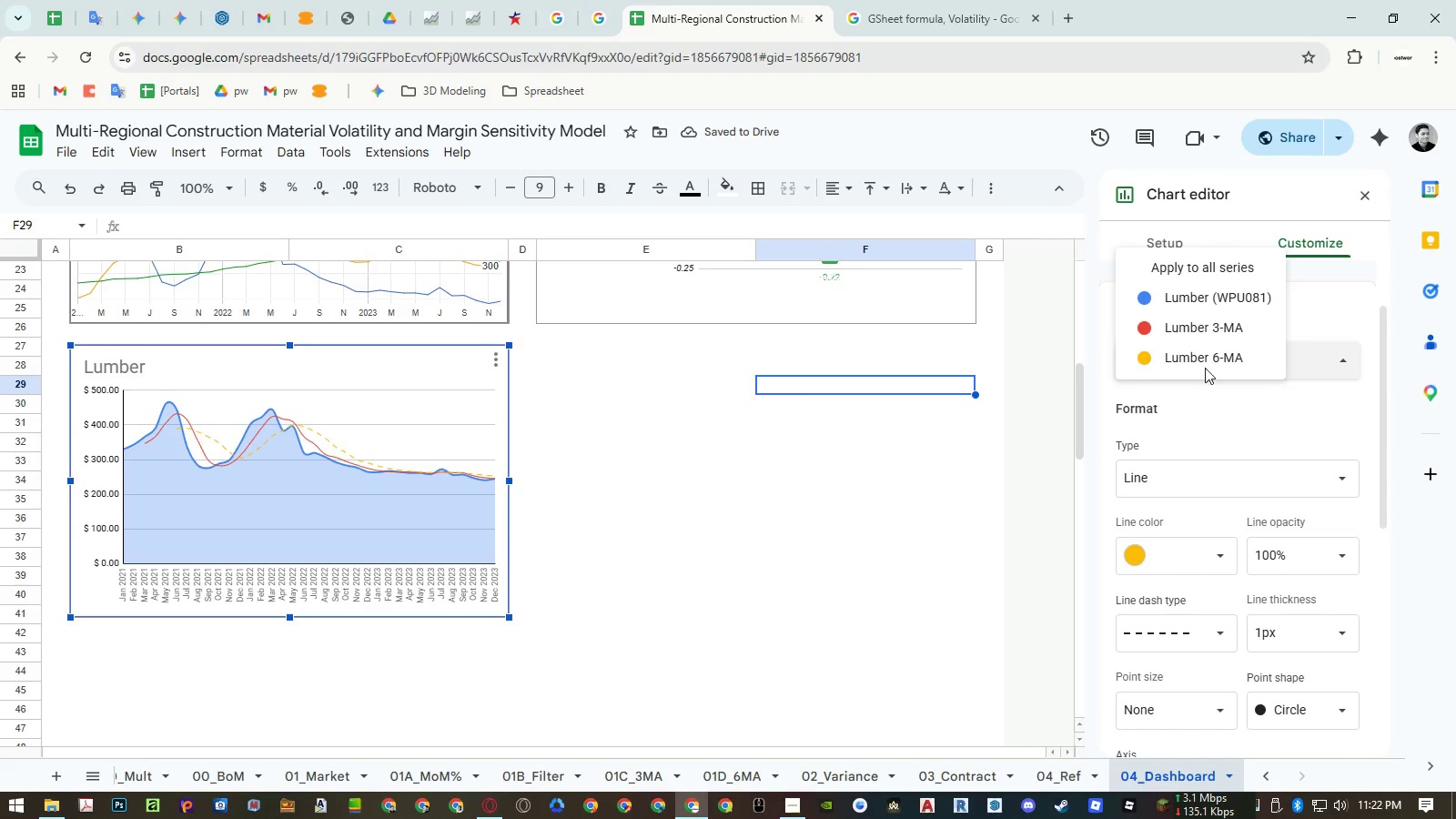 
left_click([1204, 334])
 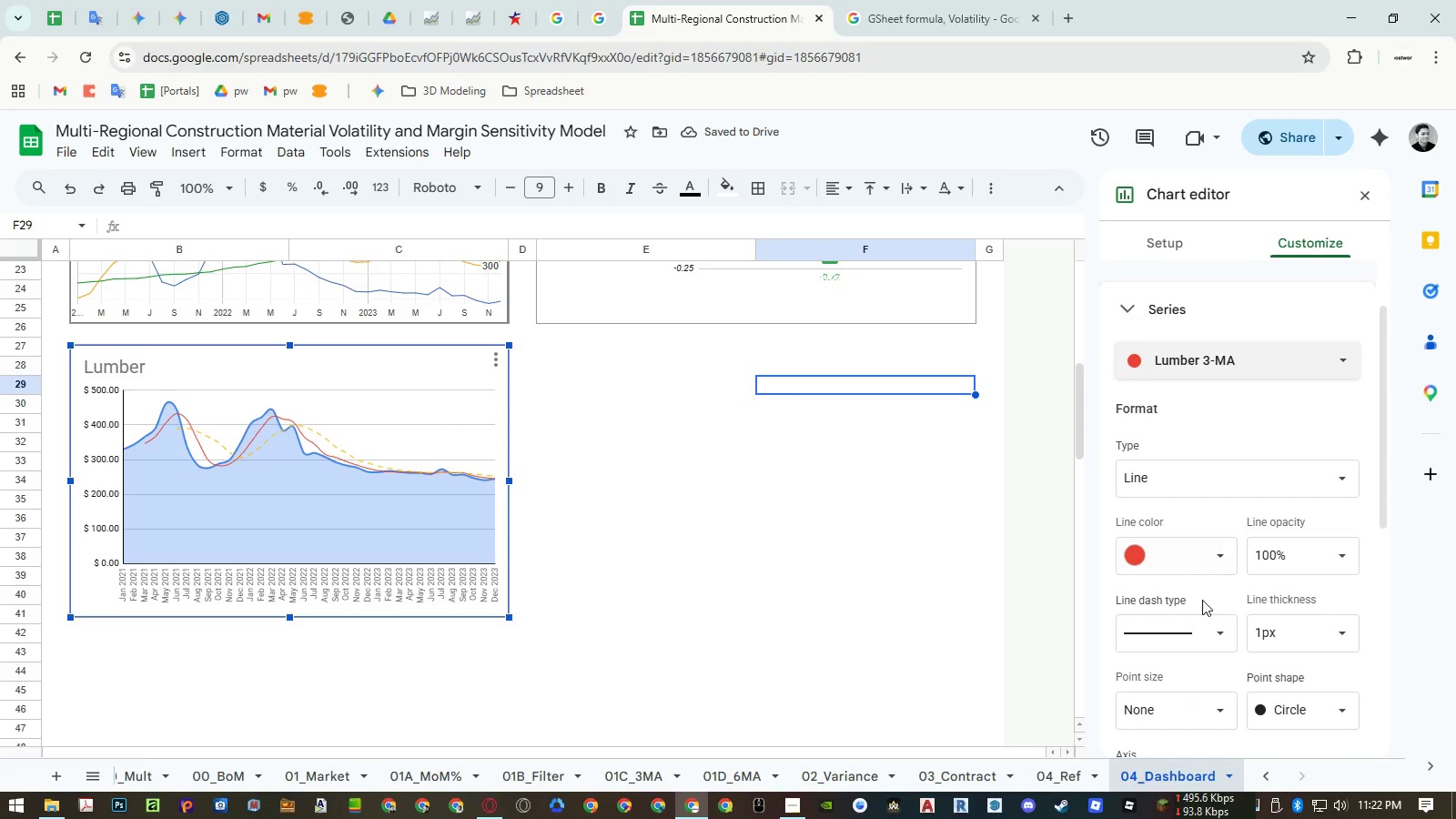 
left_click([1199, 620])
 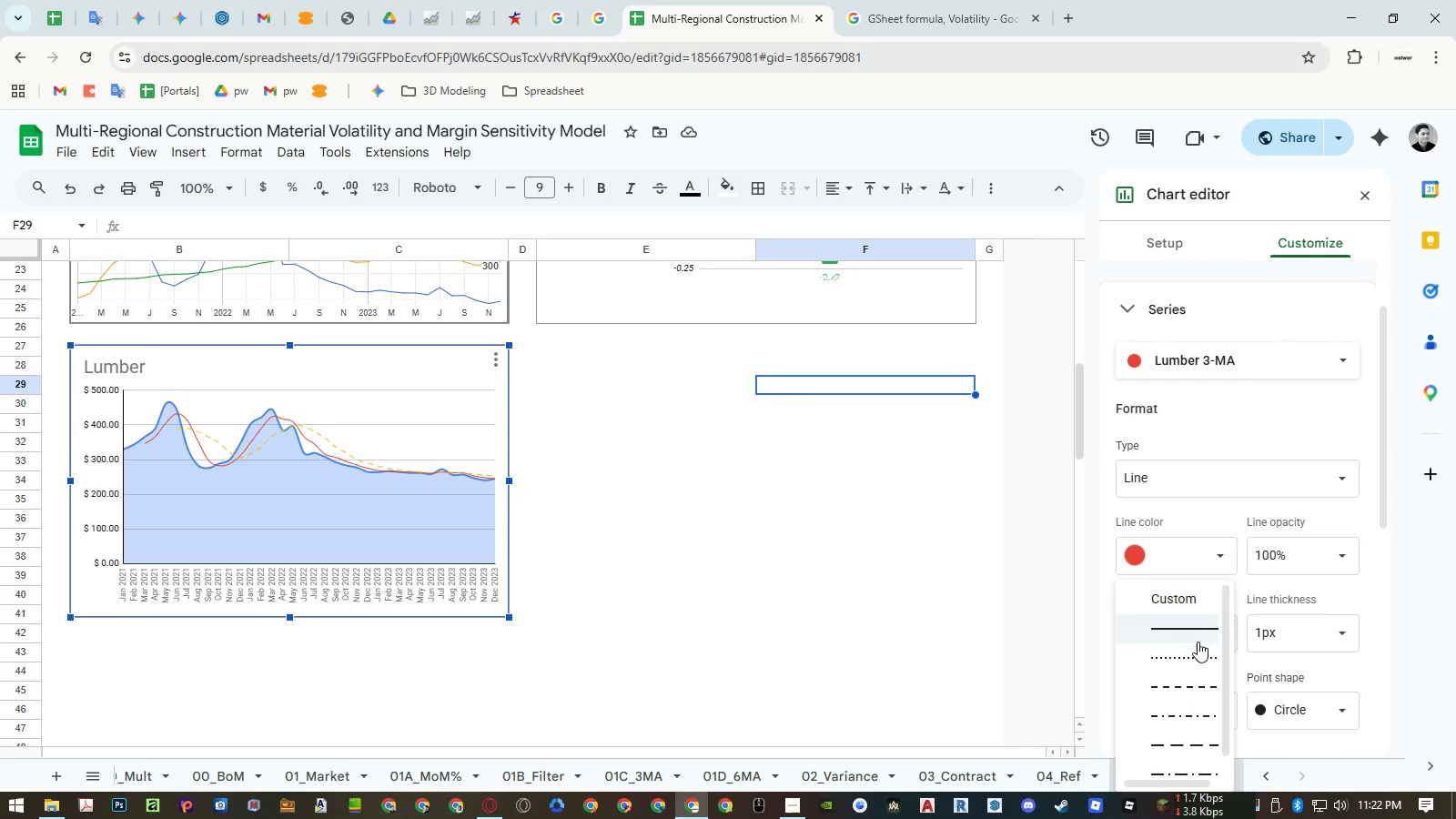 
left_click([1196, 651])
 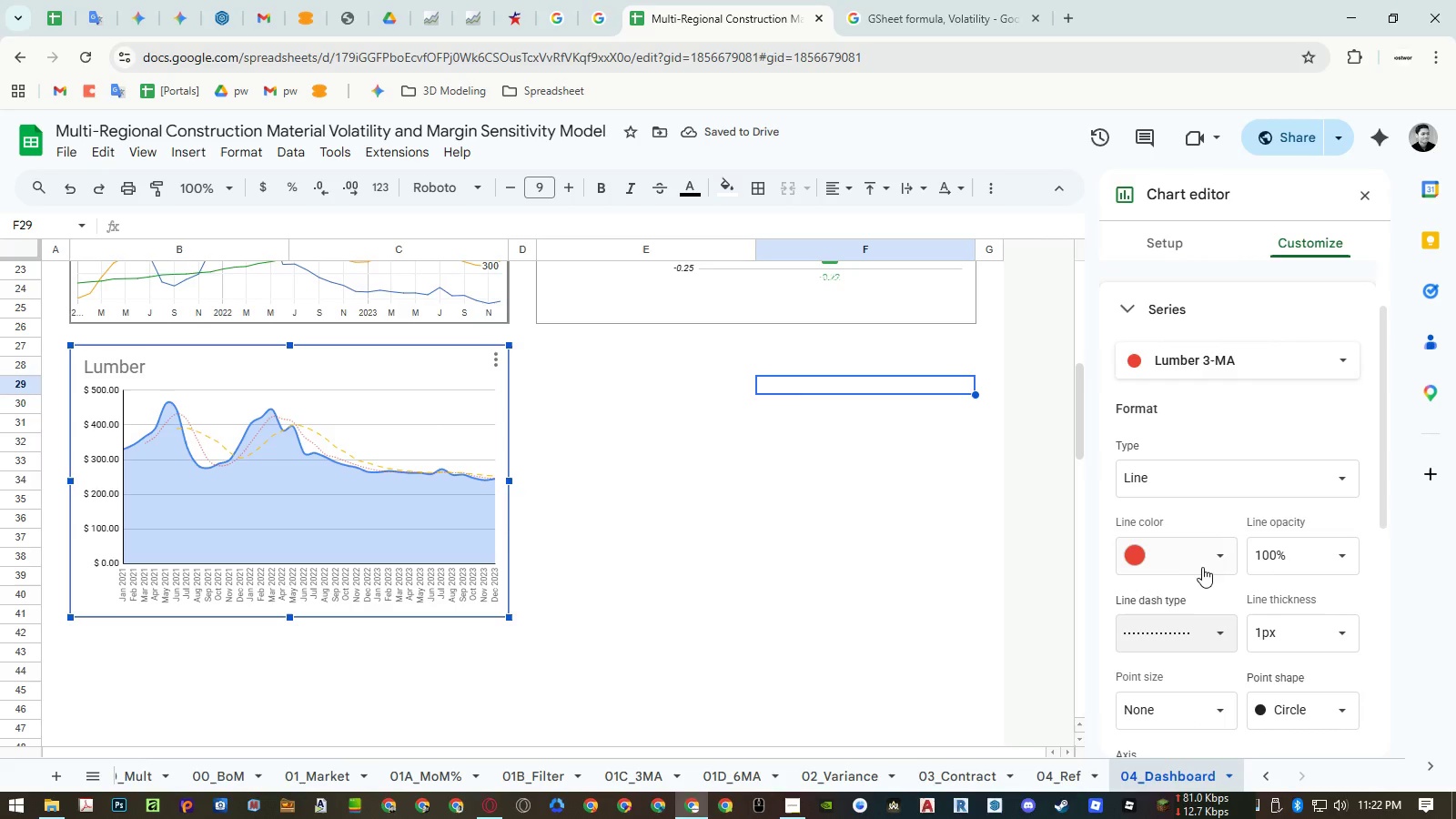 
wait(6.0)
 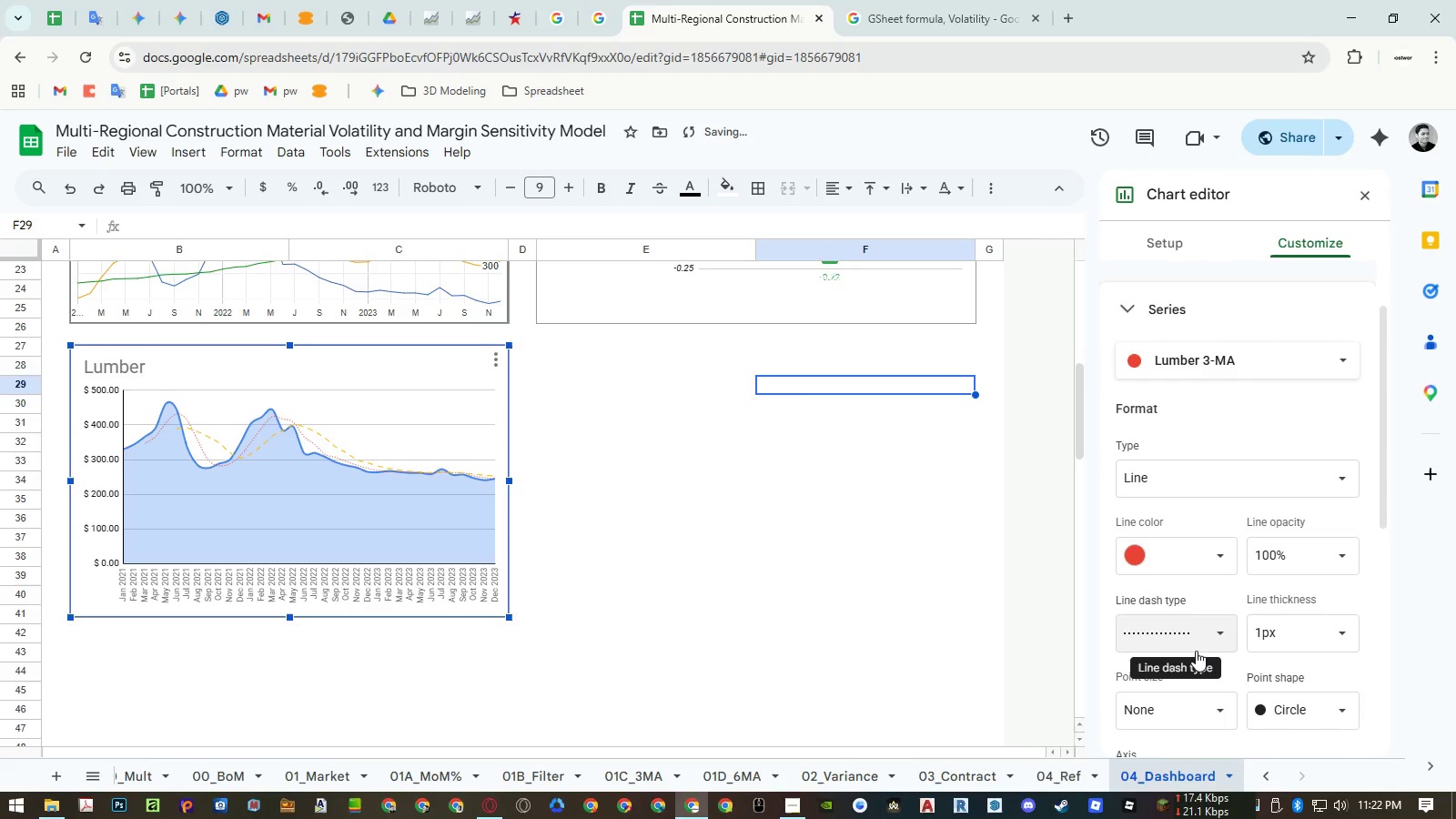 
mouse_move([1218, 405])
 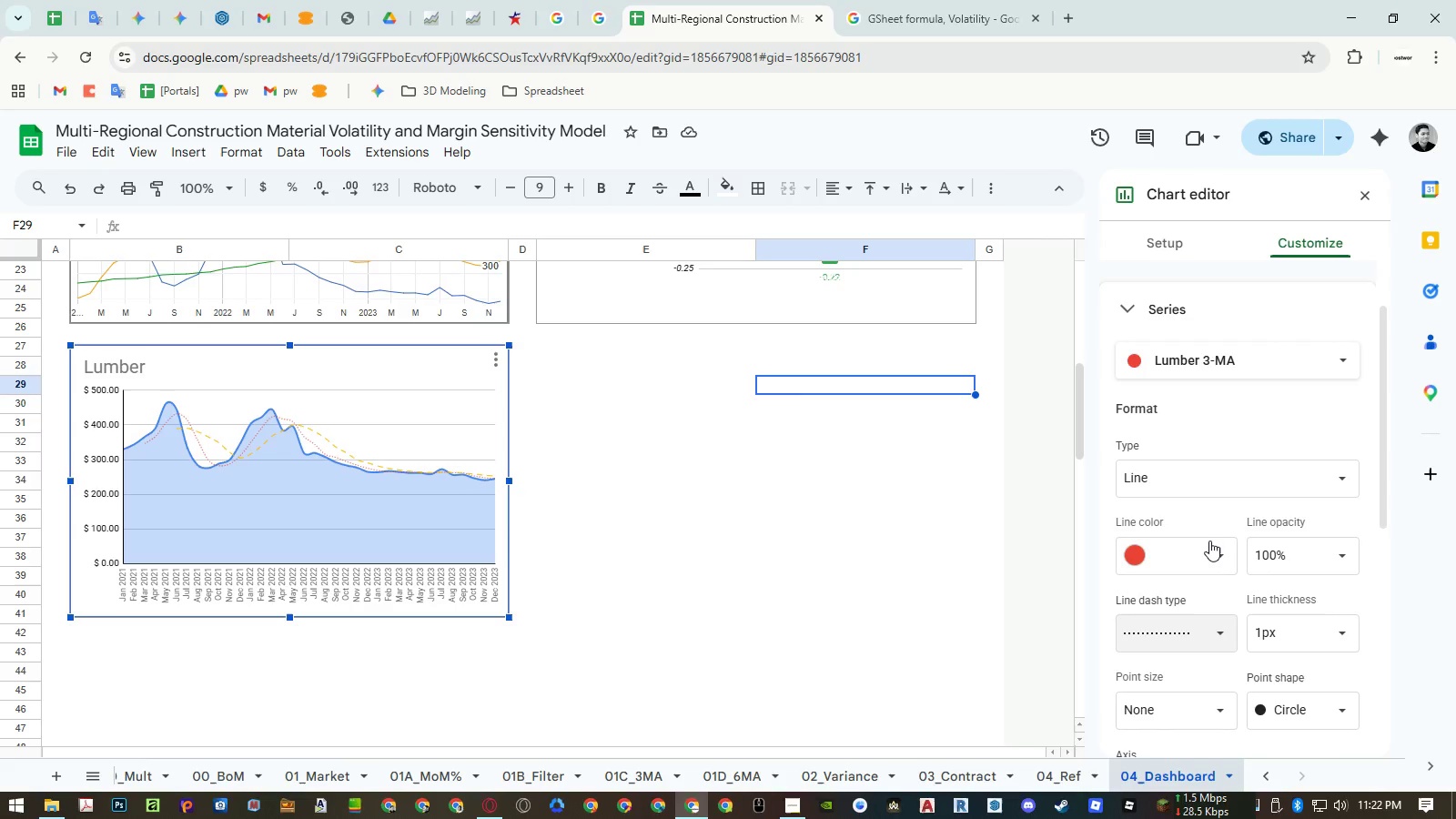 
left_click([1208, 541])
 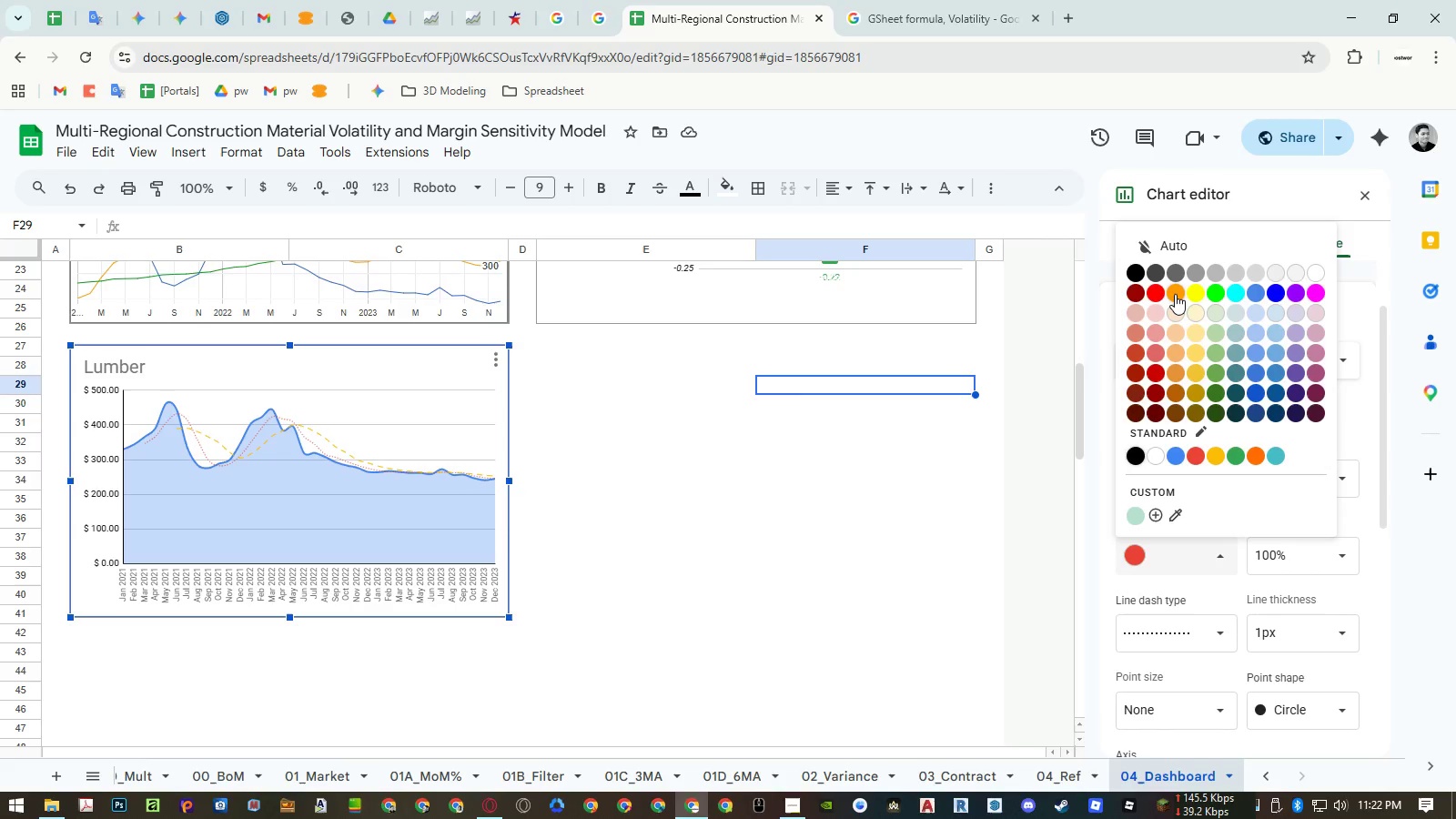 
left_click([1175, 294])
 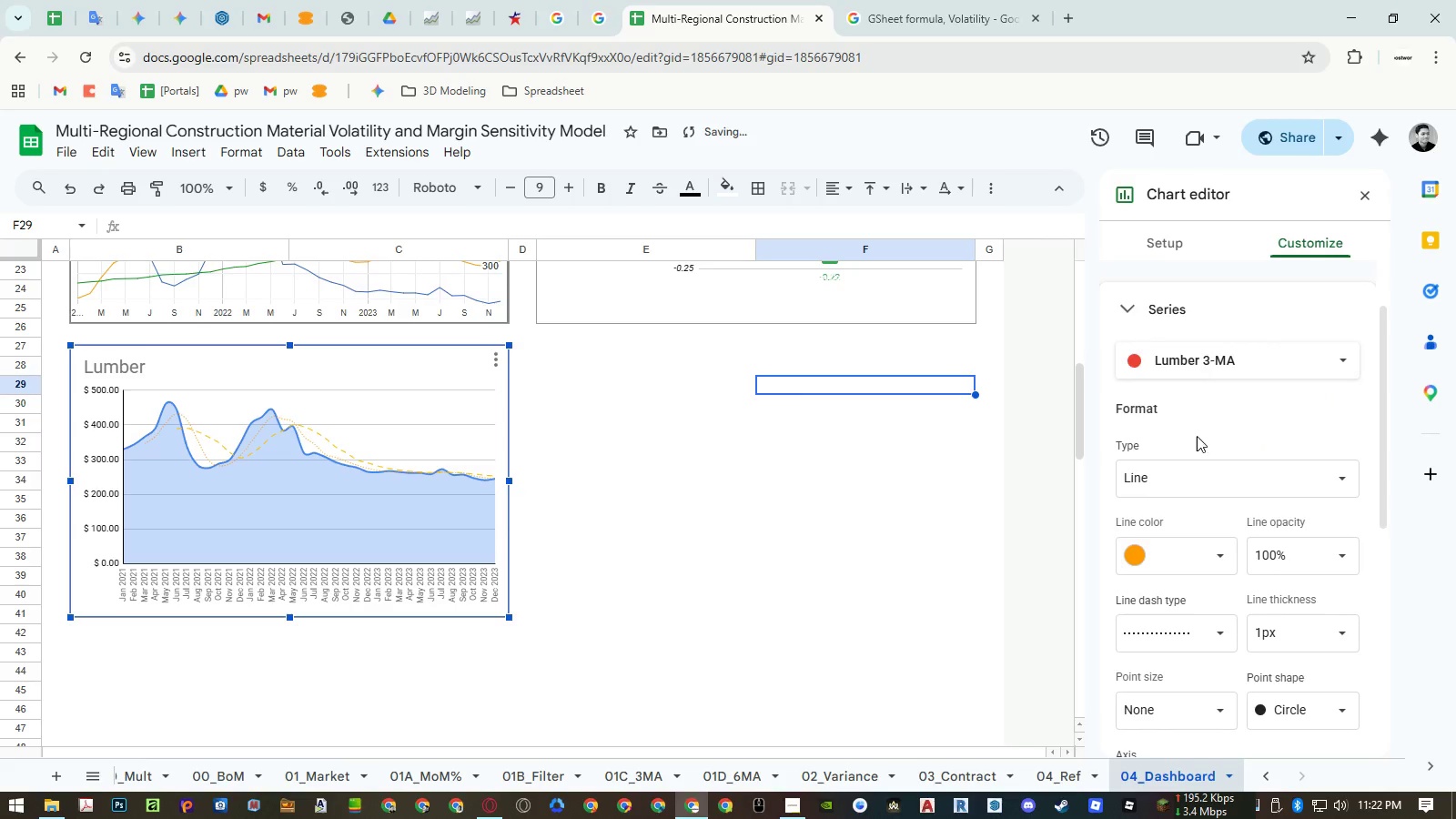 
left_click([1189, 546])
 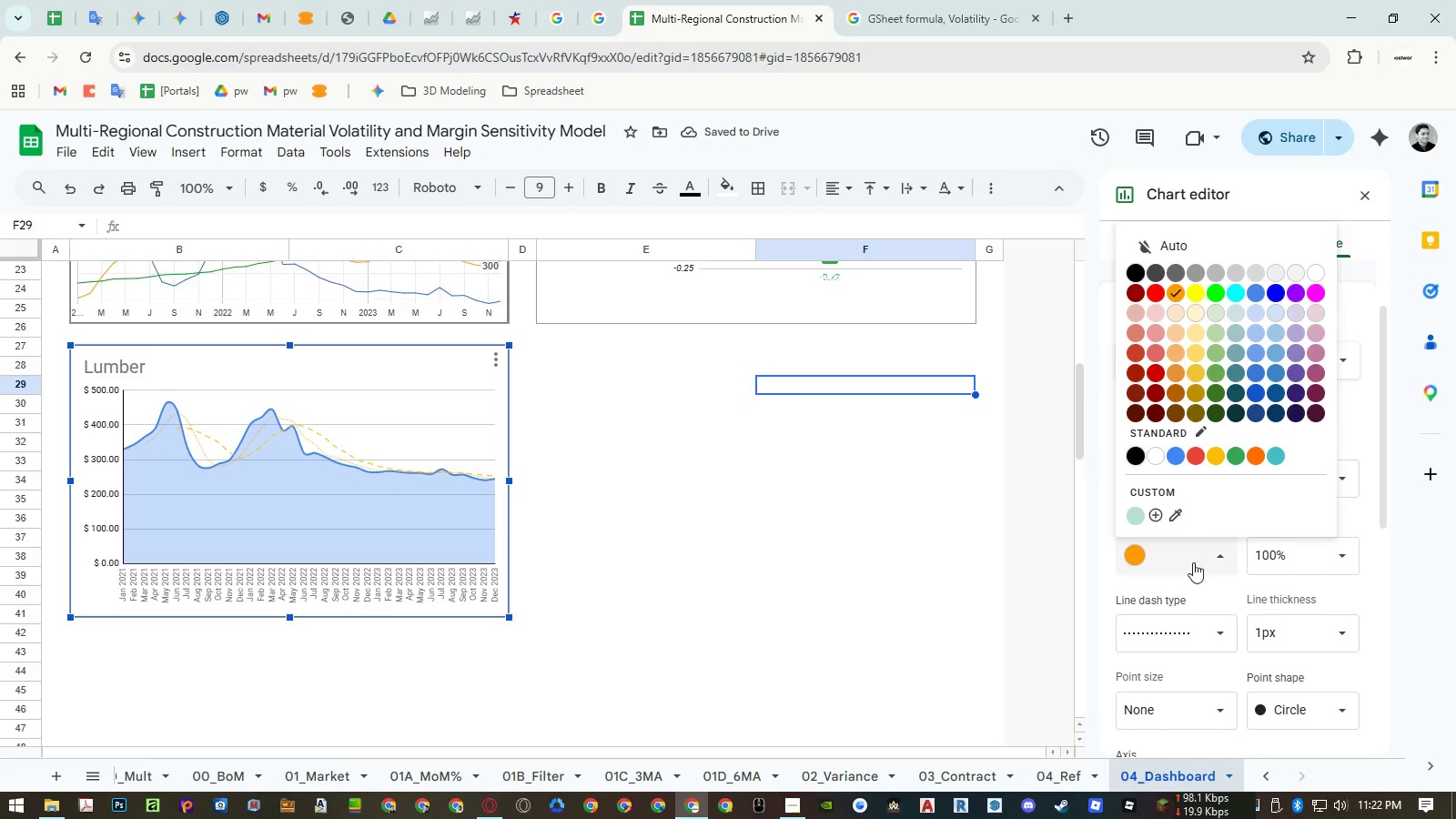 
left_click([1272, 636])
 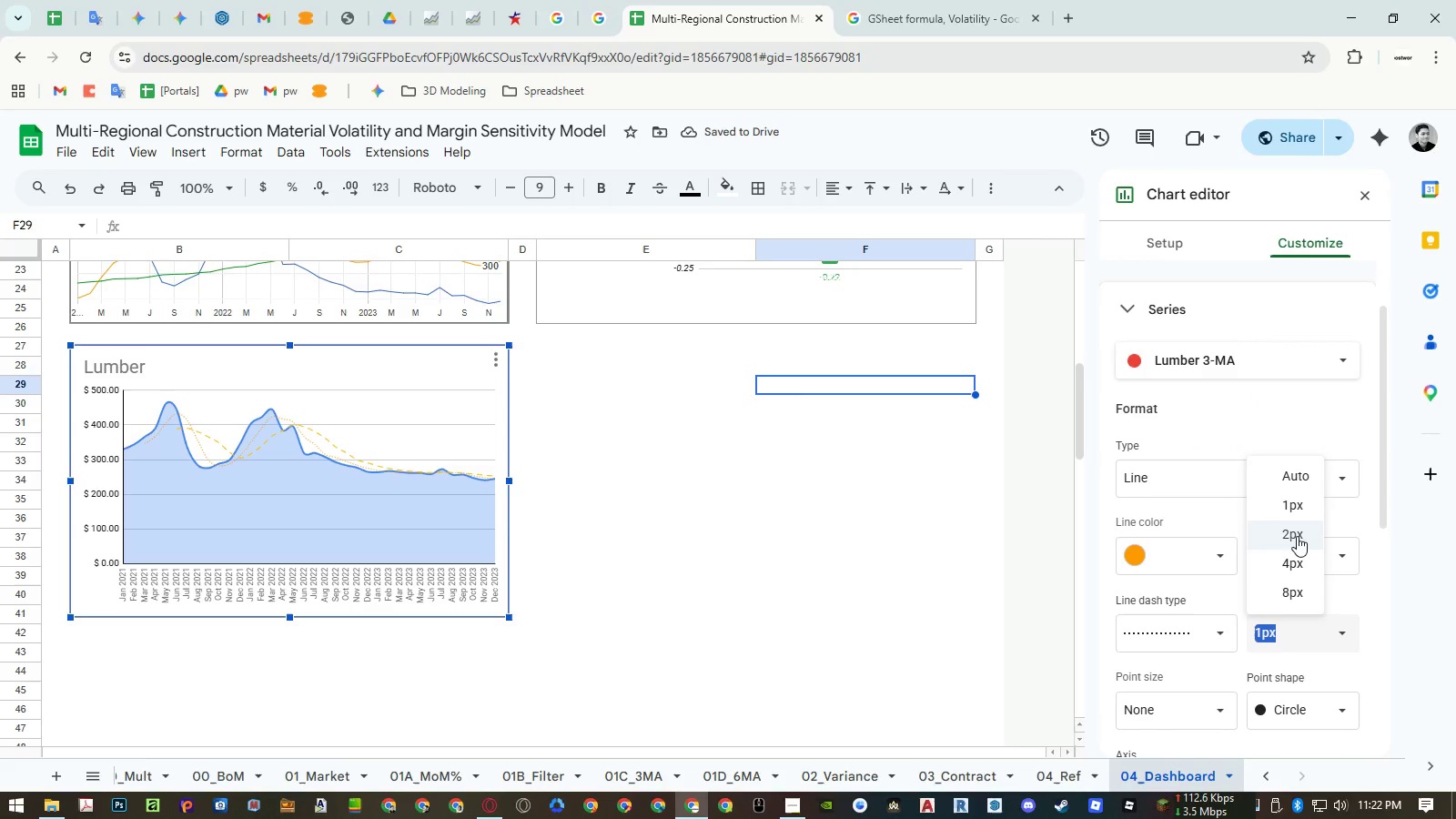 
left_click([1297, 536])
 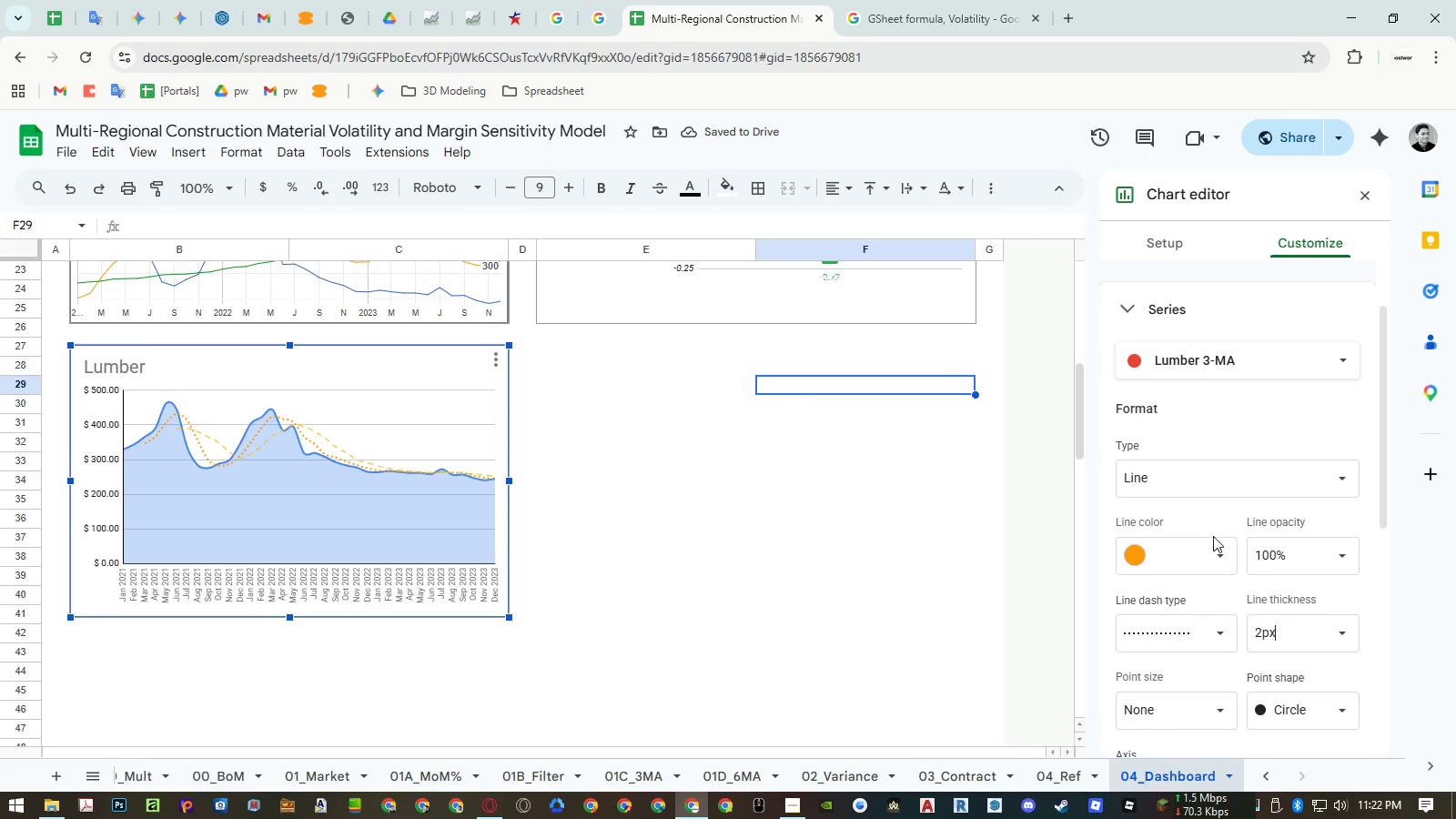 
left_click([1217, 561])
 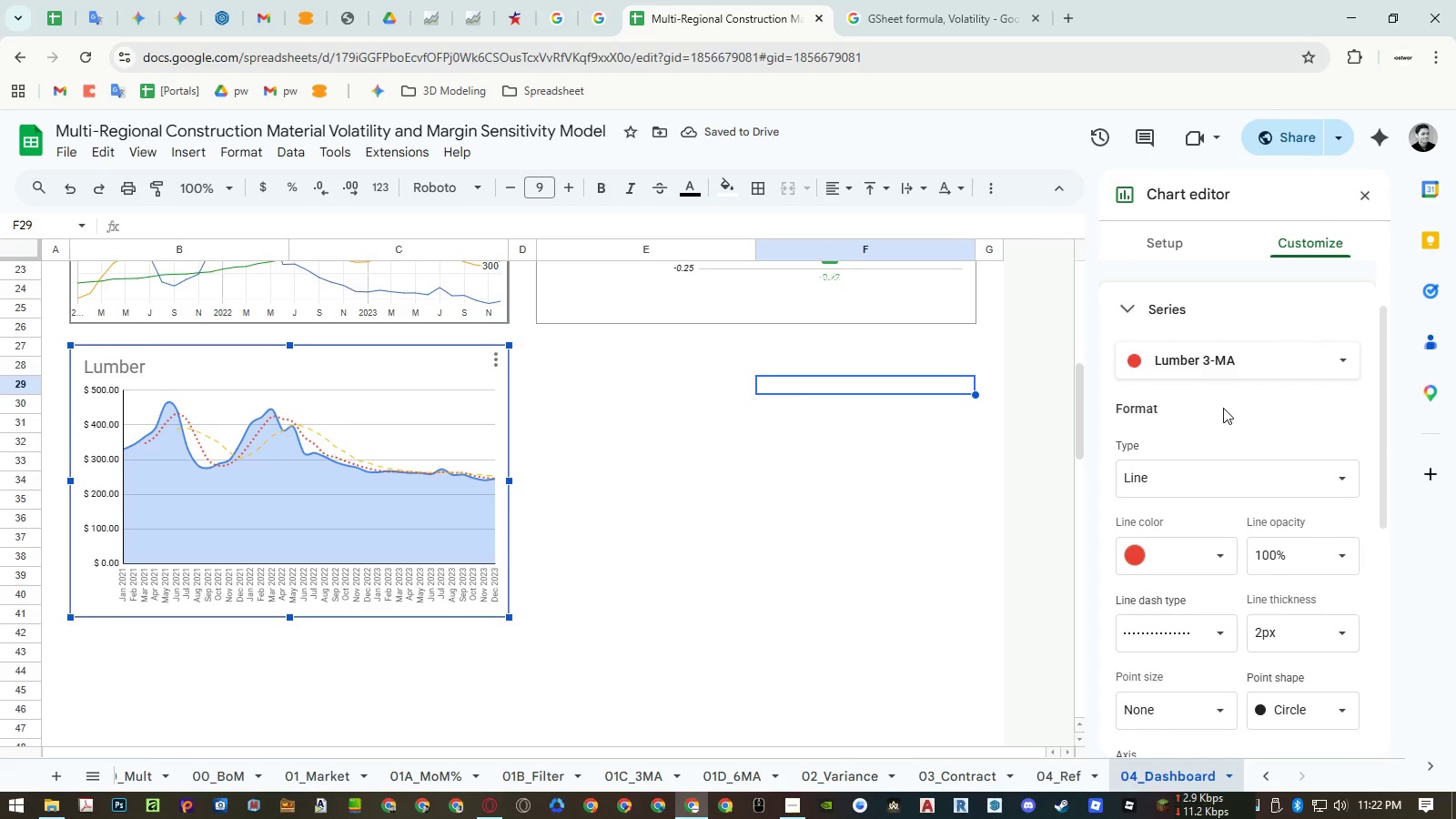 
wait(5.83)
 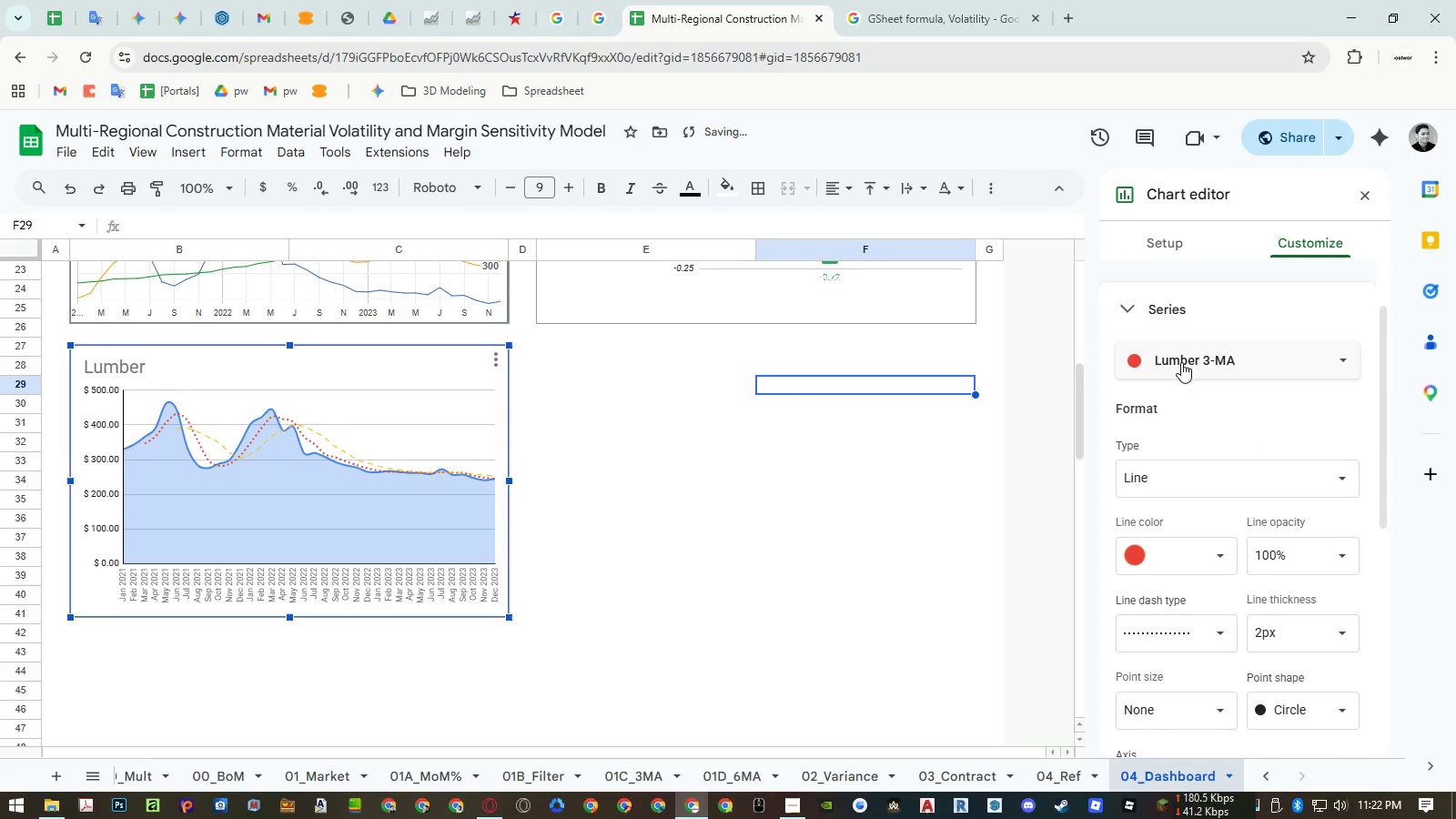 
left_click([1214, 359])
 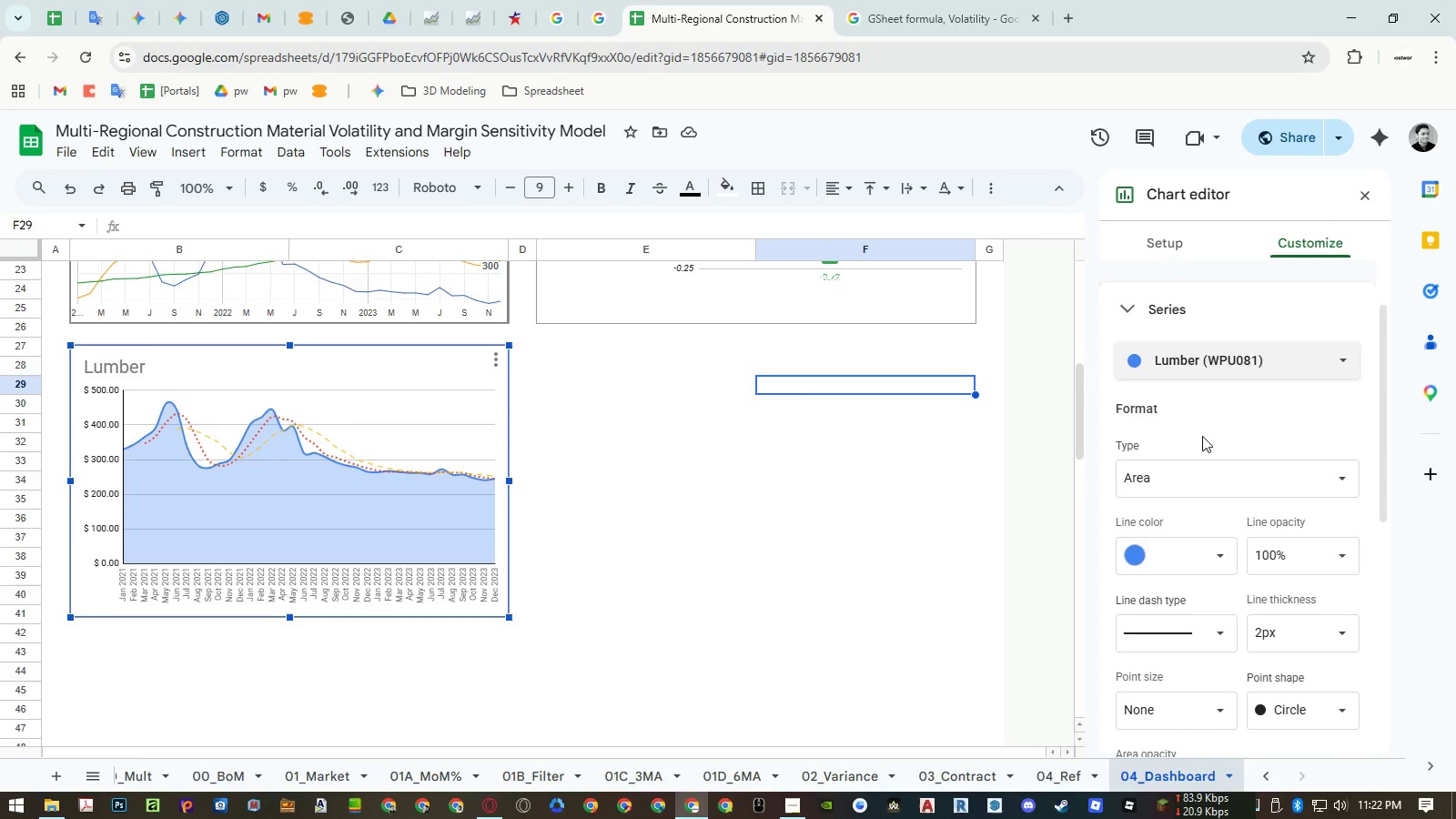 
left_click([1187, 552])
 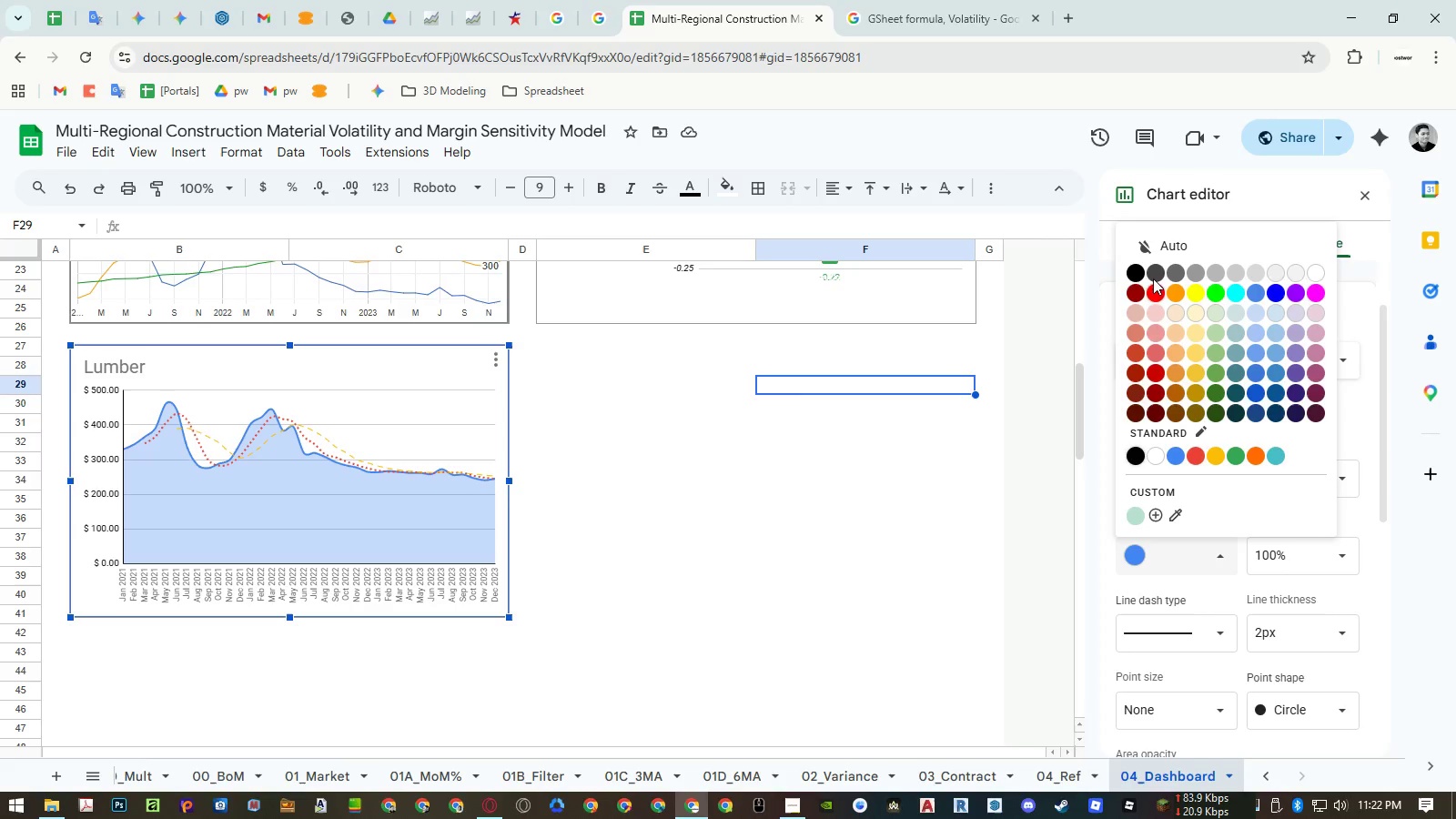 
left_click([1135, 268])
 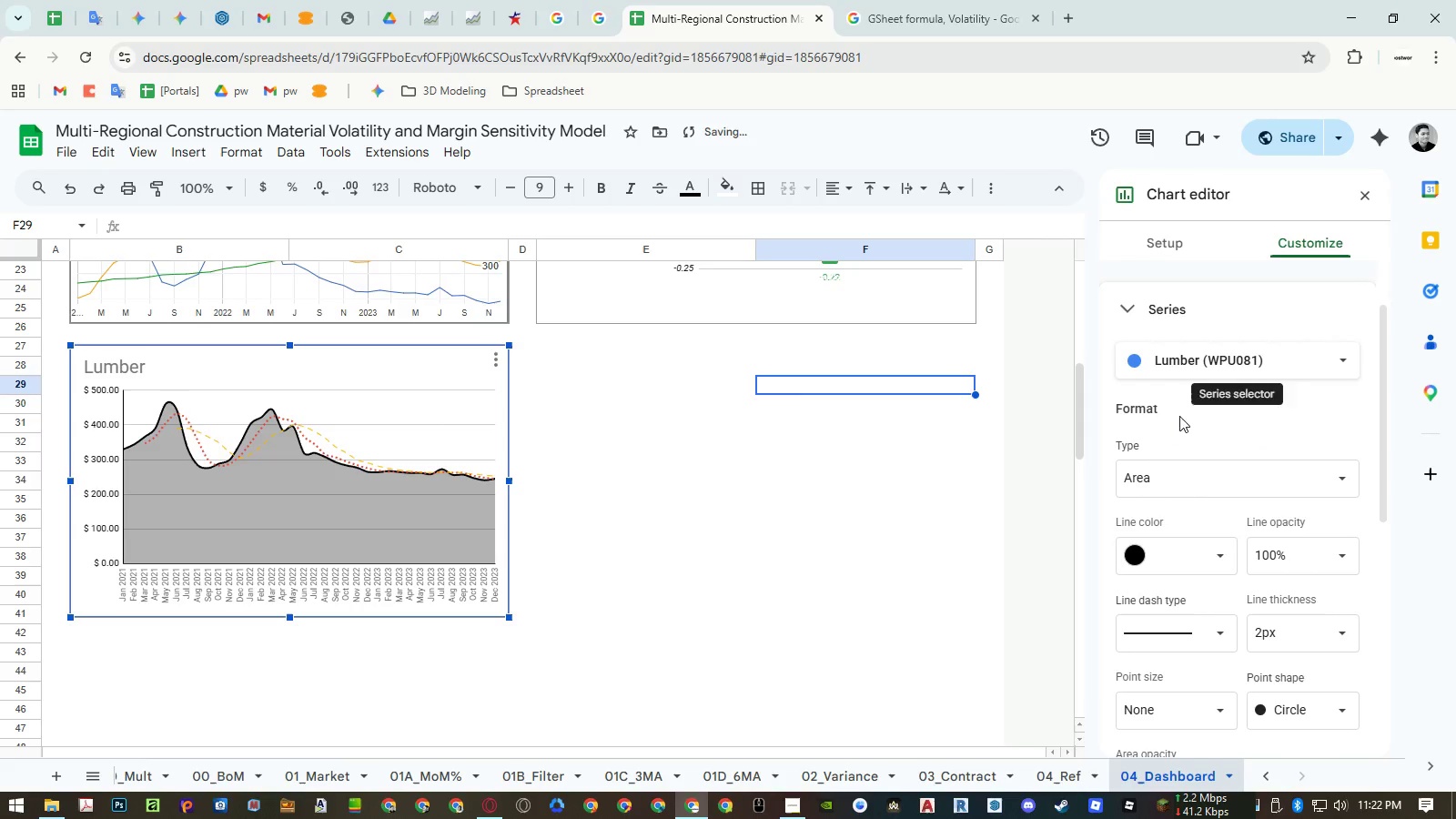 
left_click([1176, 553])
 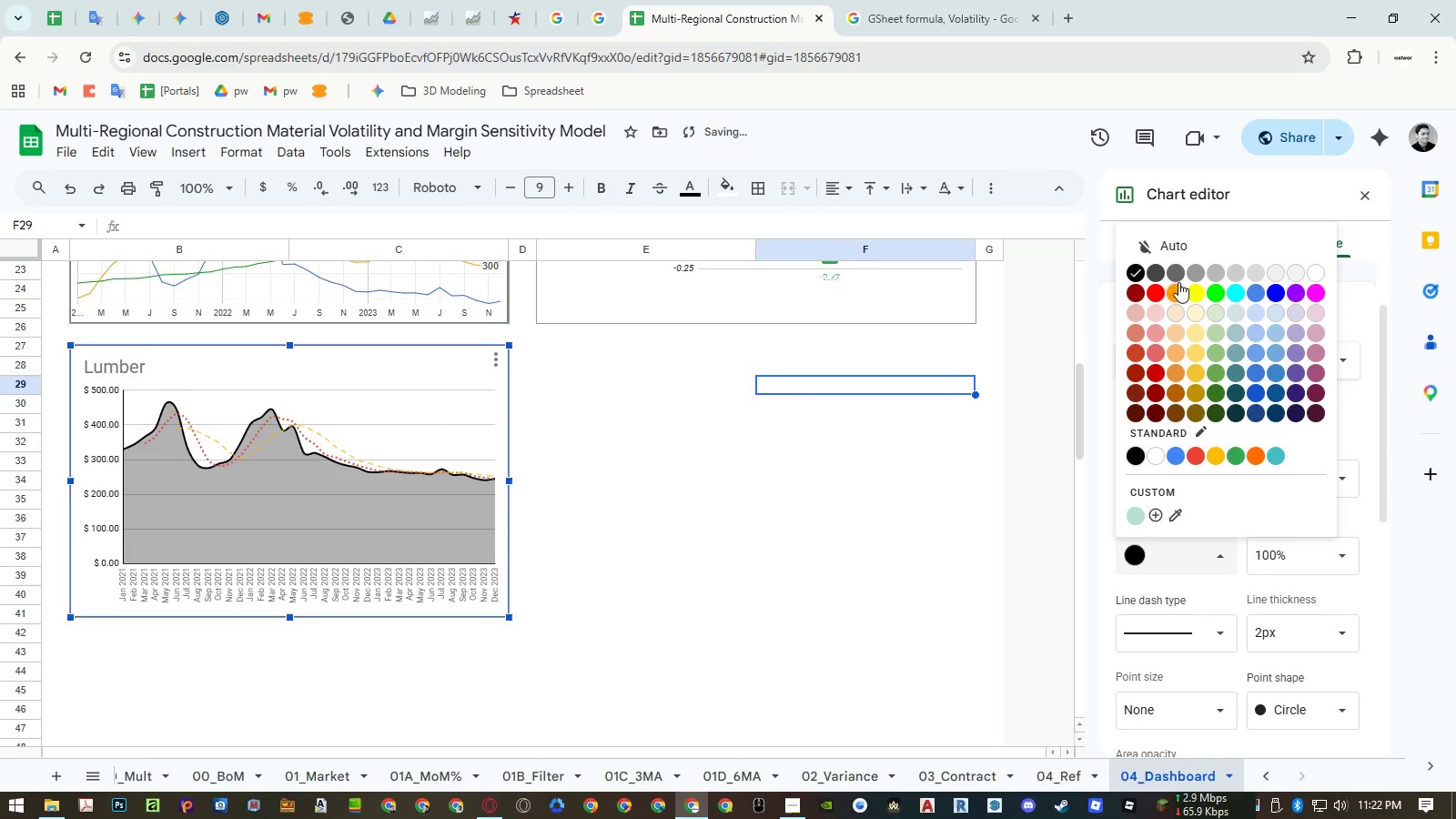 
left_click([1178, 273])
 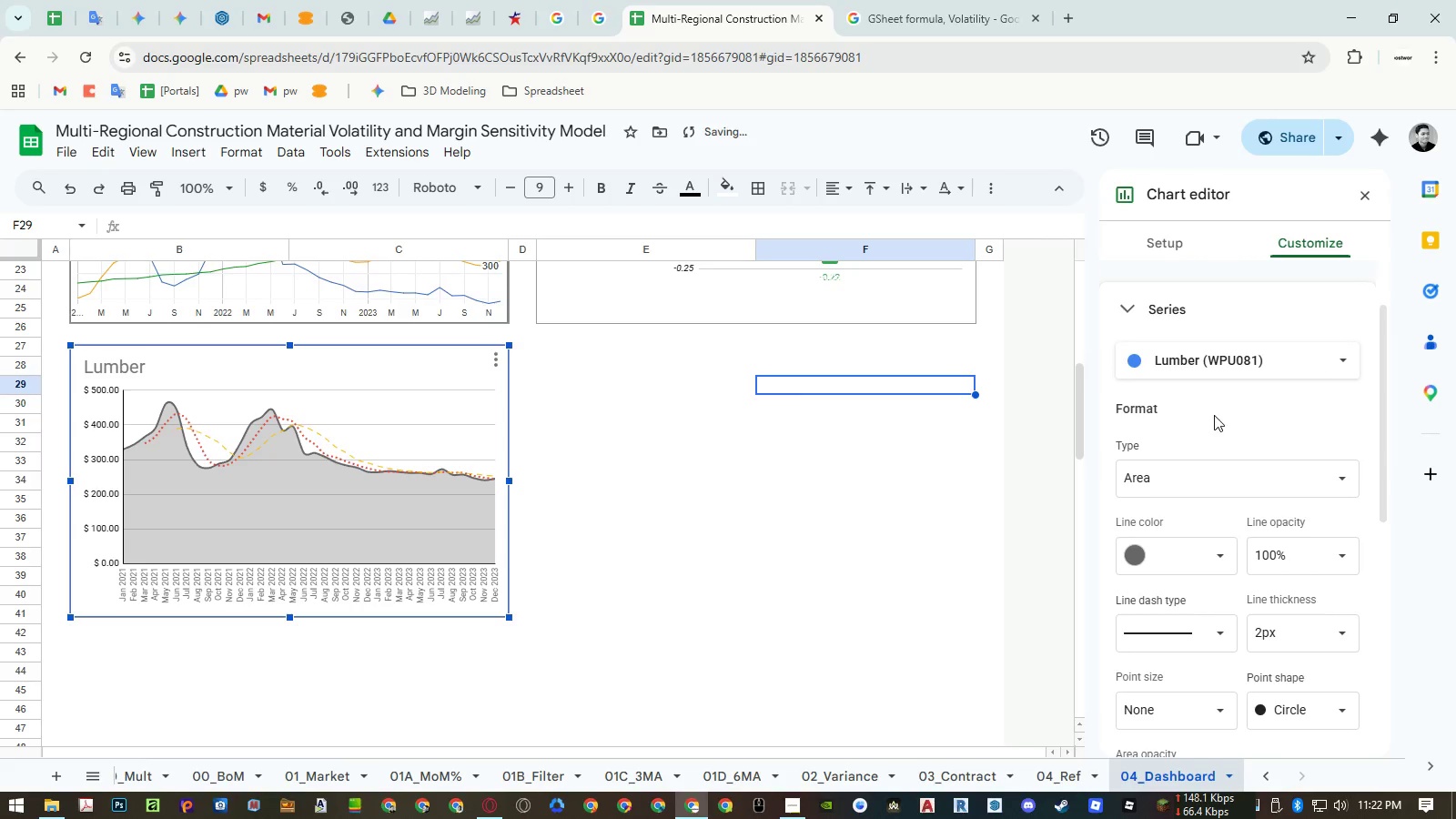 
double_click([1196, 393])
 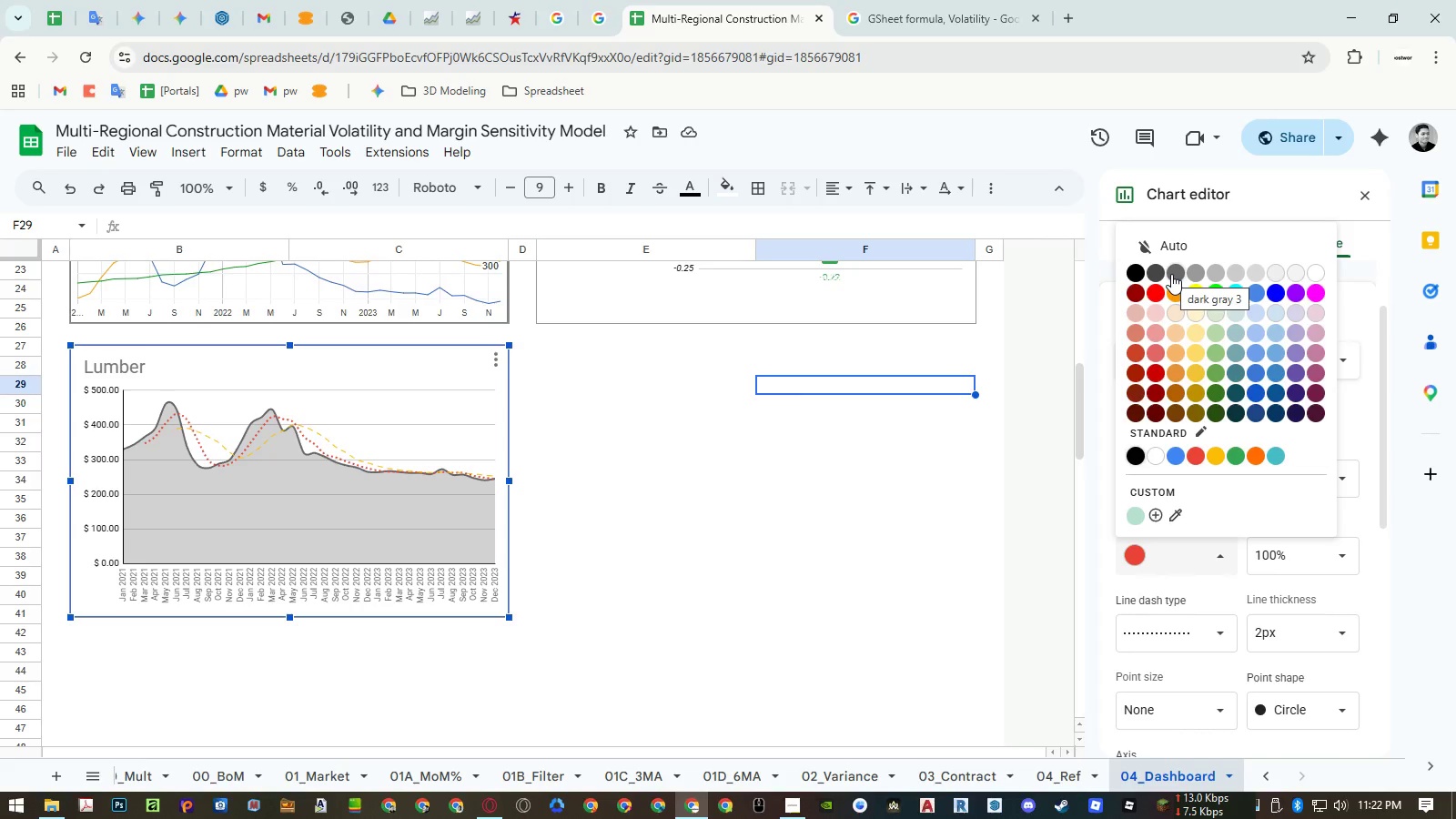 
left_click([1135, 273])
 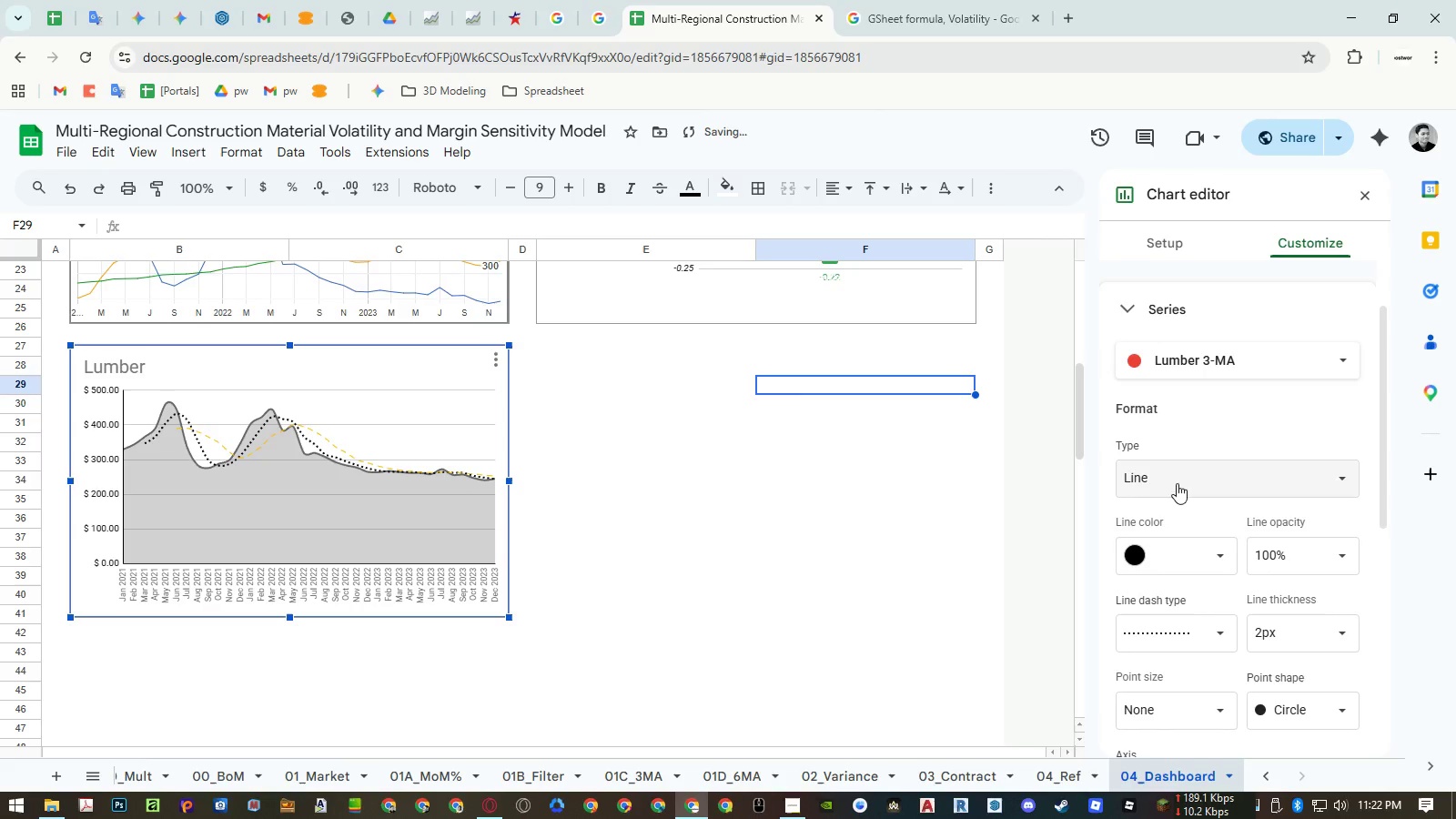 
left_click([1178, 551])
 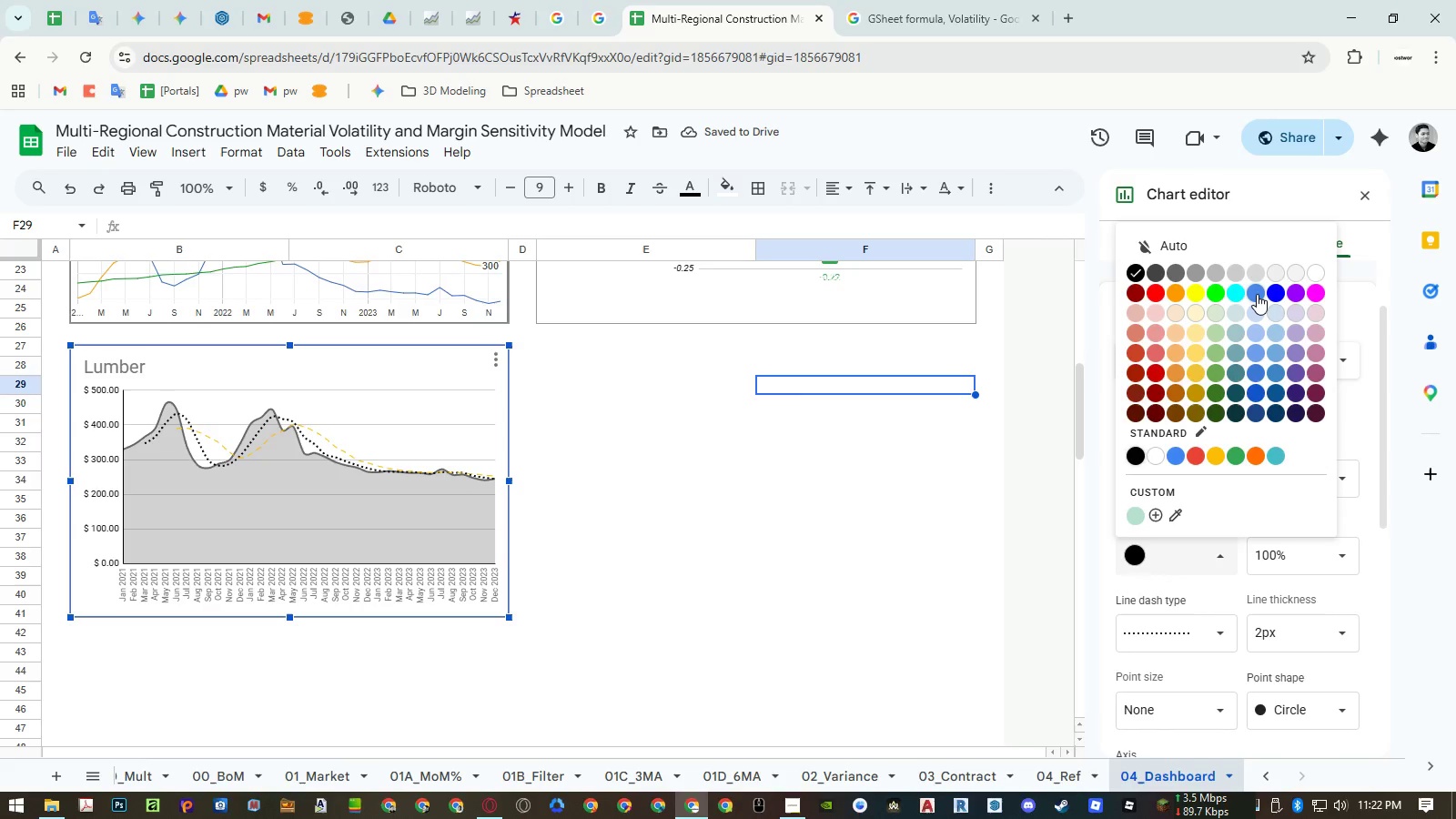 
left_click([1257, 294])
 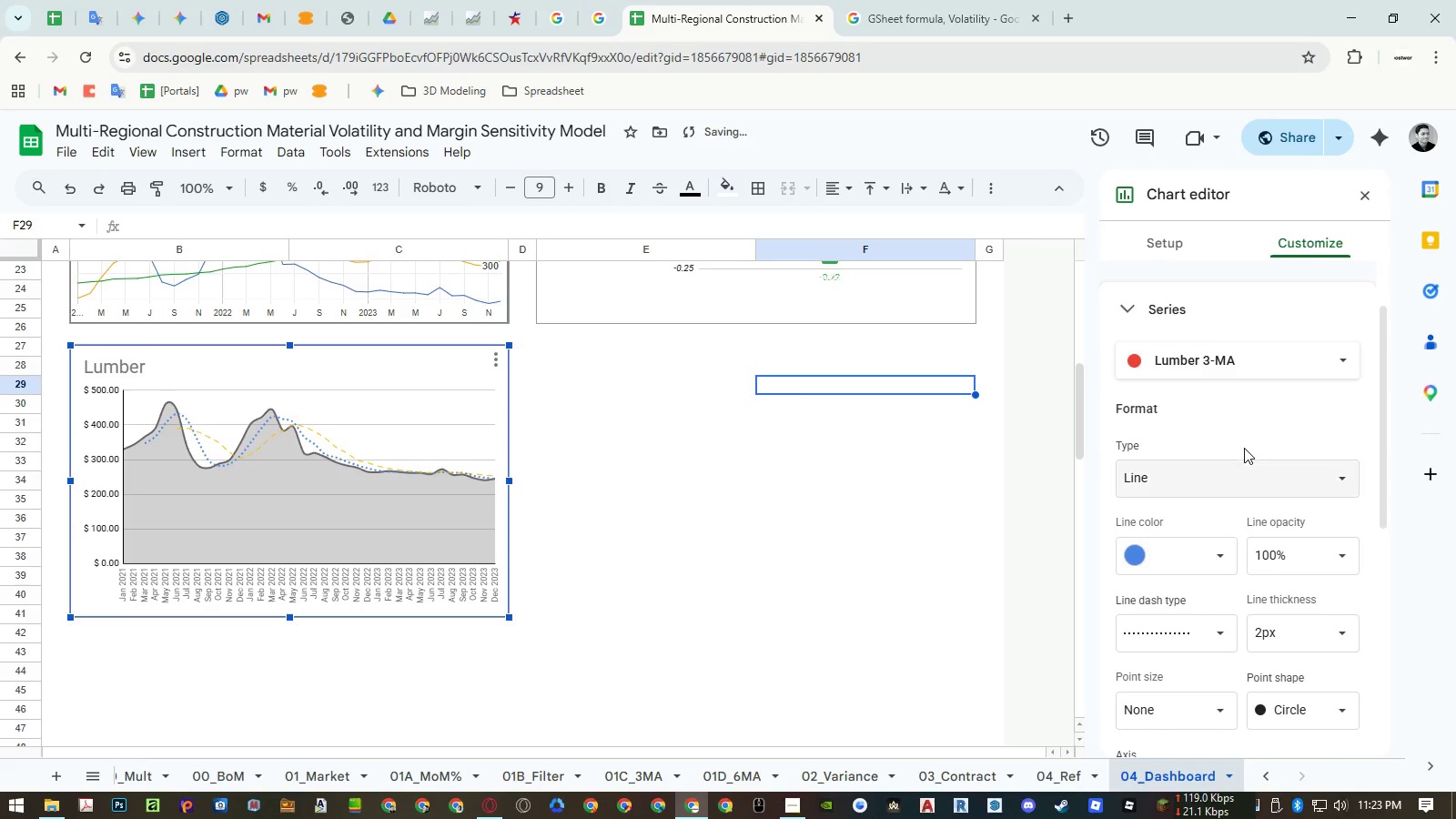 
left_click([1194, 362])
 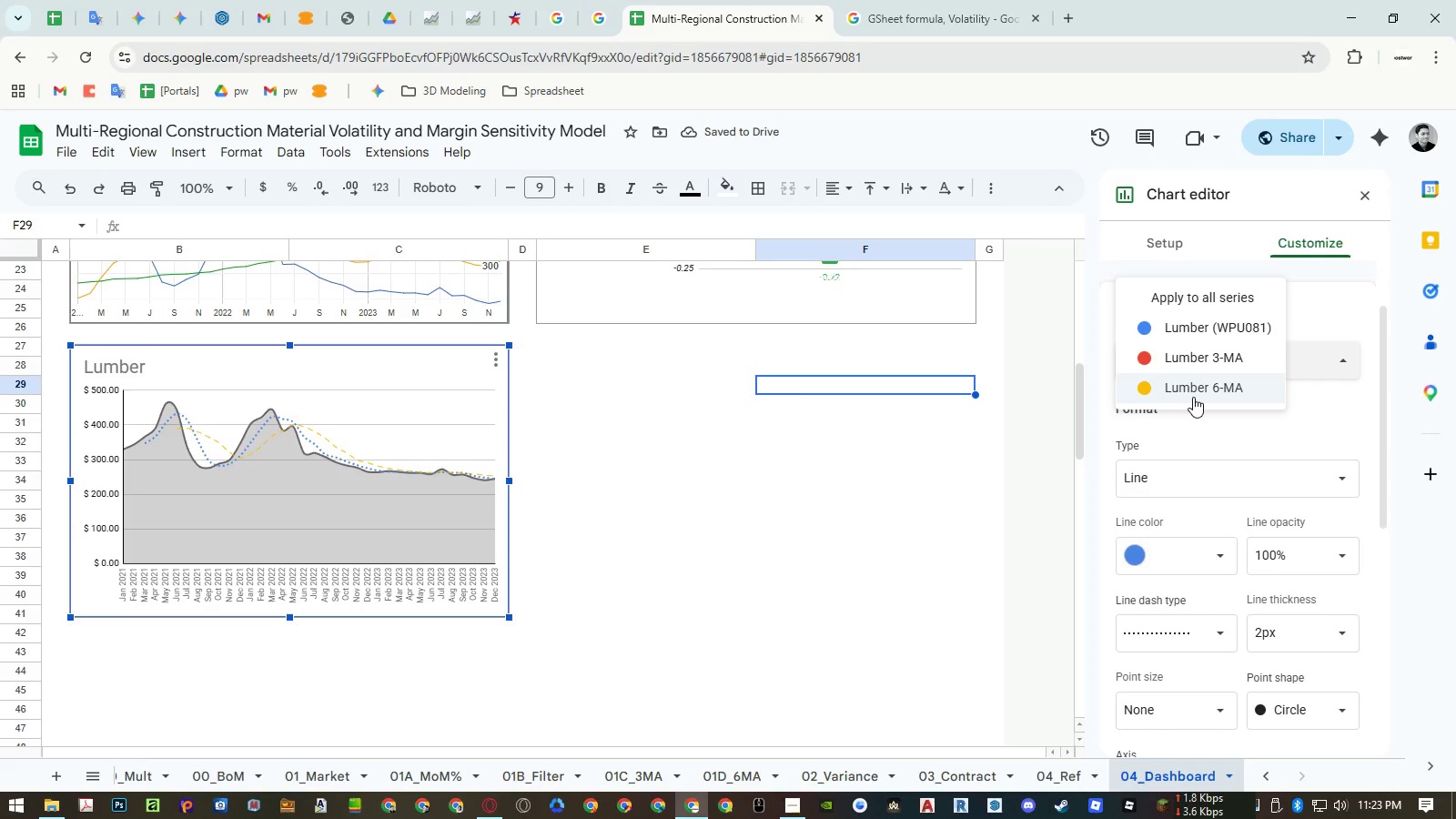 
left_click([1193, 397])
 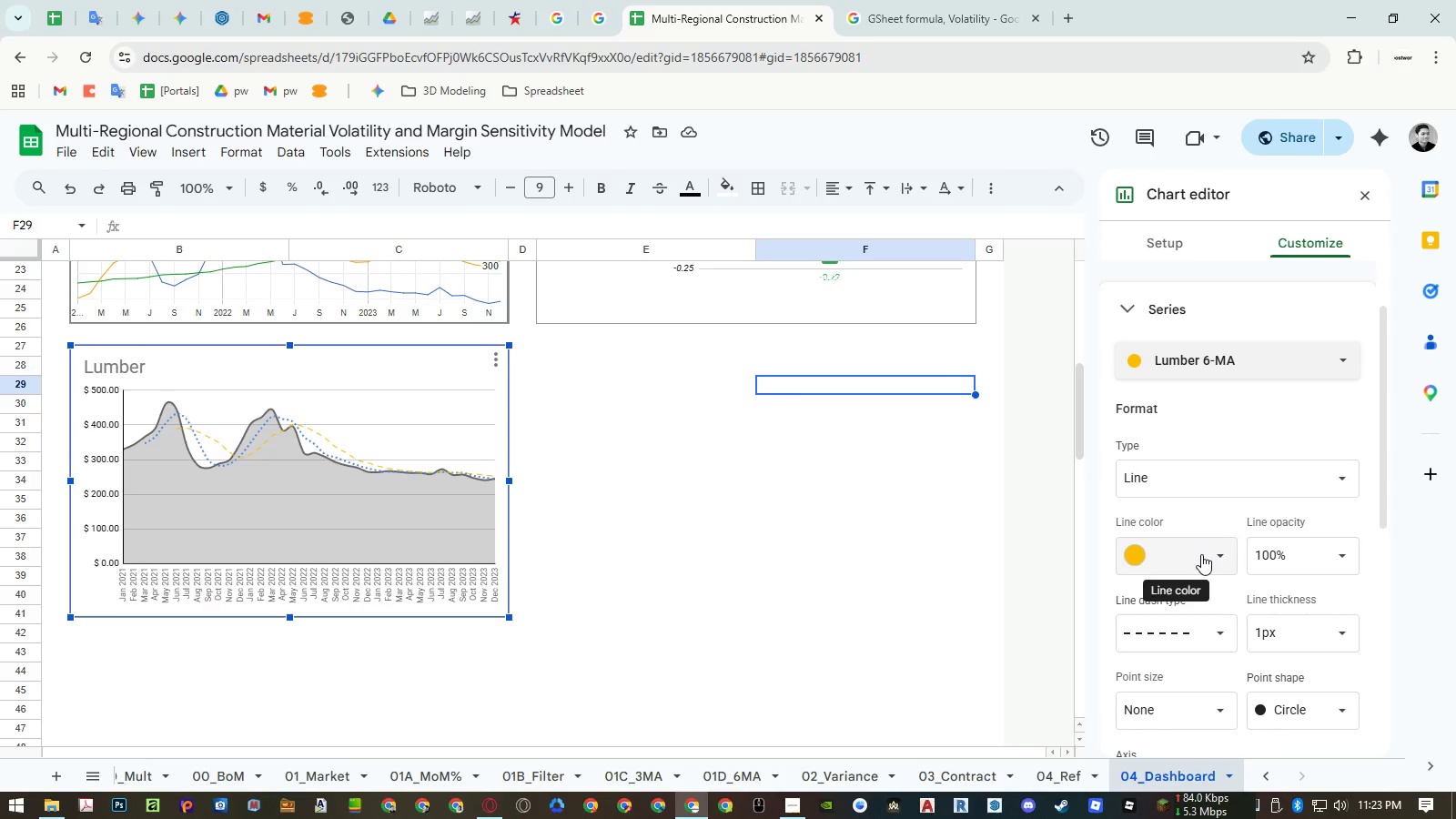 
left_click([1201, 554])
 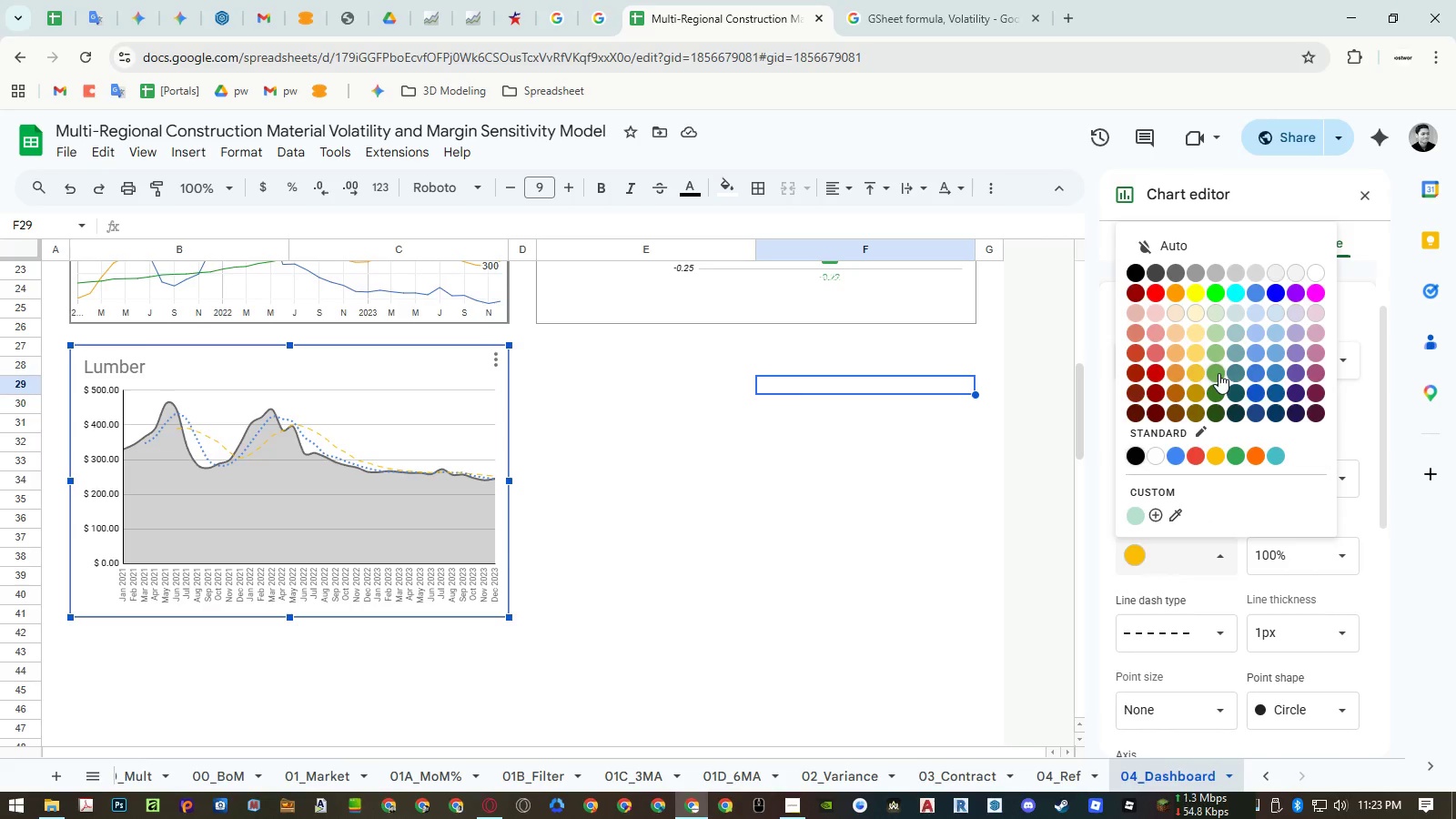 
left_click([1218, 288])
 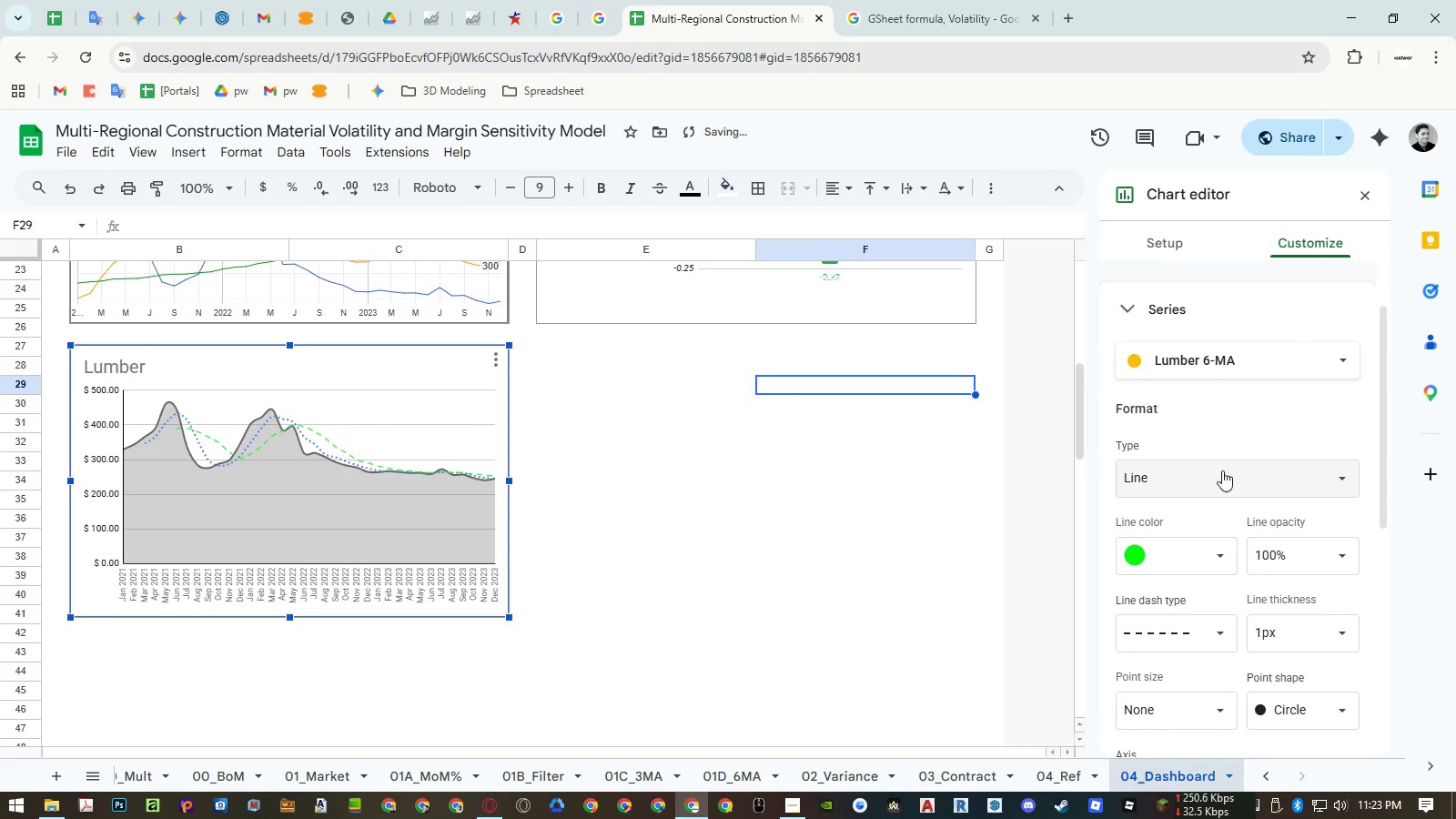 
left_click([1195, 555])
 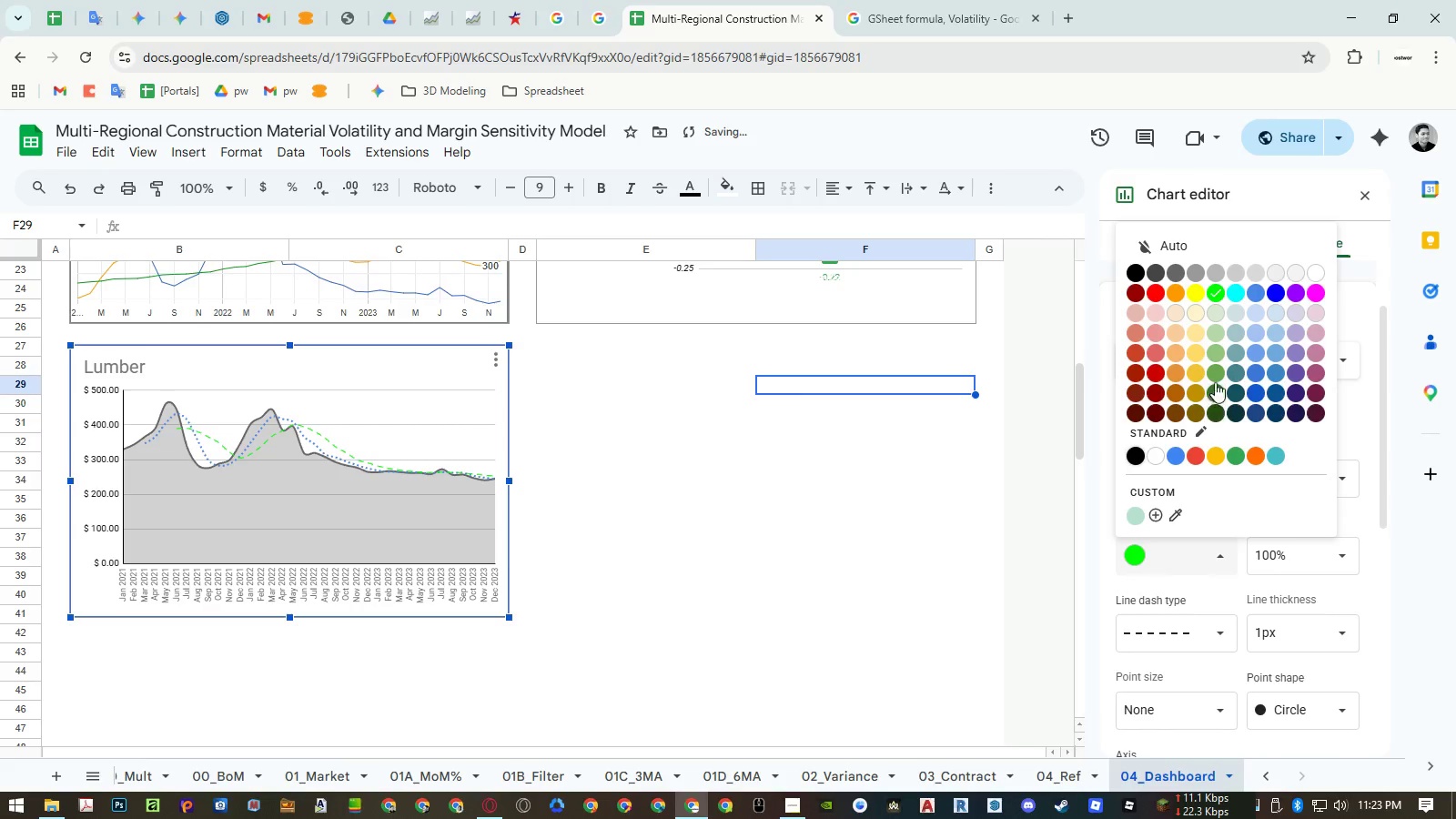 
left_click([1215, 374])
 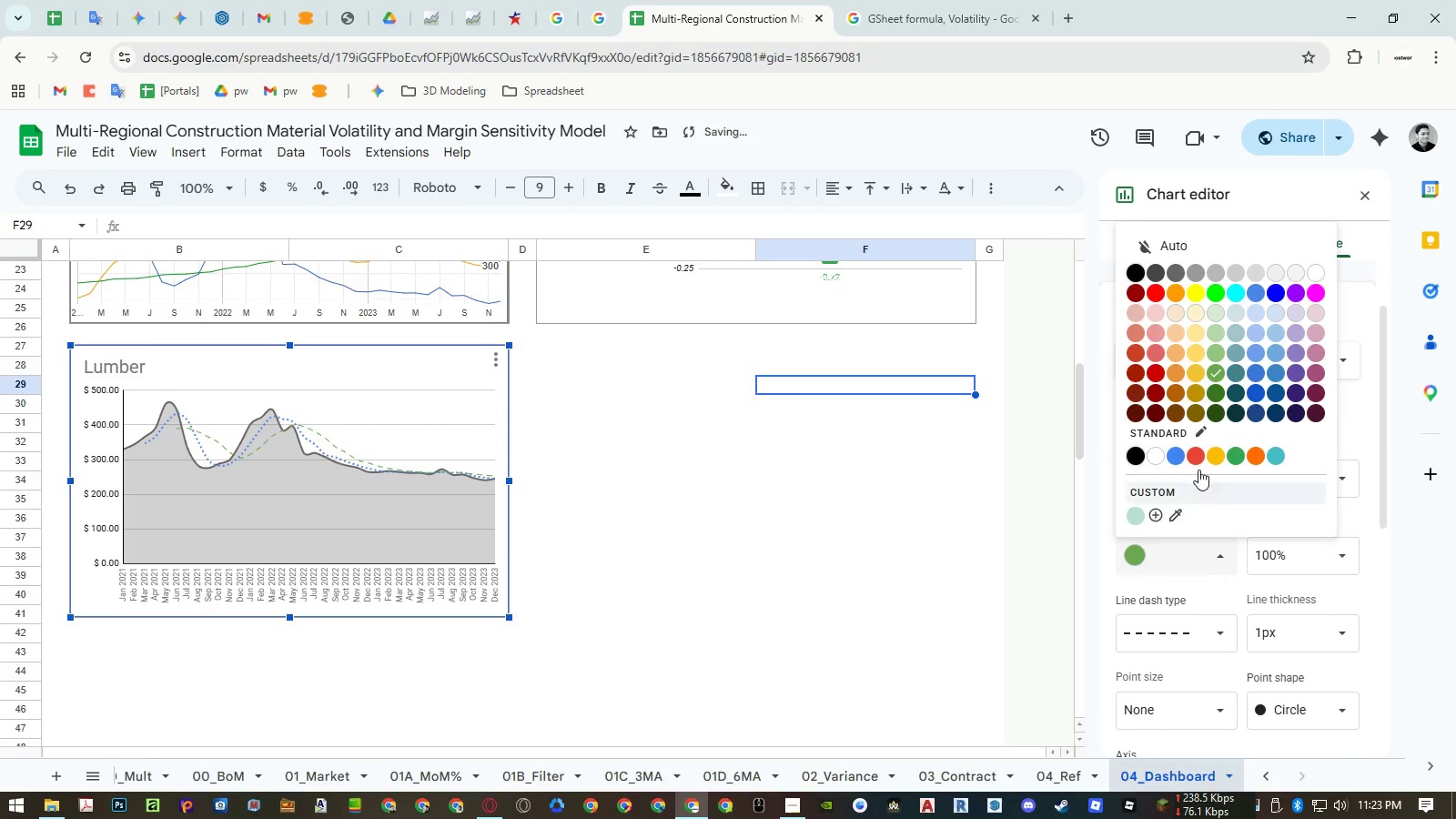 
left_click([1215, 399])
 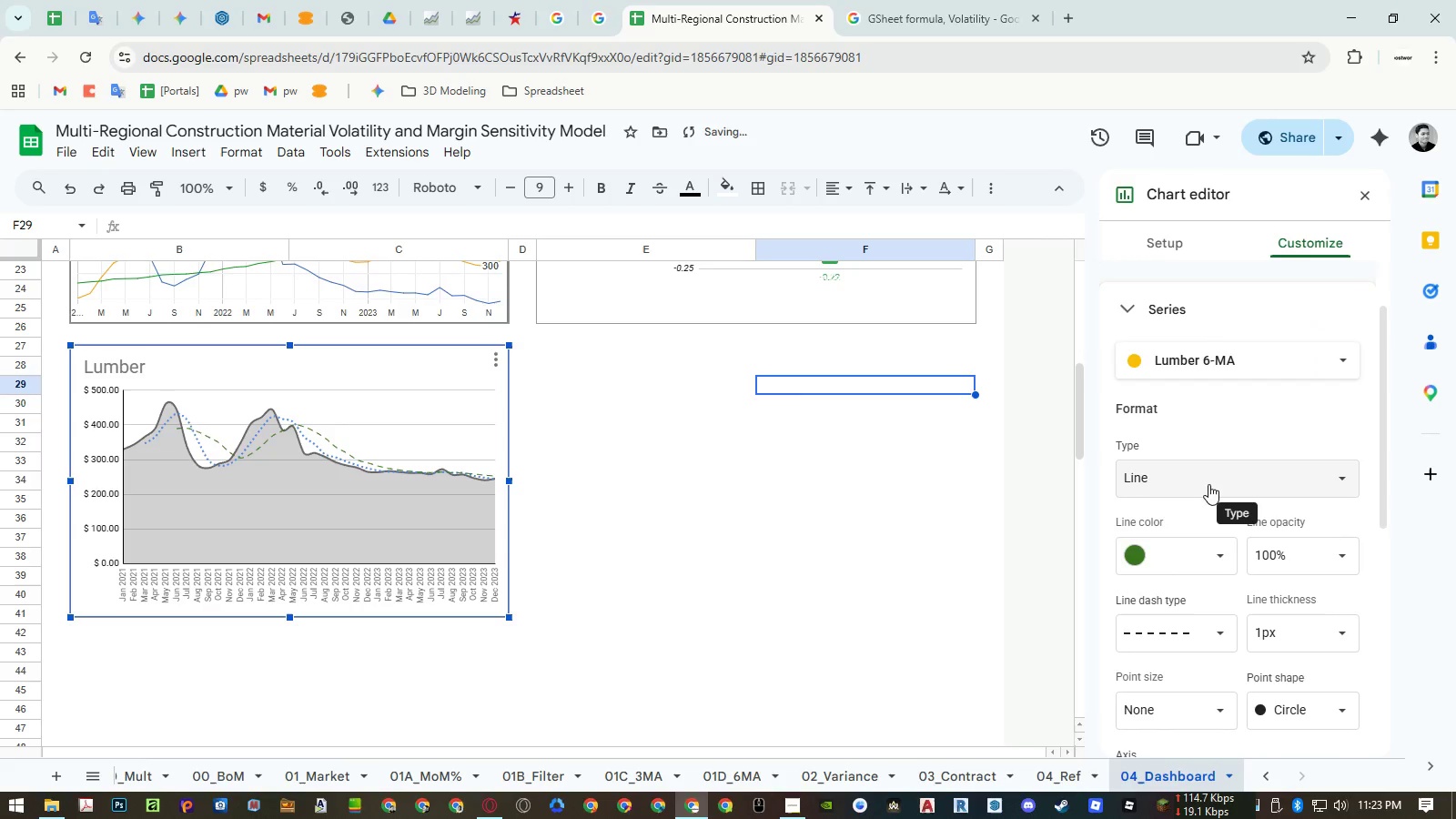 
left_click([1198, 558])
 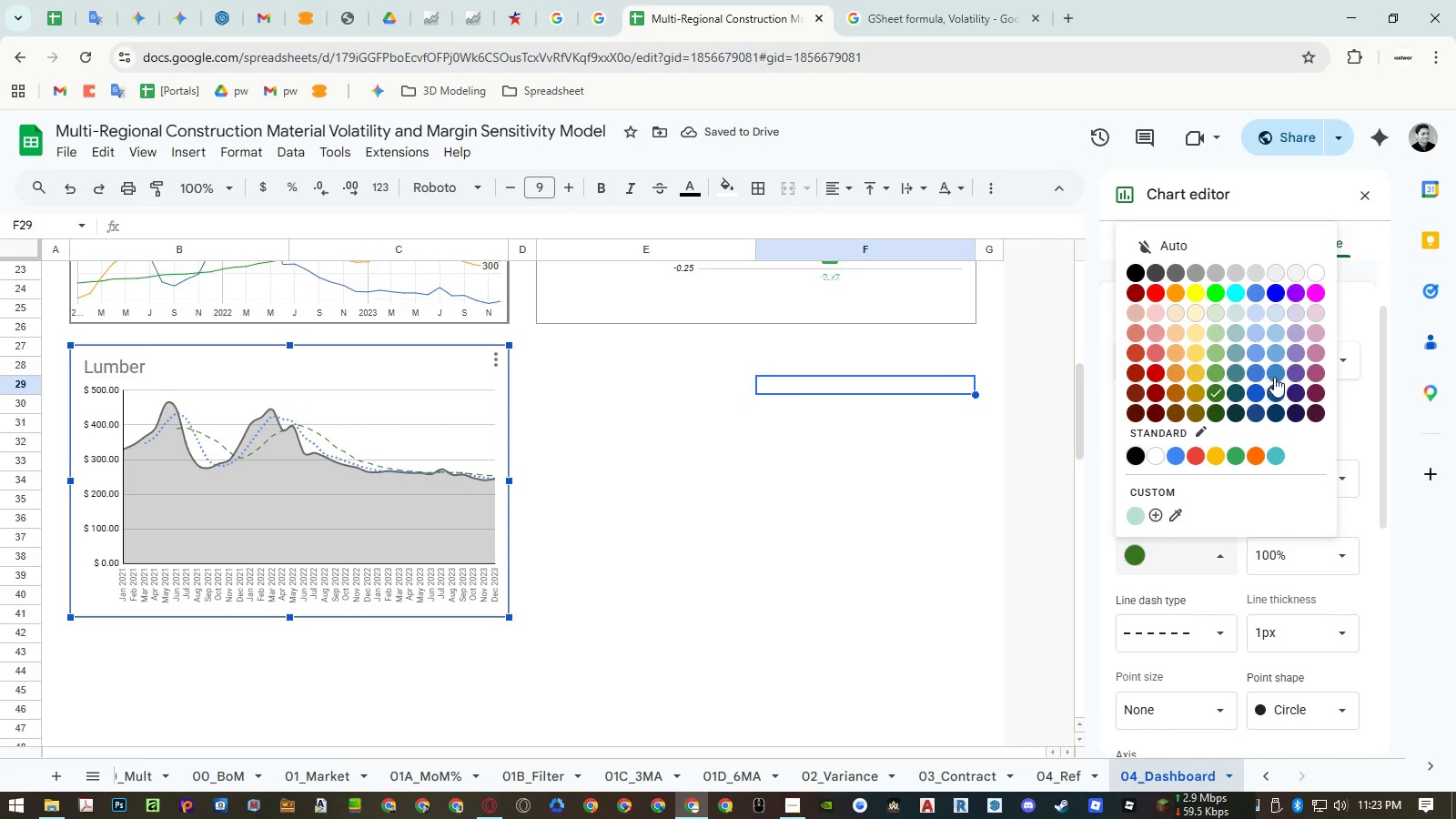 
left_click([1299, 285])
 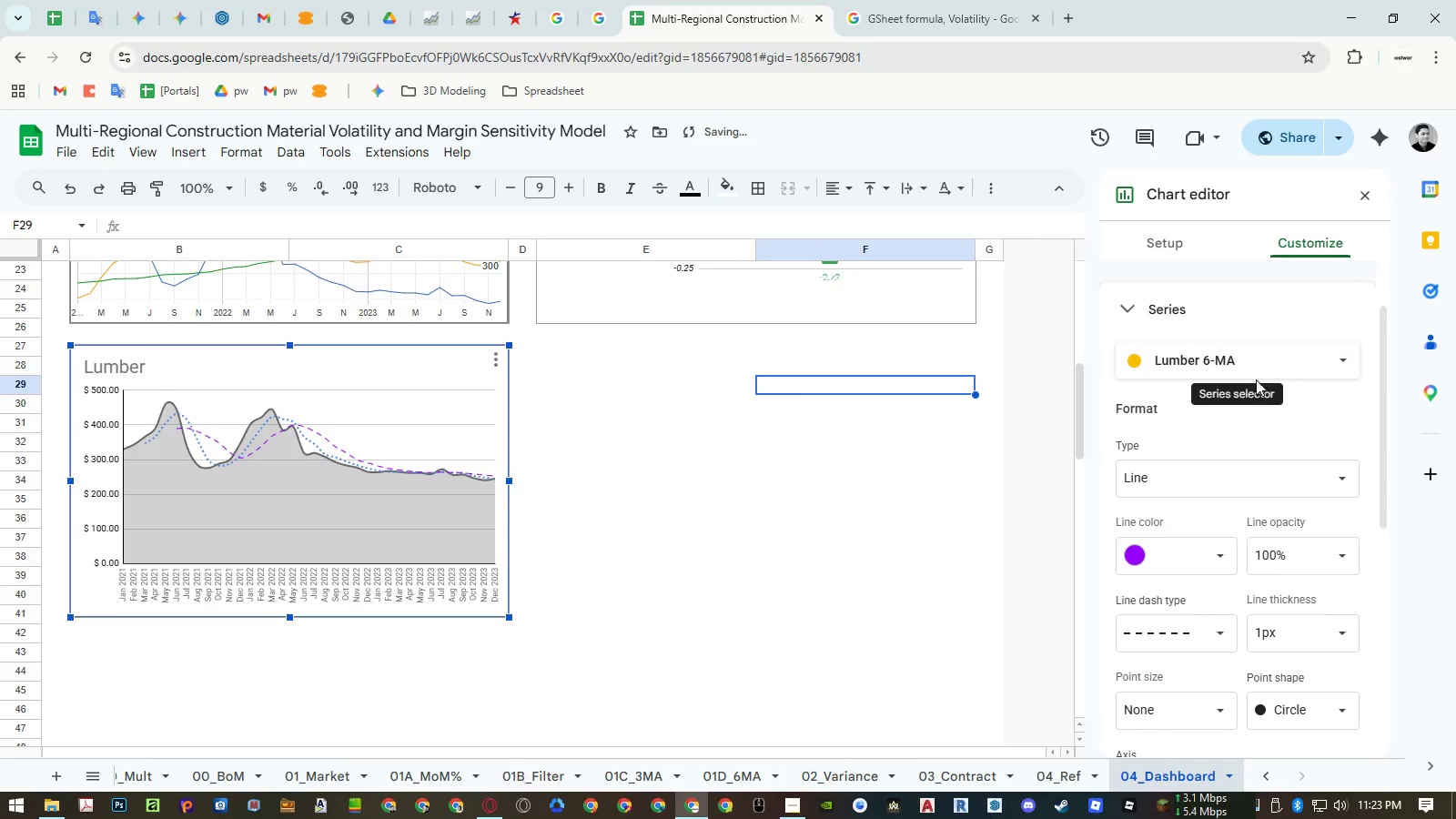 
left_click([1235, 433])
 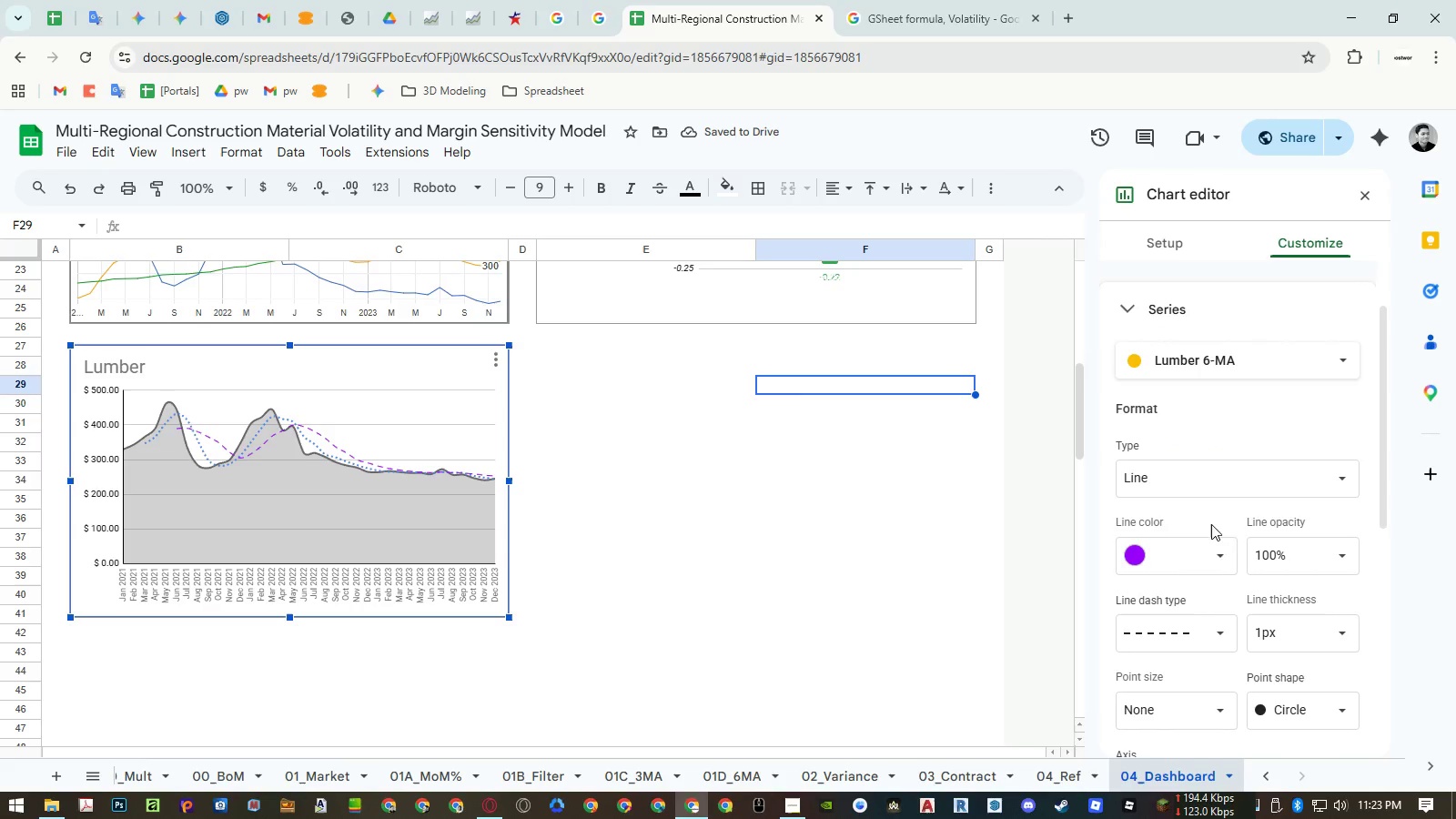 
left_click([1203, 629])
 